 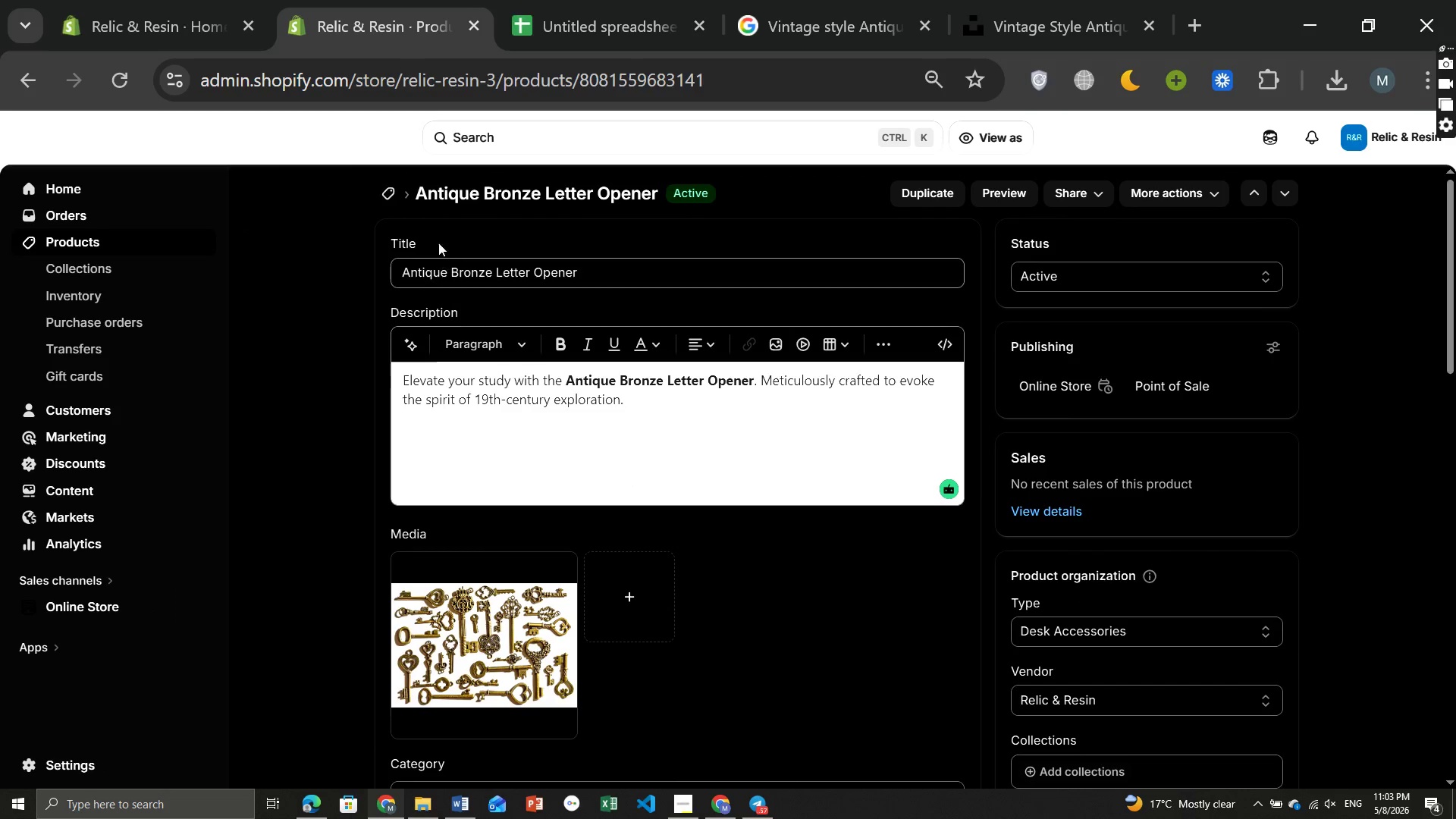 
left_click([394, 195])
 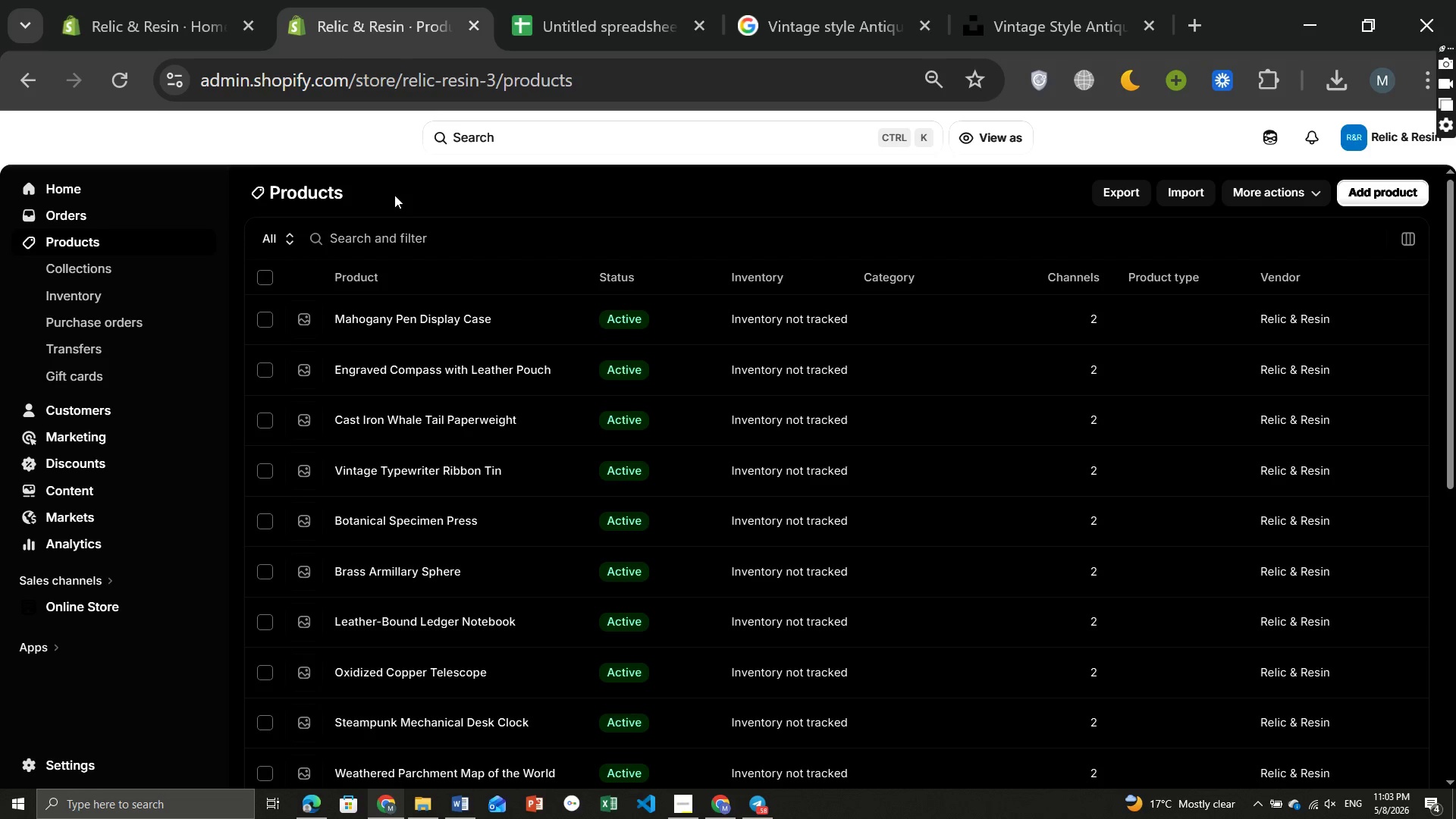 
wait(10.5)
 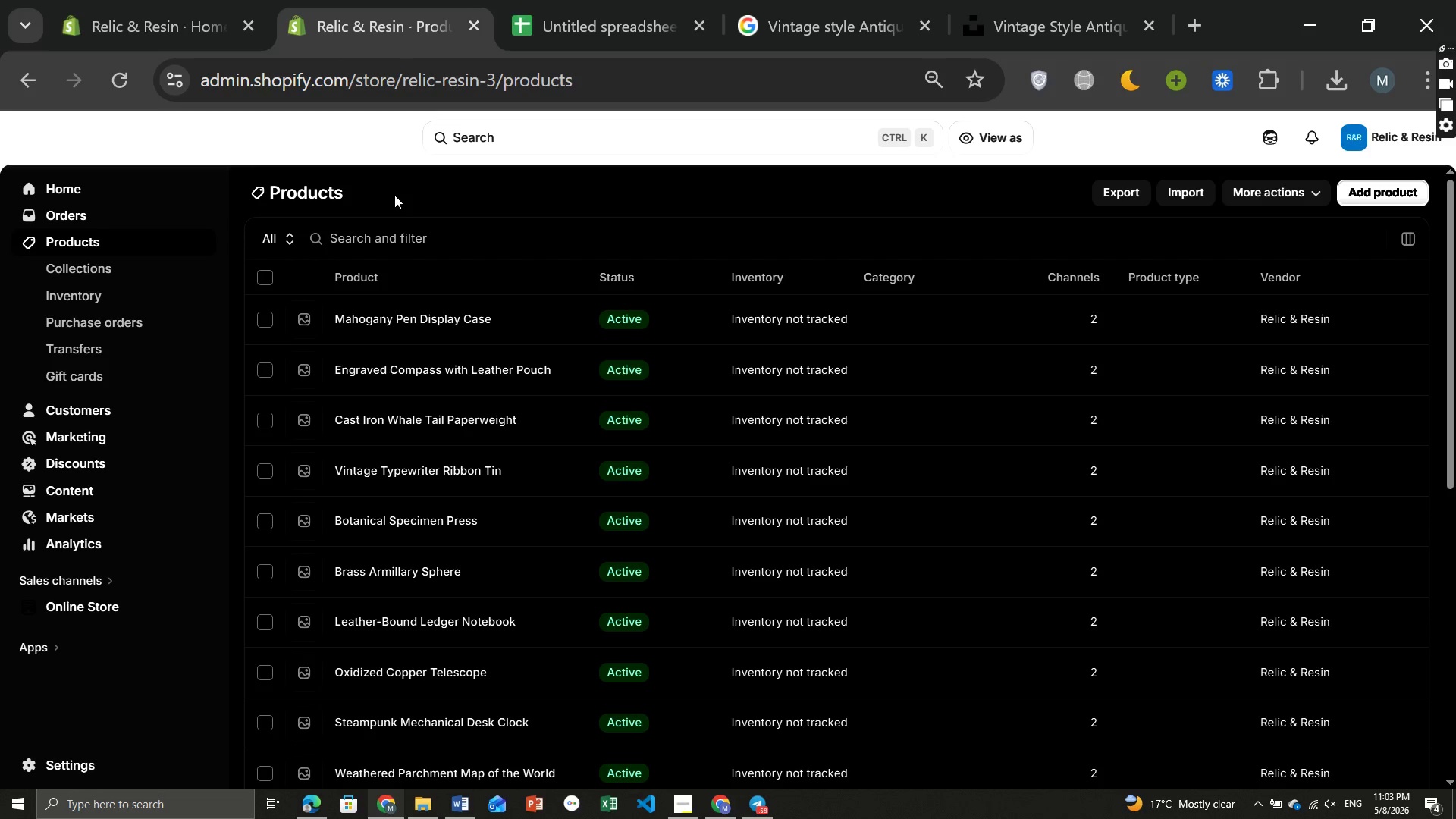 
left_click([343, 443])
 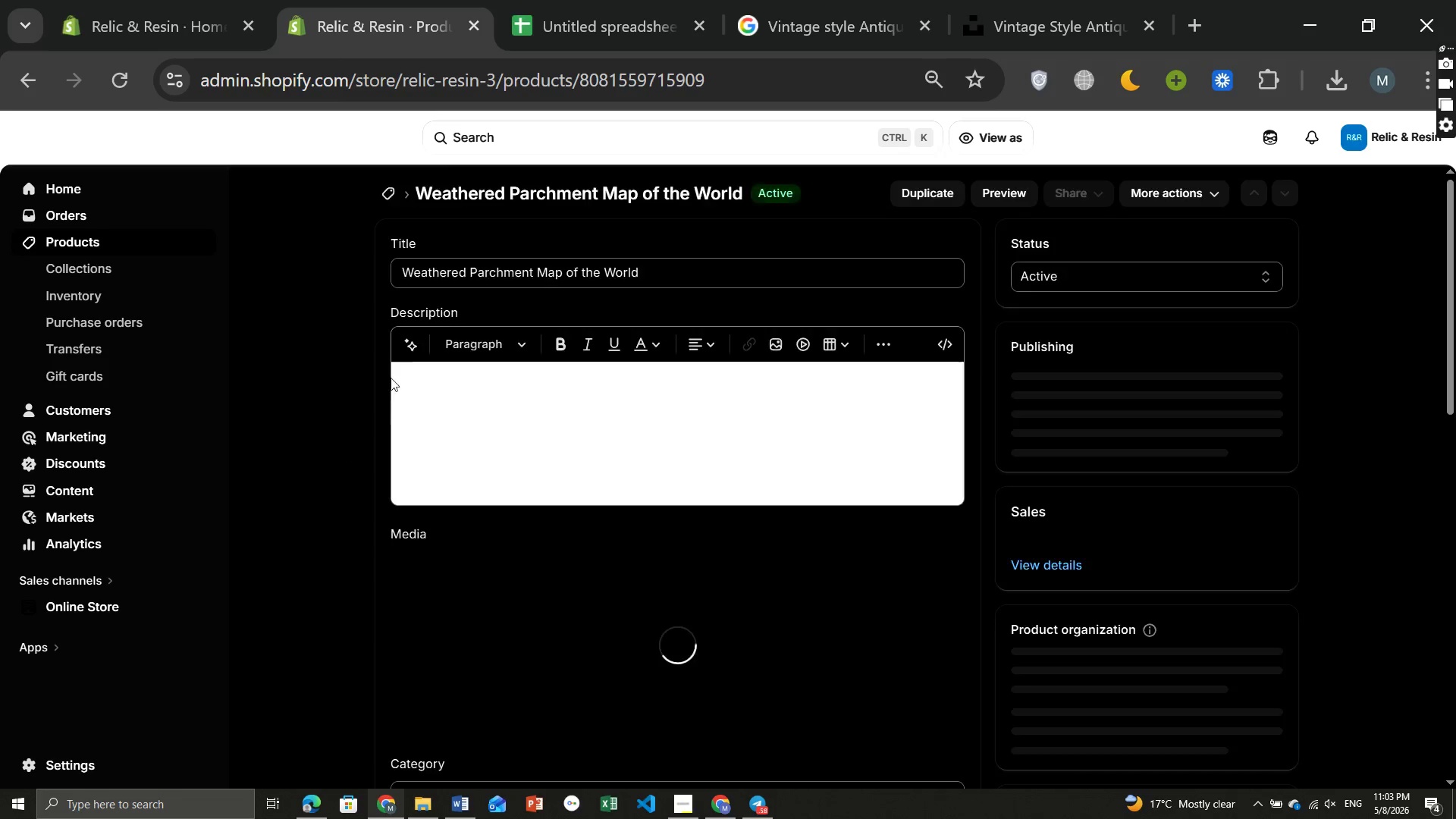 
left_click([535, 271])
 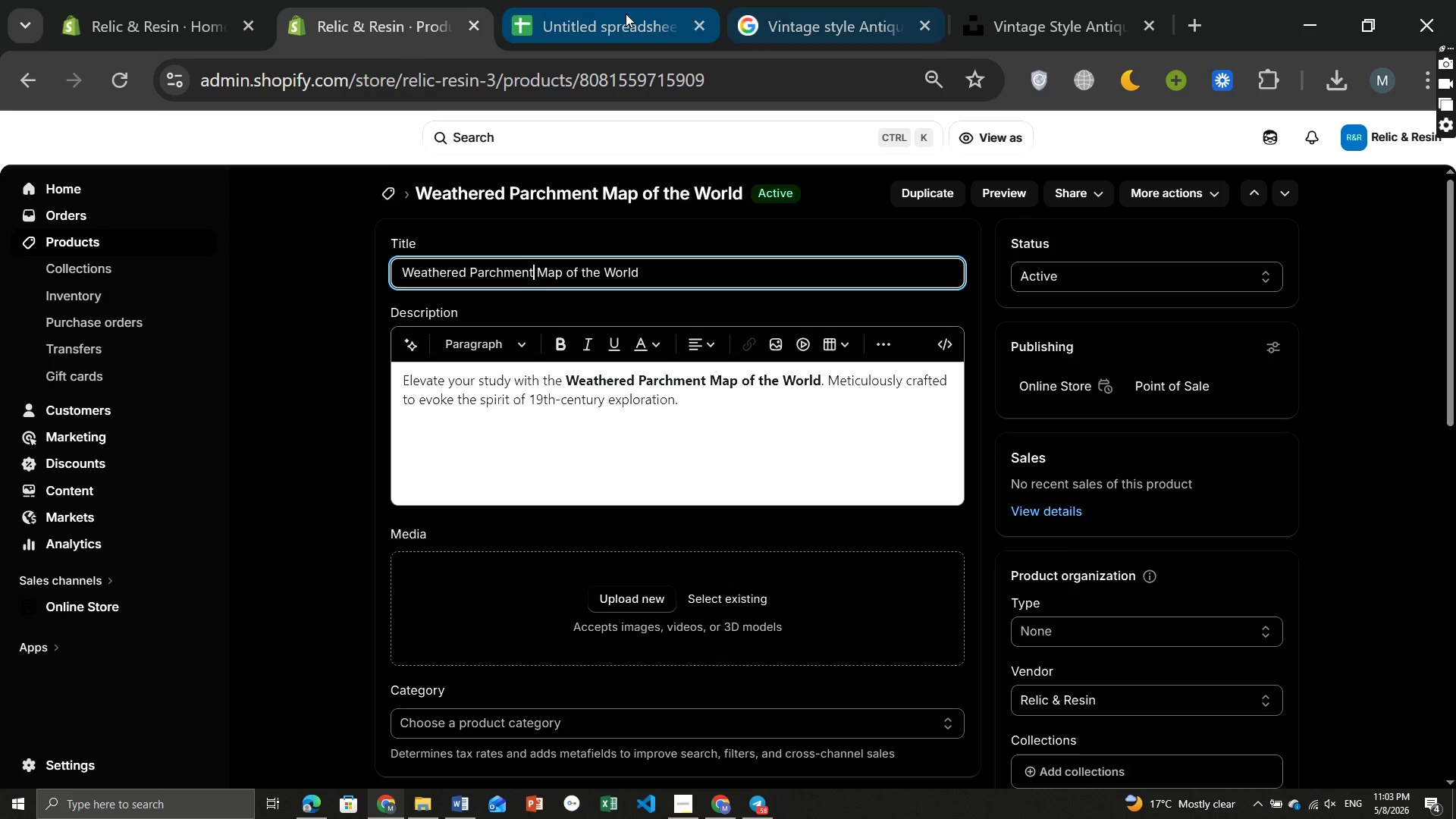 
left_click([601, 20])
 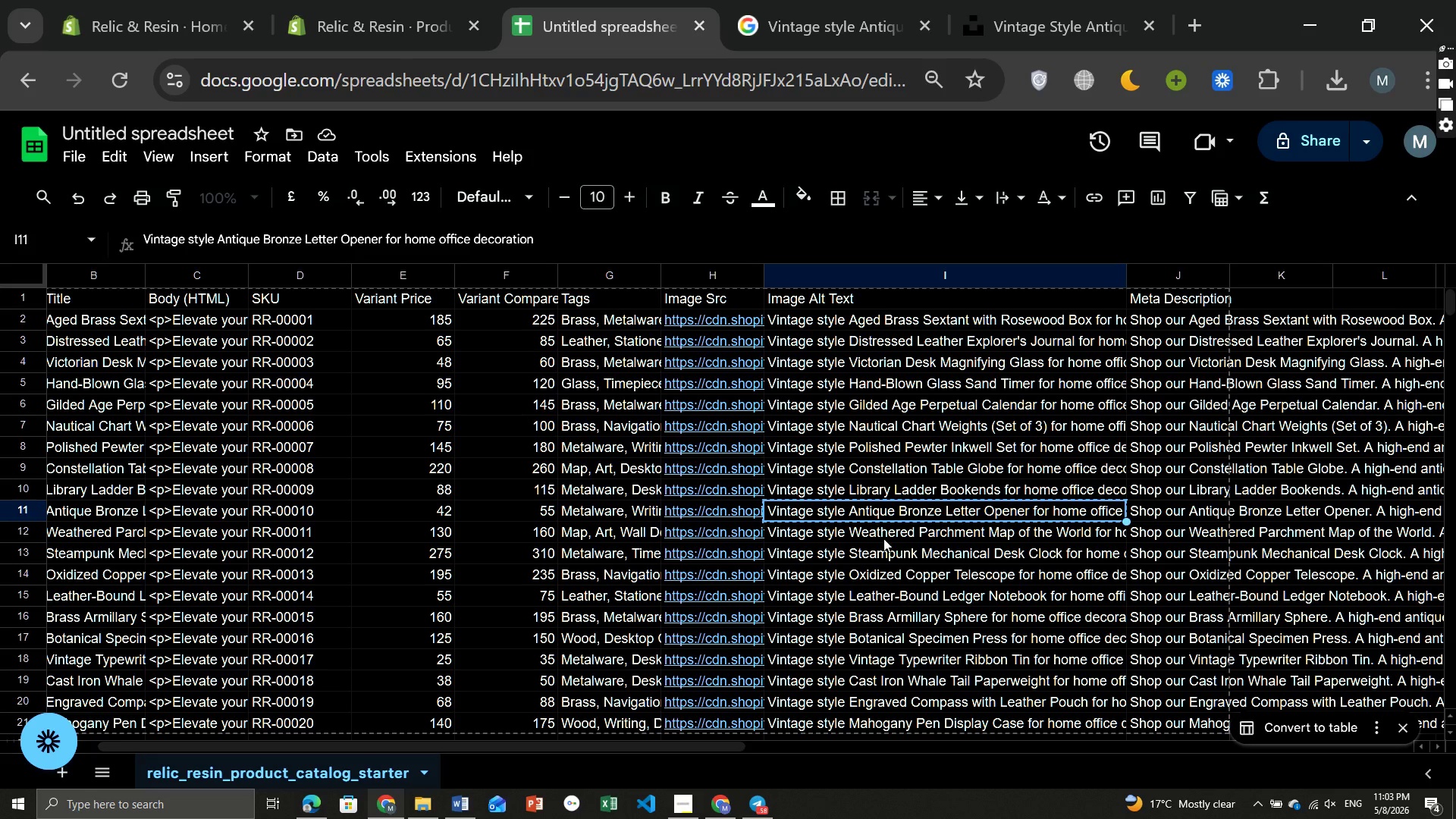 
left_click([874, 536])
 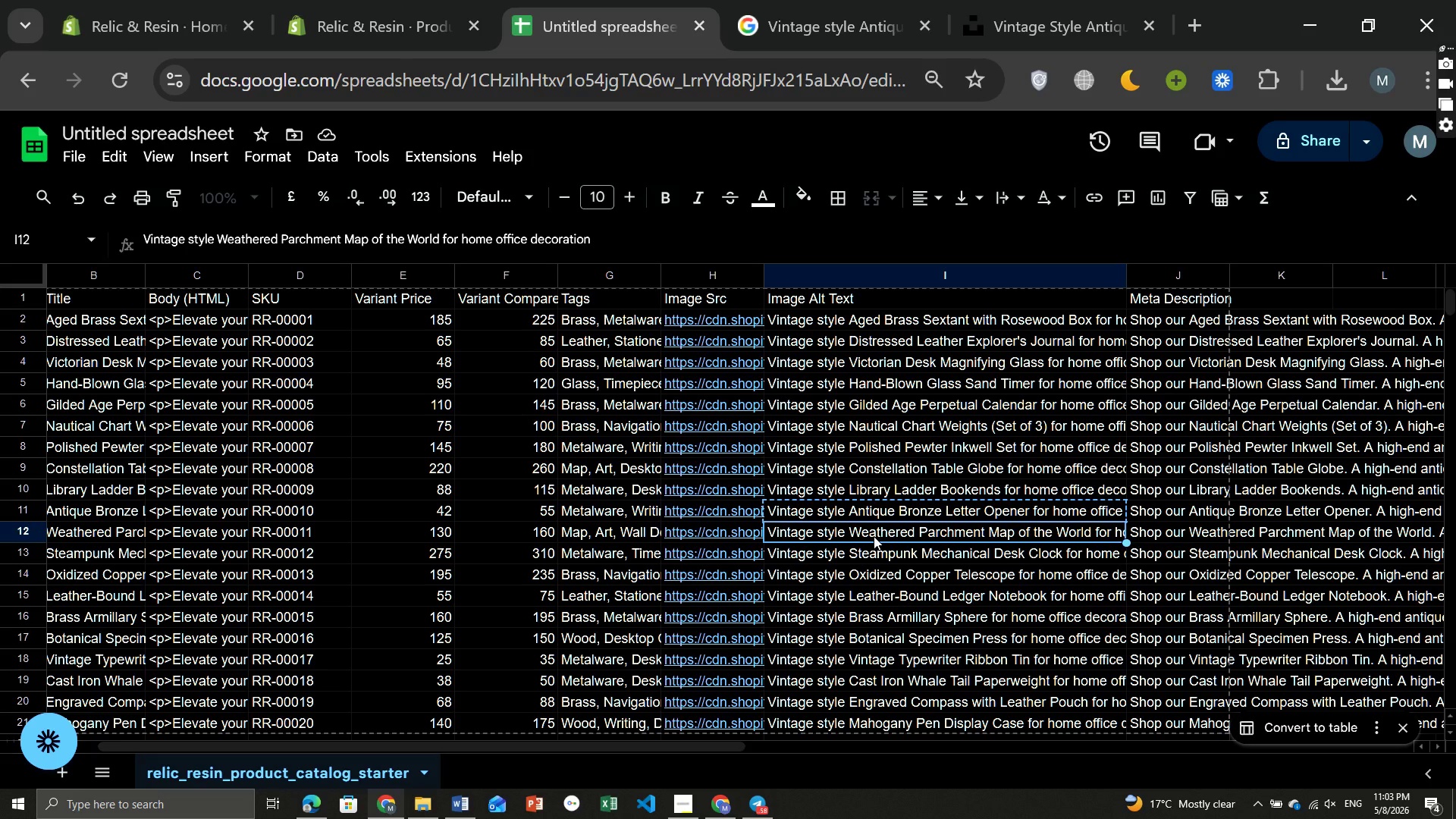 
key(Control+ControlLeft)
 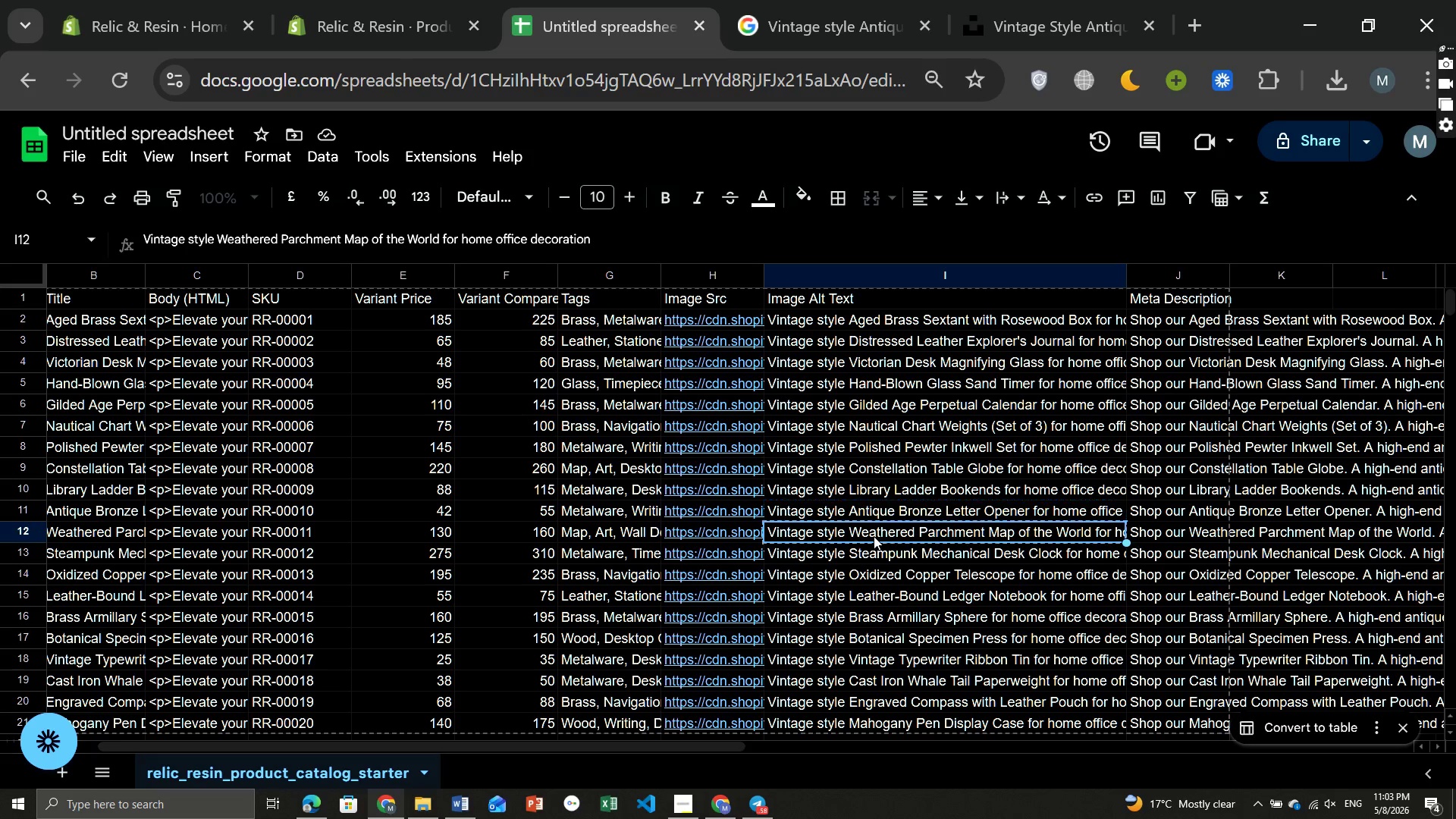 
key(Control+C)
 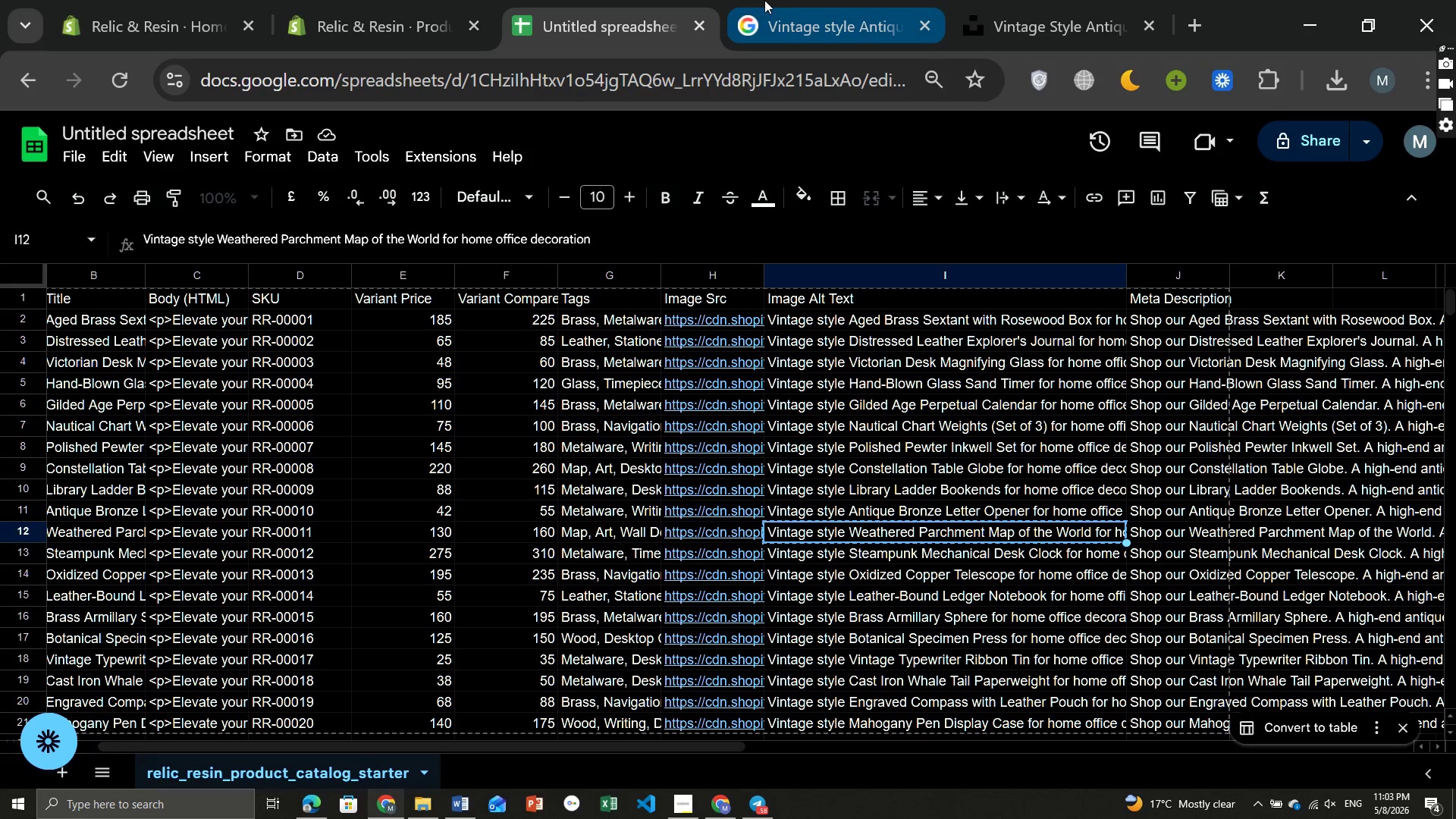 
left_click([789, 5])
 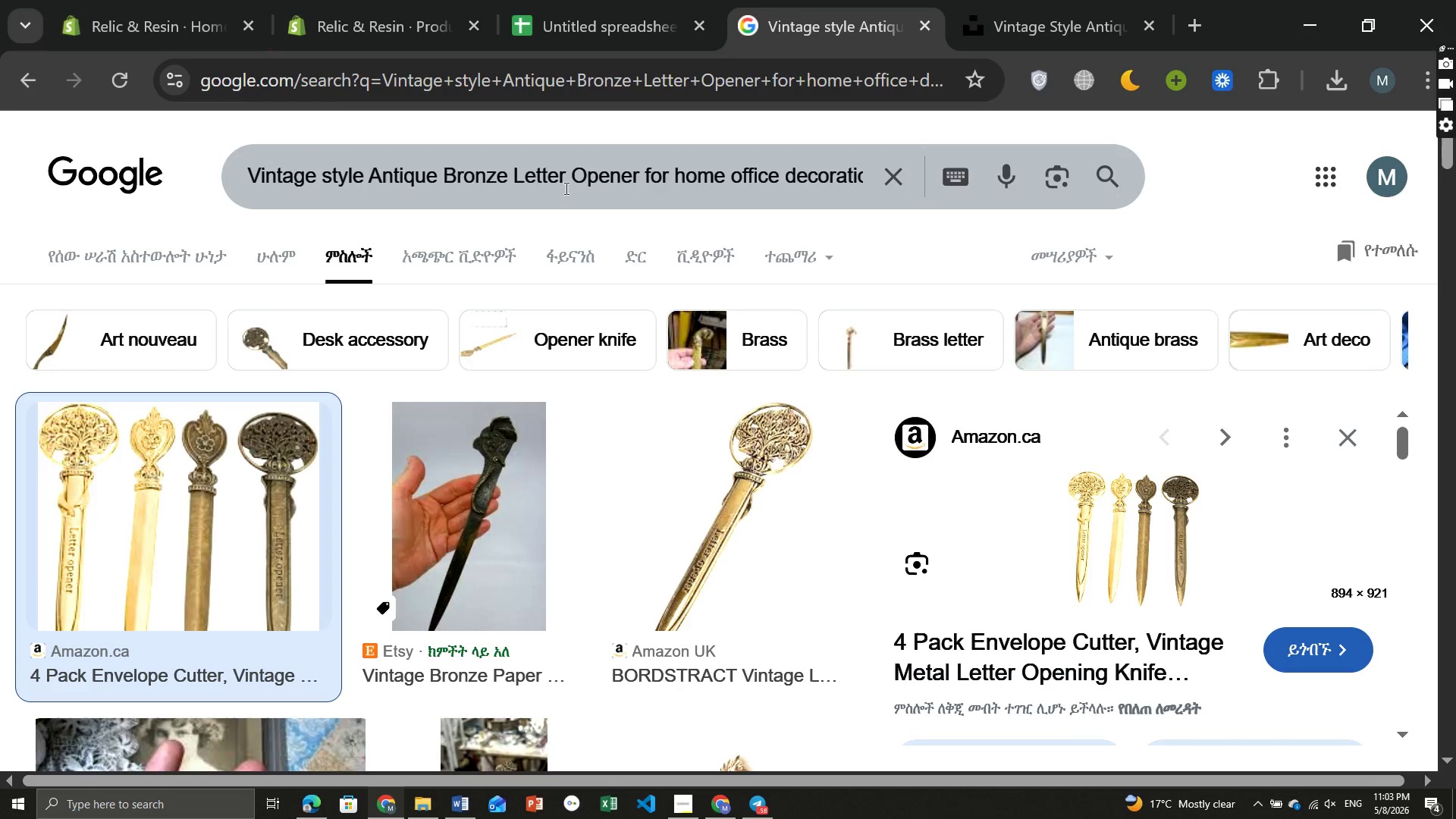 
left_click([561, 190])
 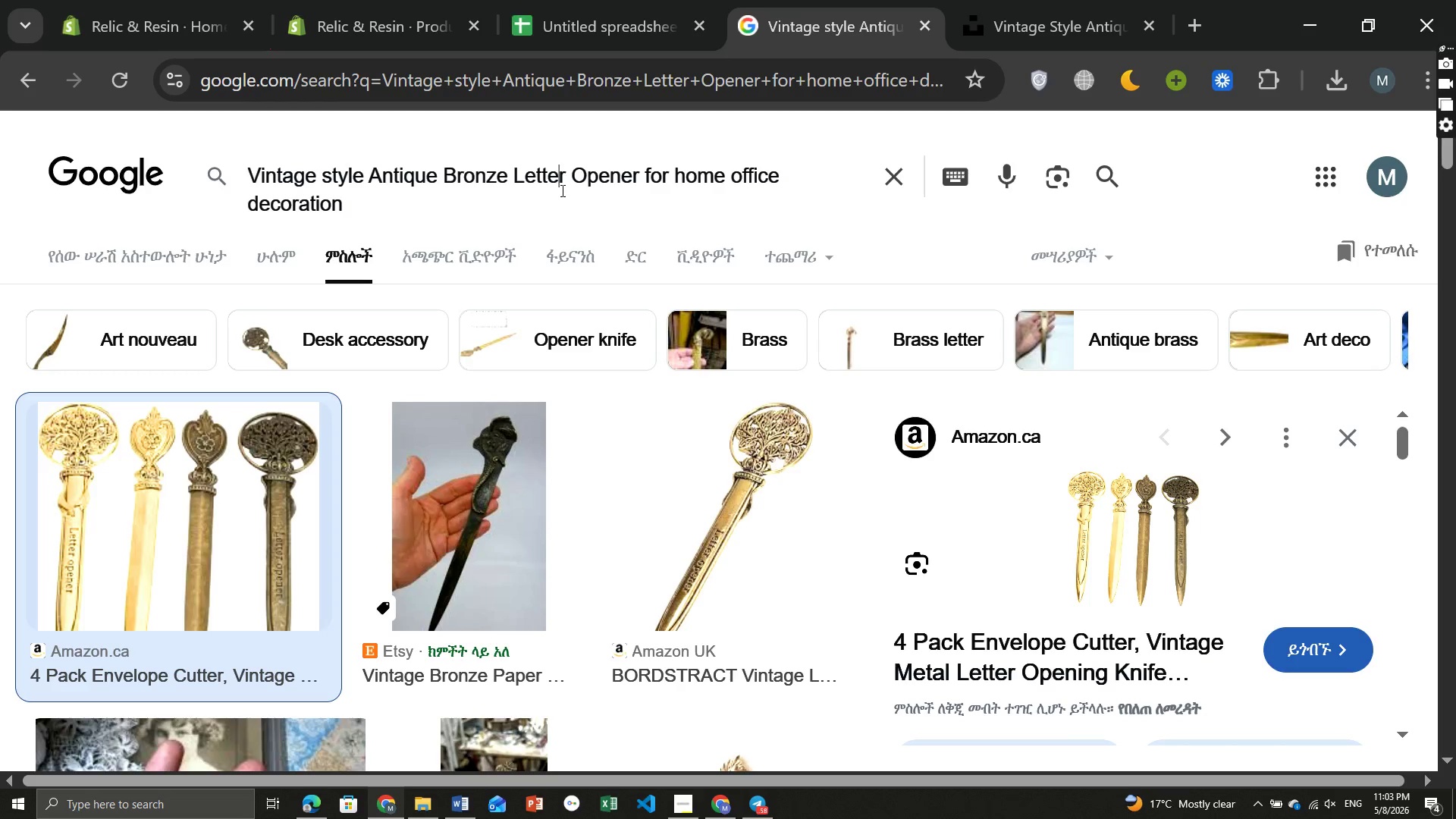 
key(Control+A)
 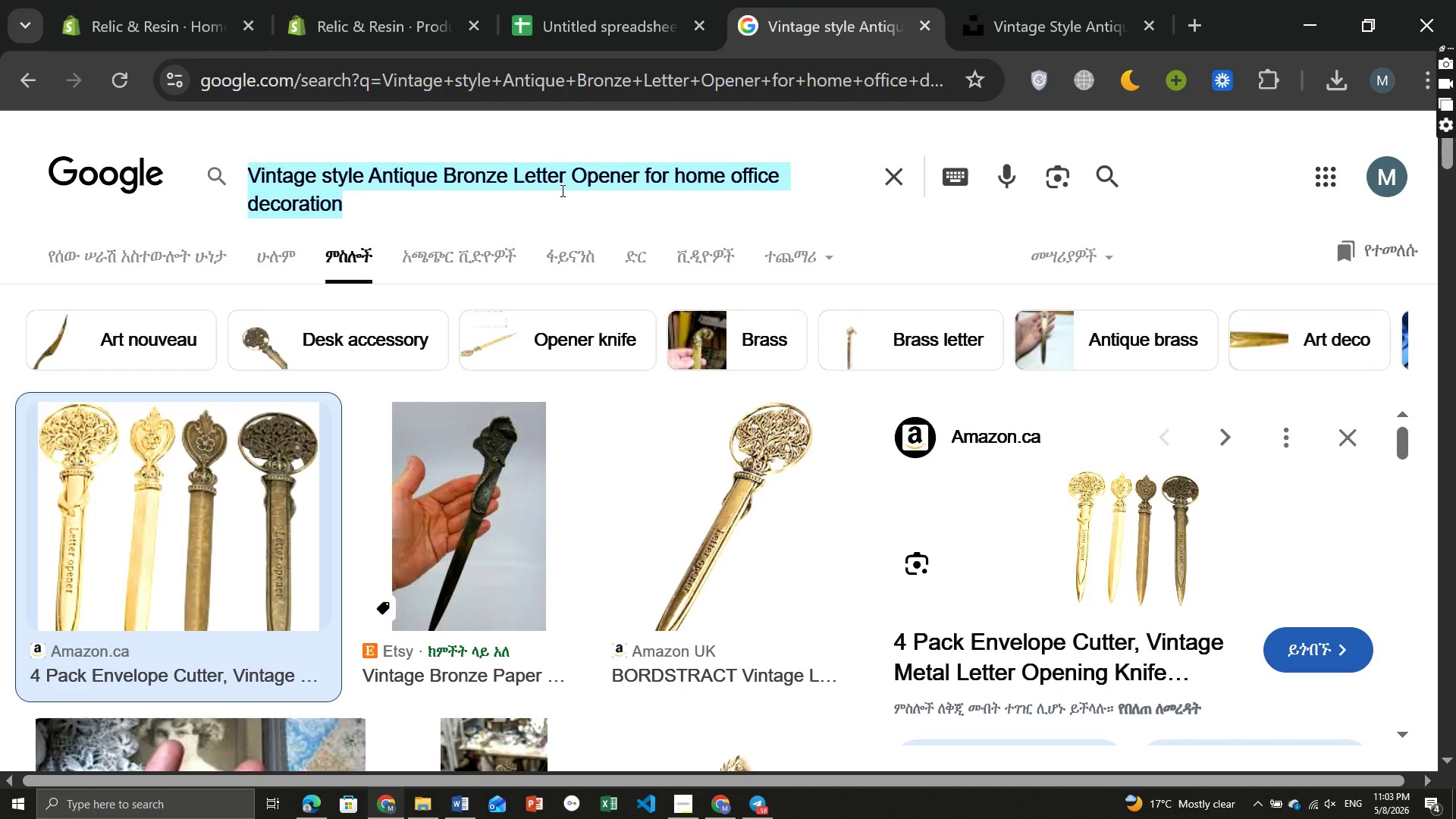 
key(Control+ControlLeft)
 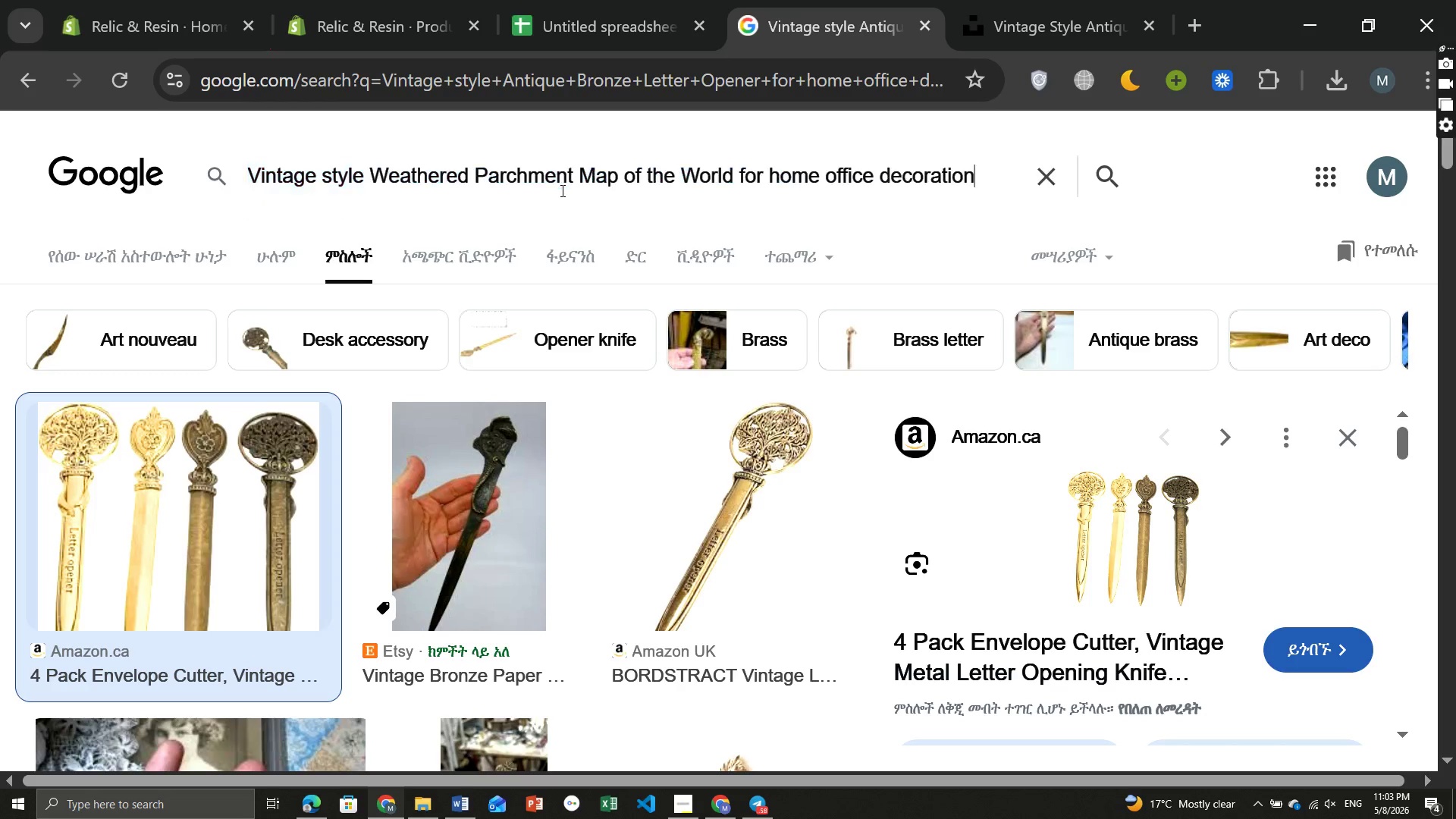 
key(Control+V)
 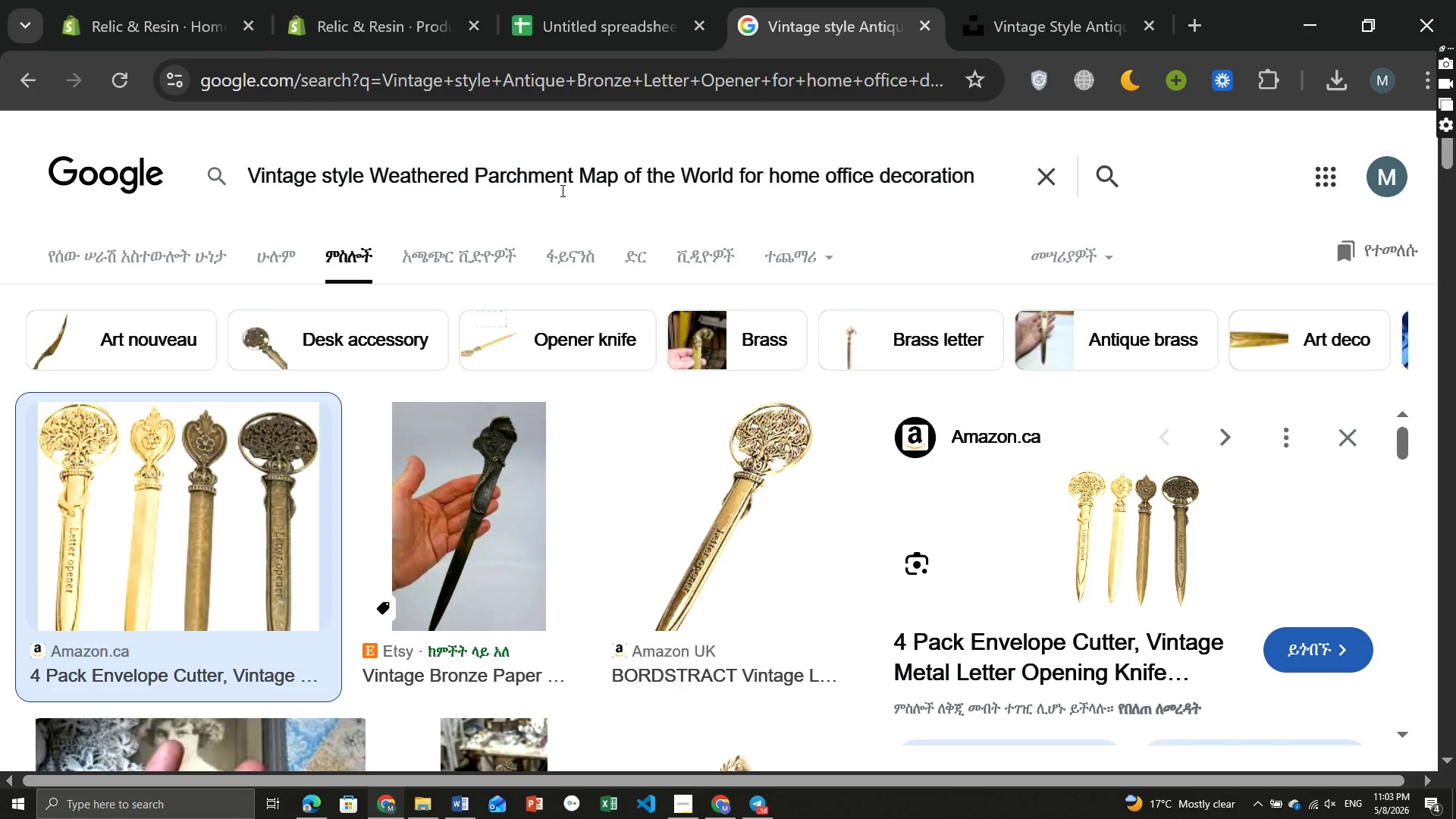 
key(Enter)
 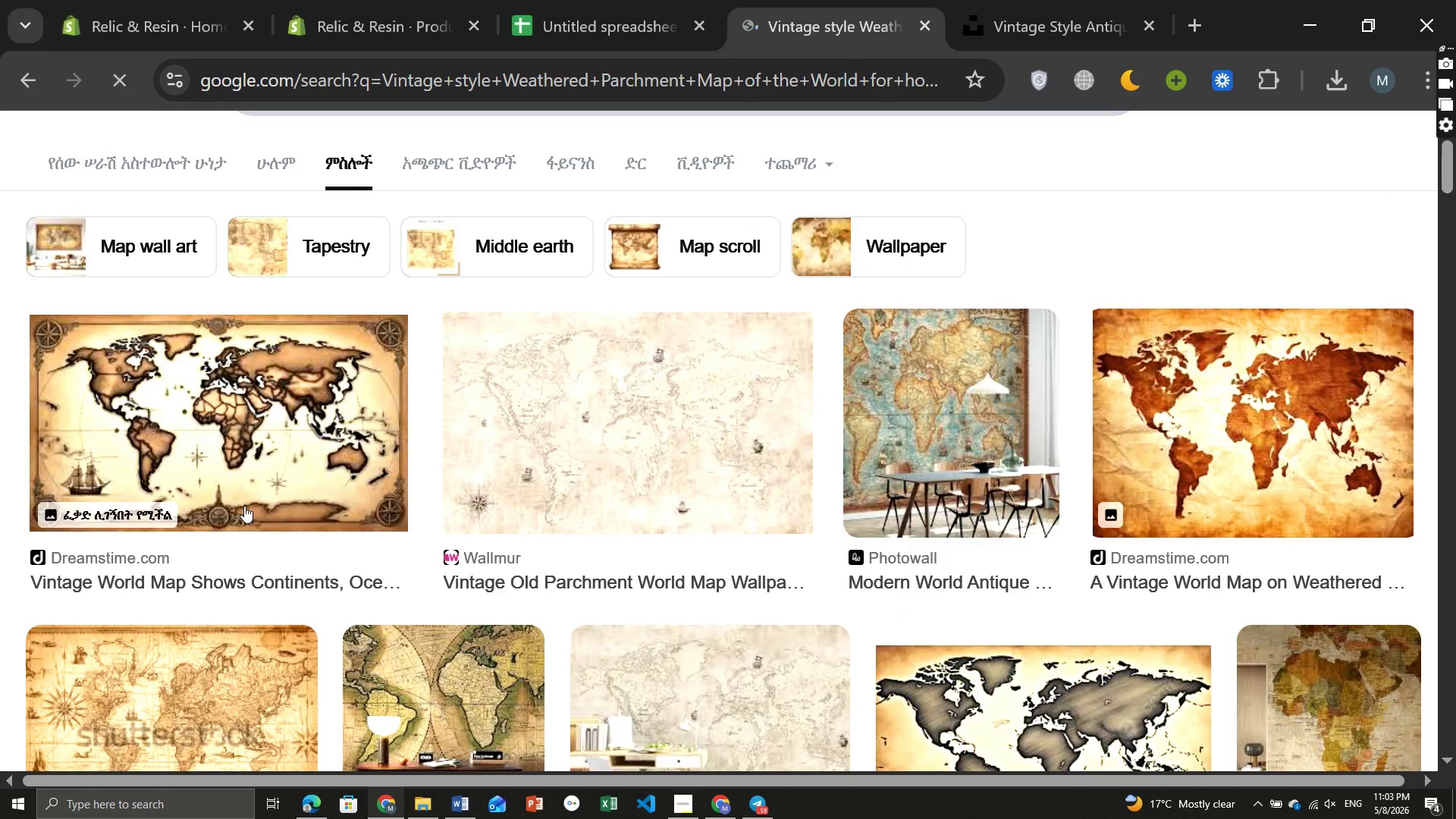 
wait(7.01)
 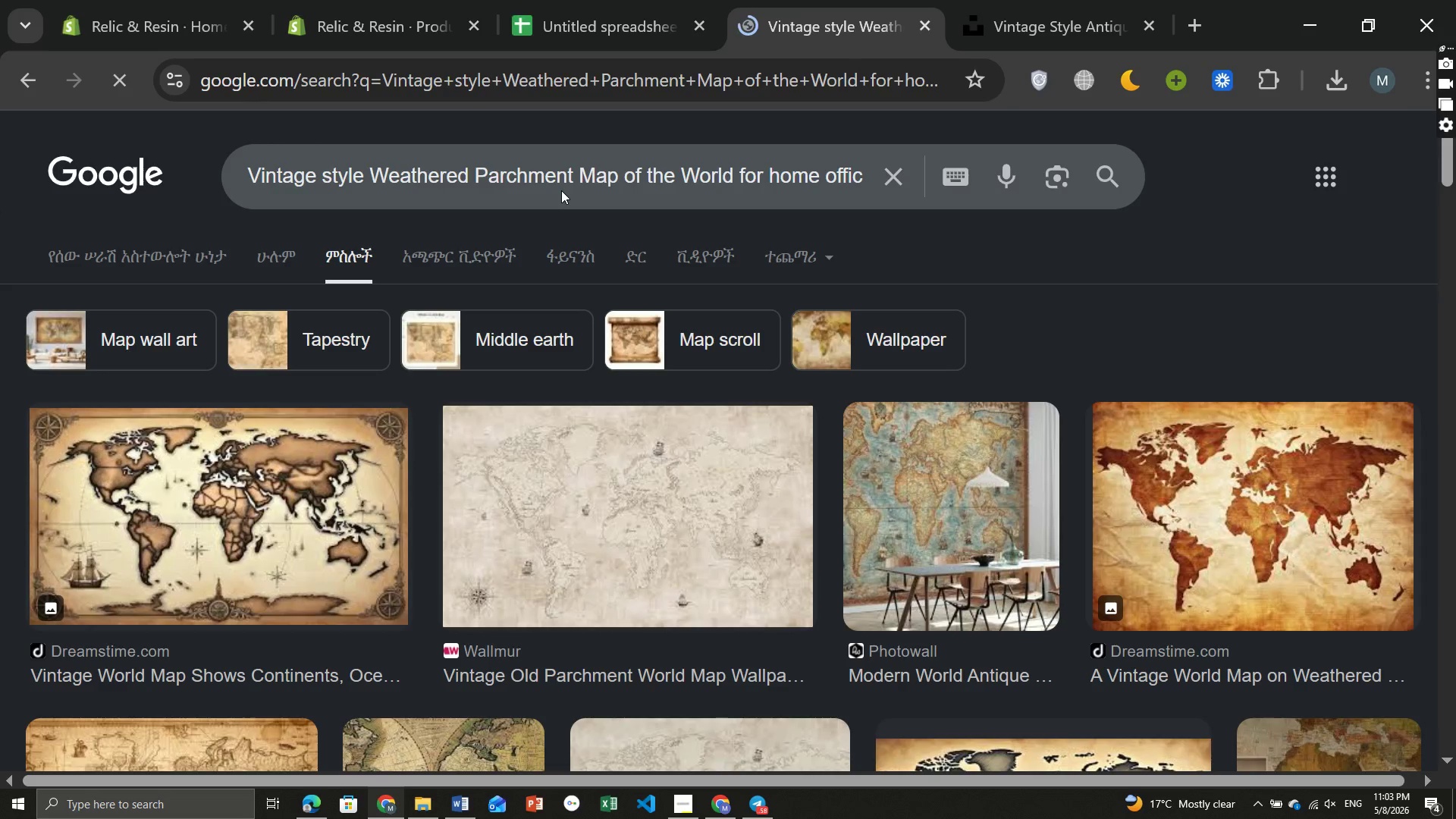 
left_click([232, 408])
 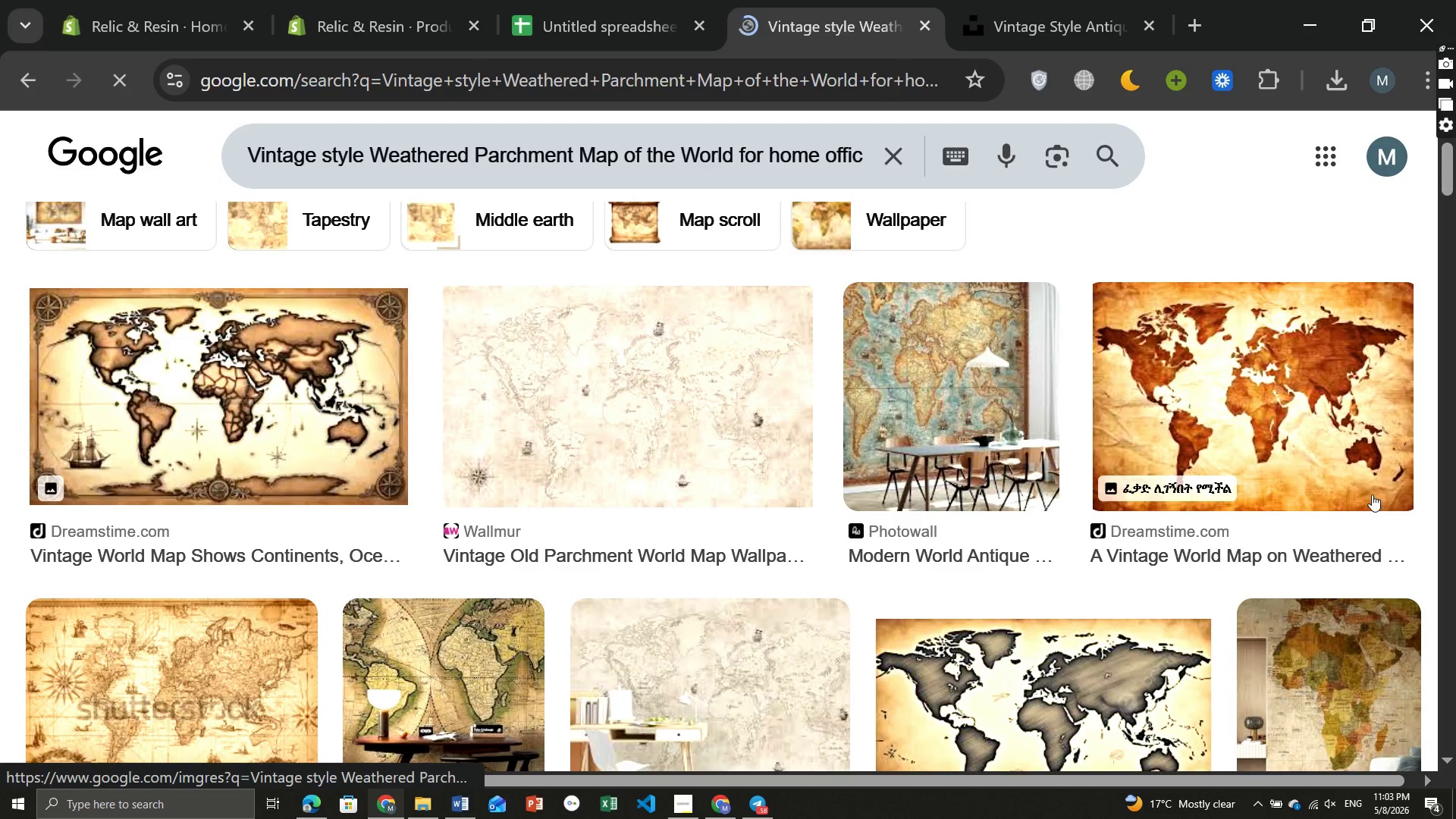 
mouse_move([1220, 389])
 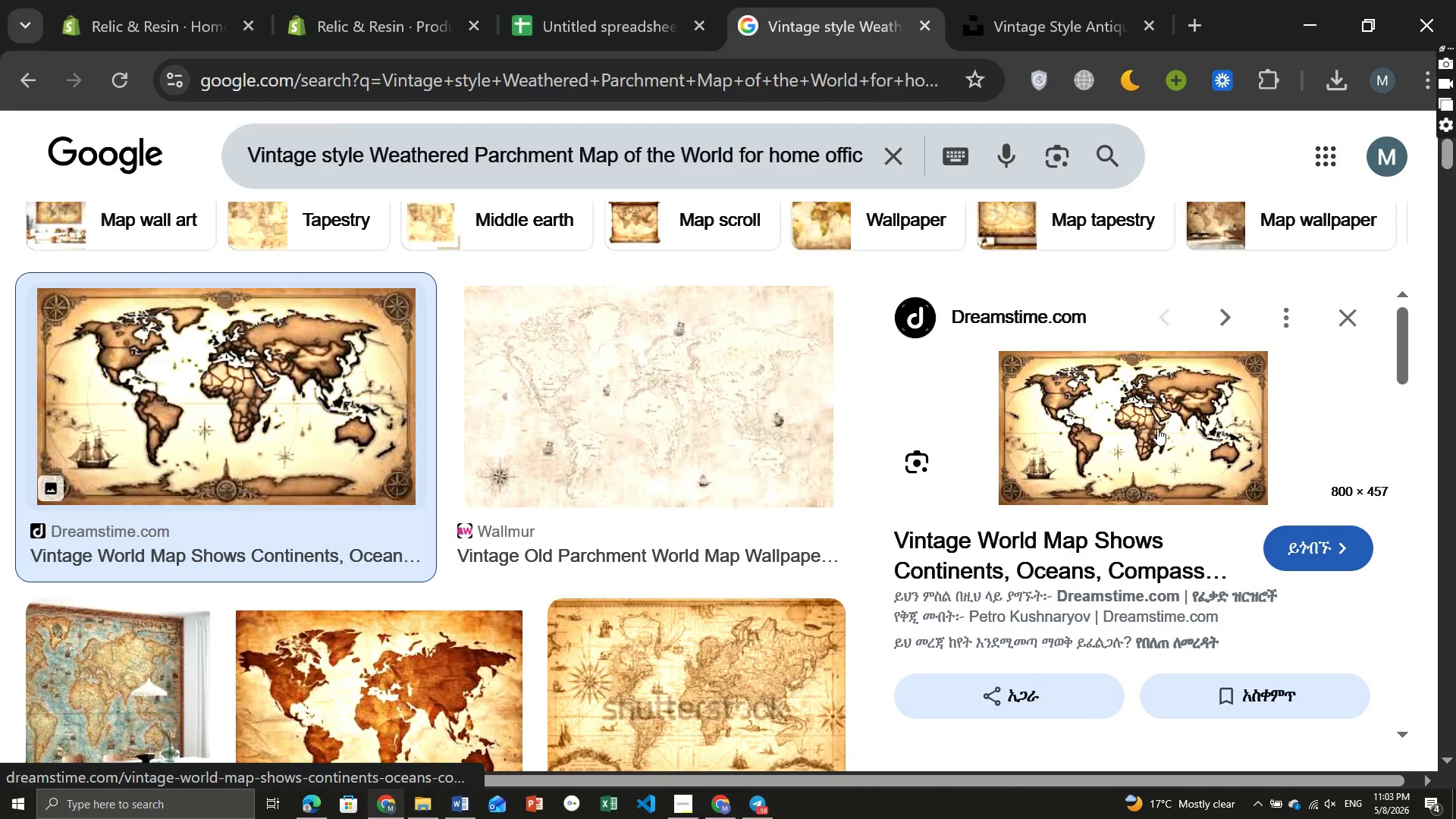 
right_click([1157, 428])
 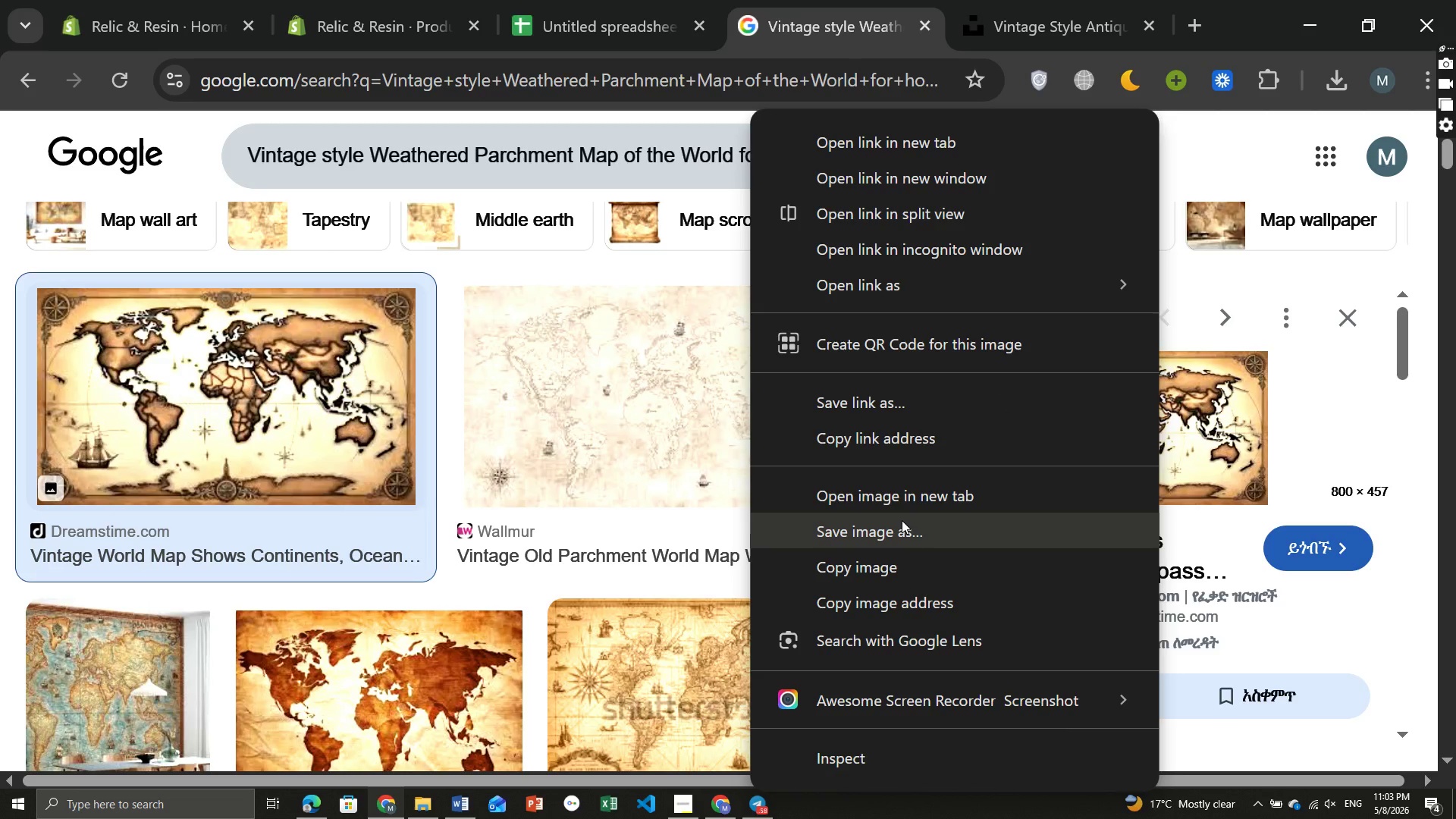 
left_click([902, 521])
 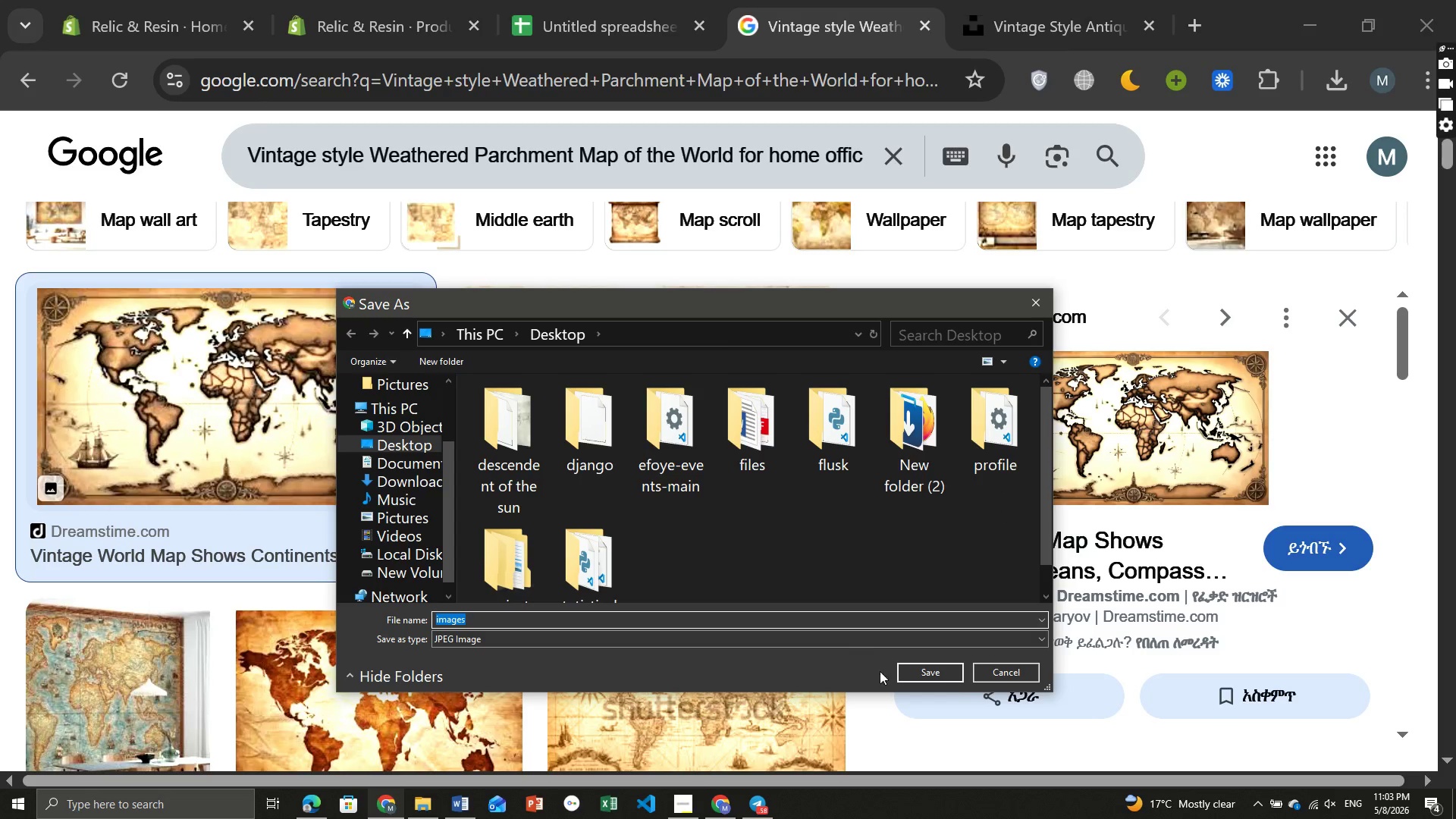 
left_click([1011, 674])
 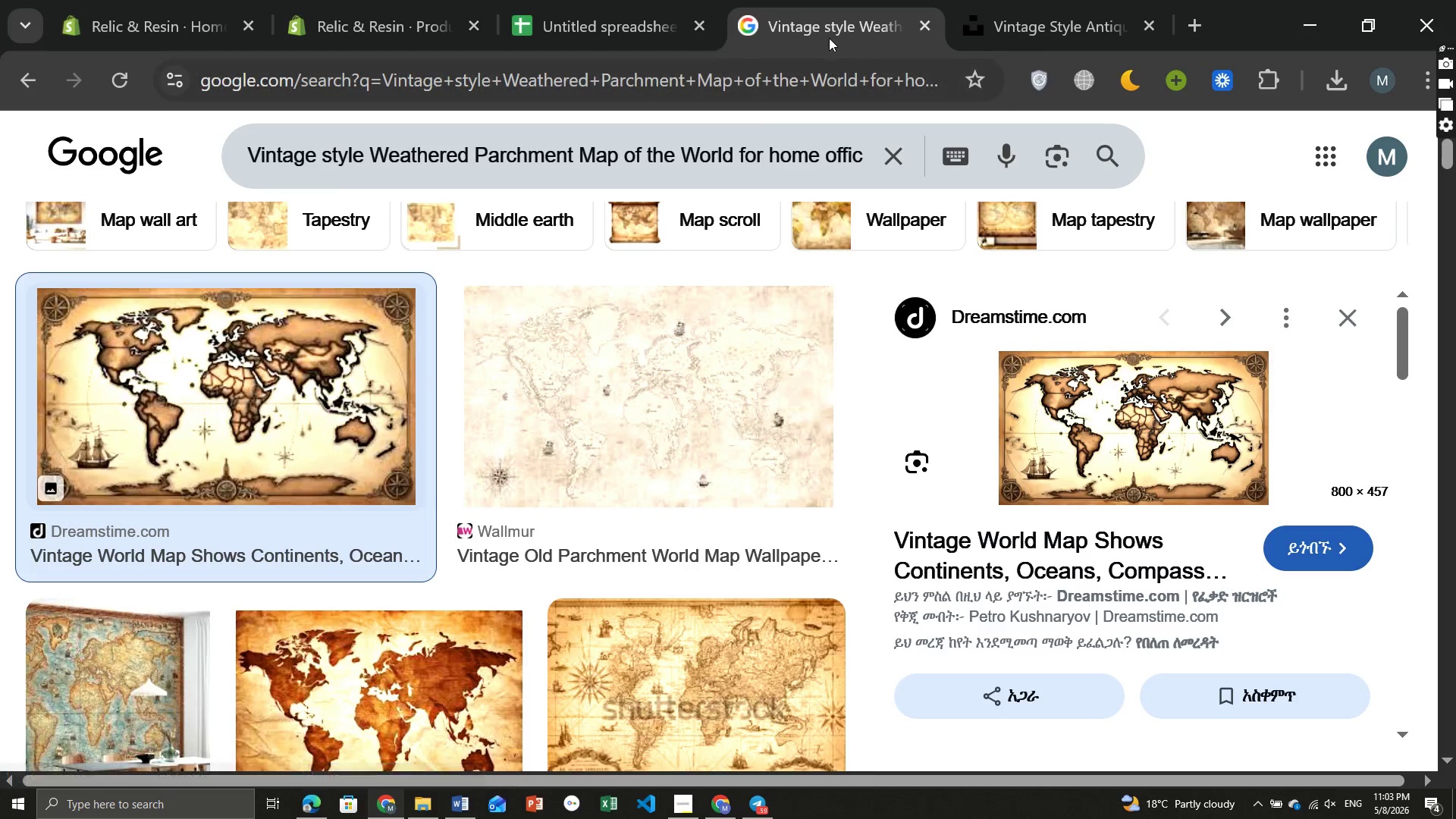 
left_click([795, 17])
 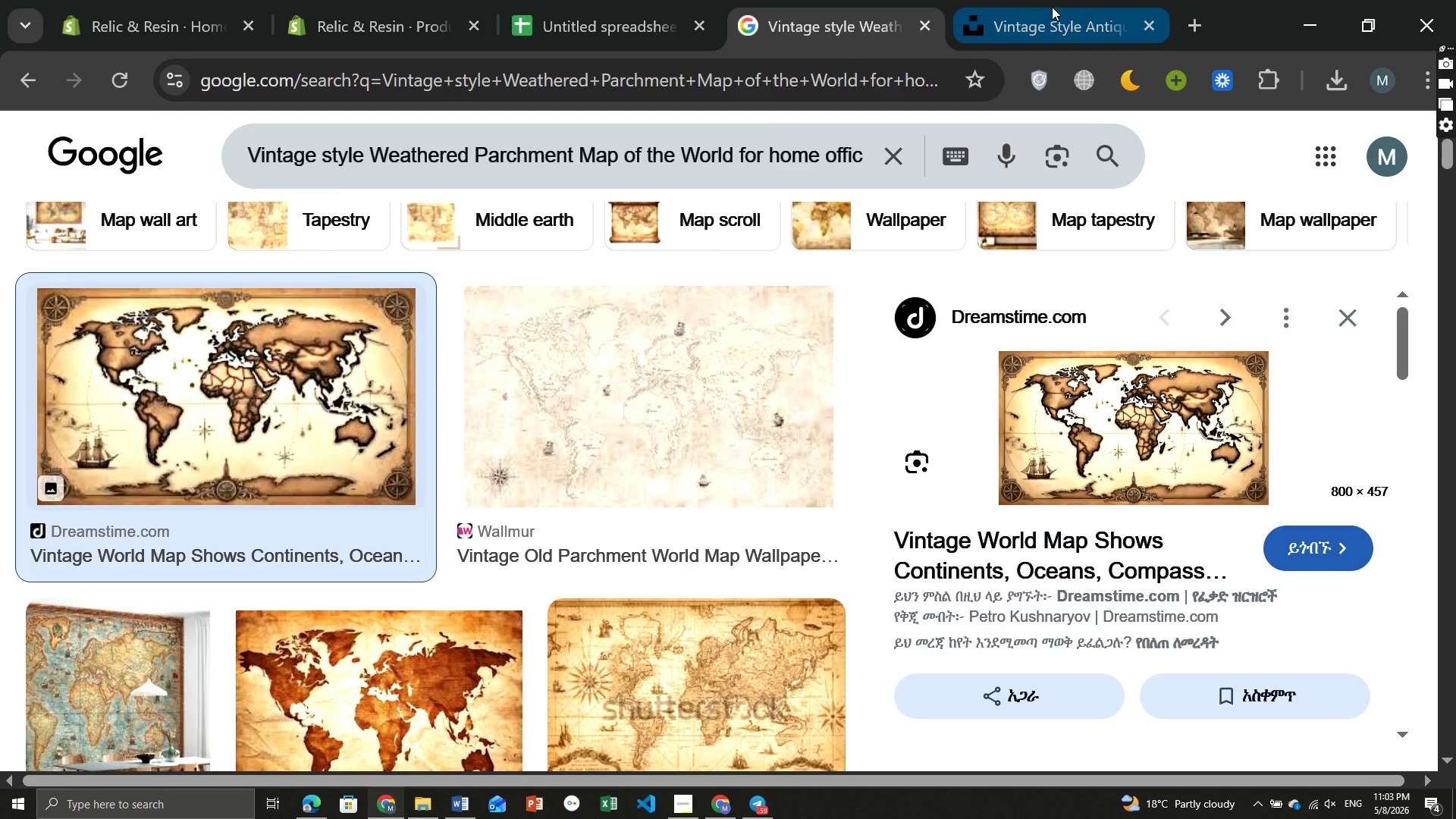 
left_click([1052, 7])
 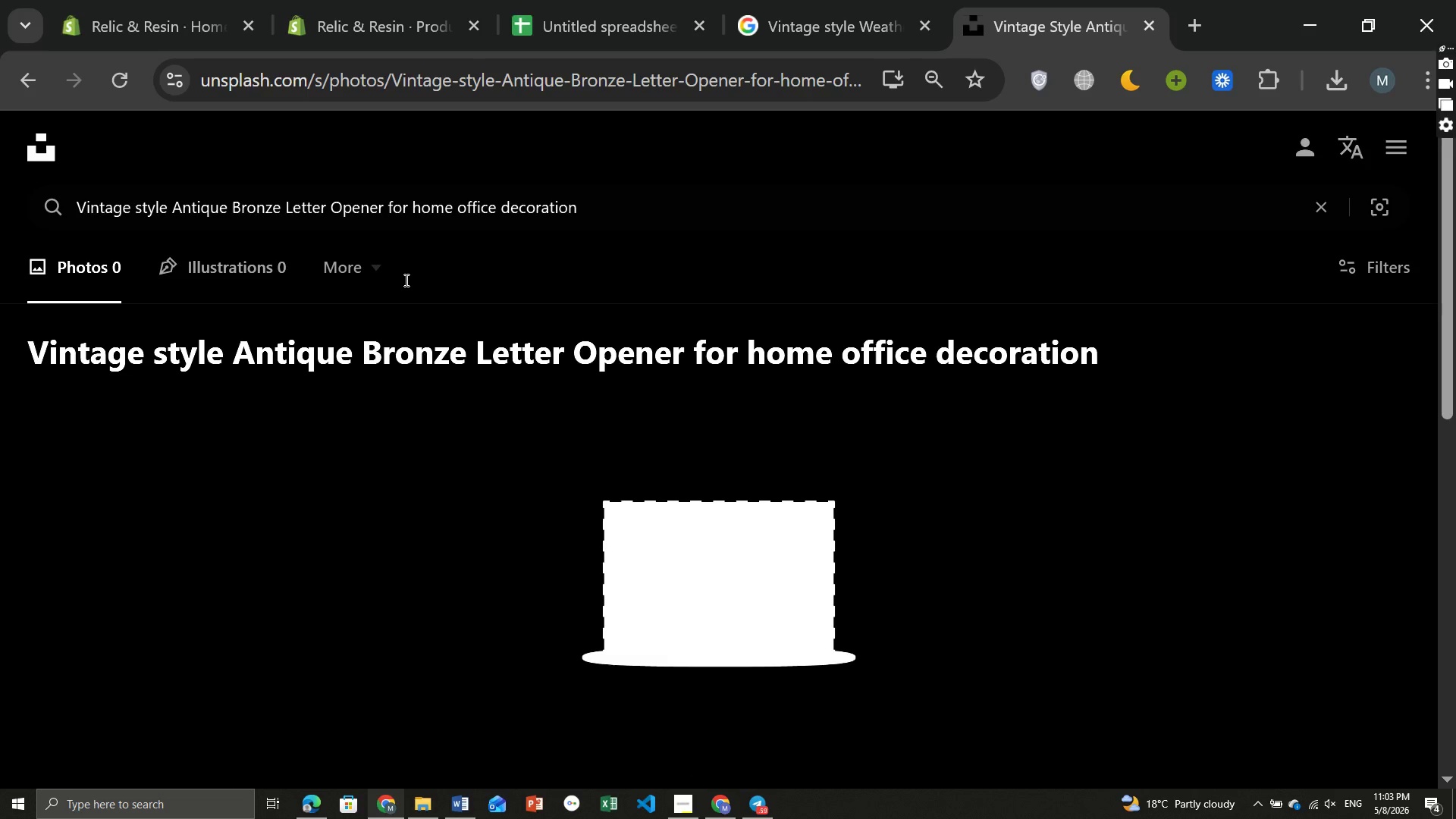 
left_click([385, 211])
 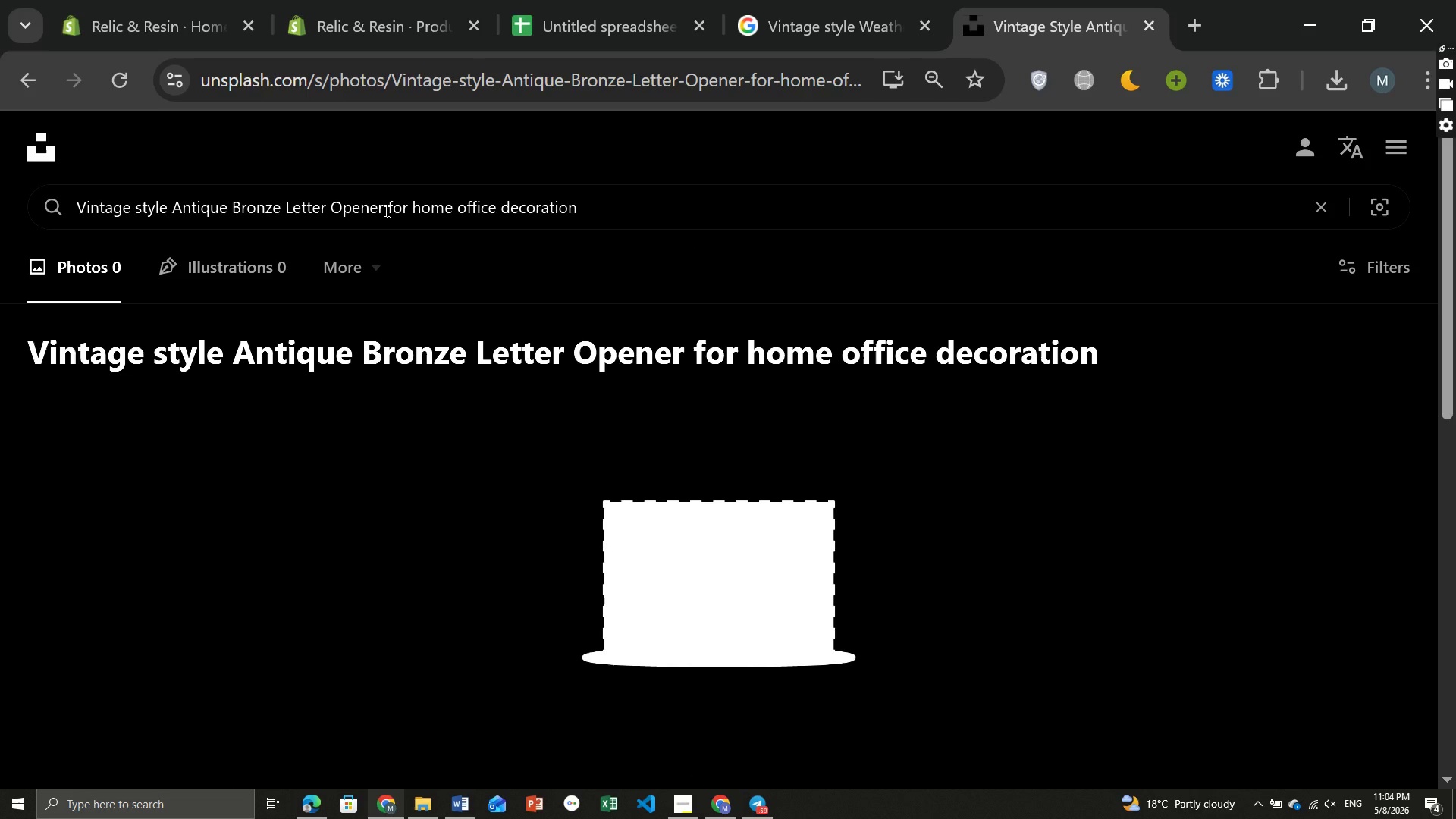 
key(Control+ControlLeft)
 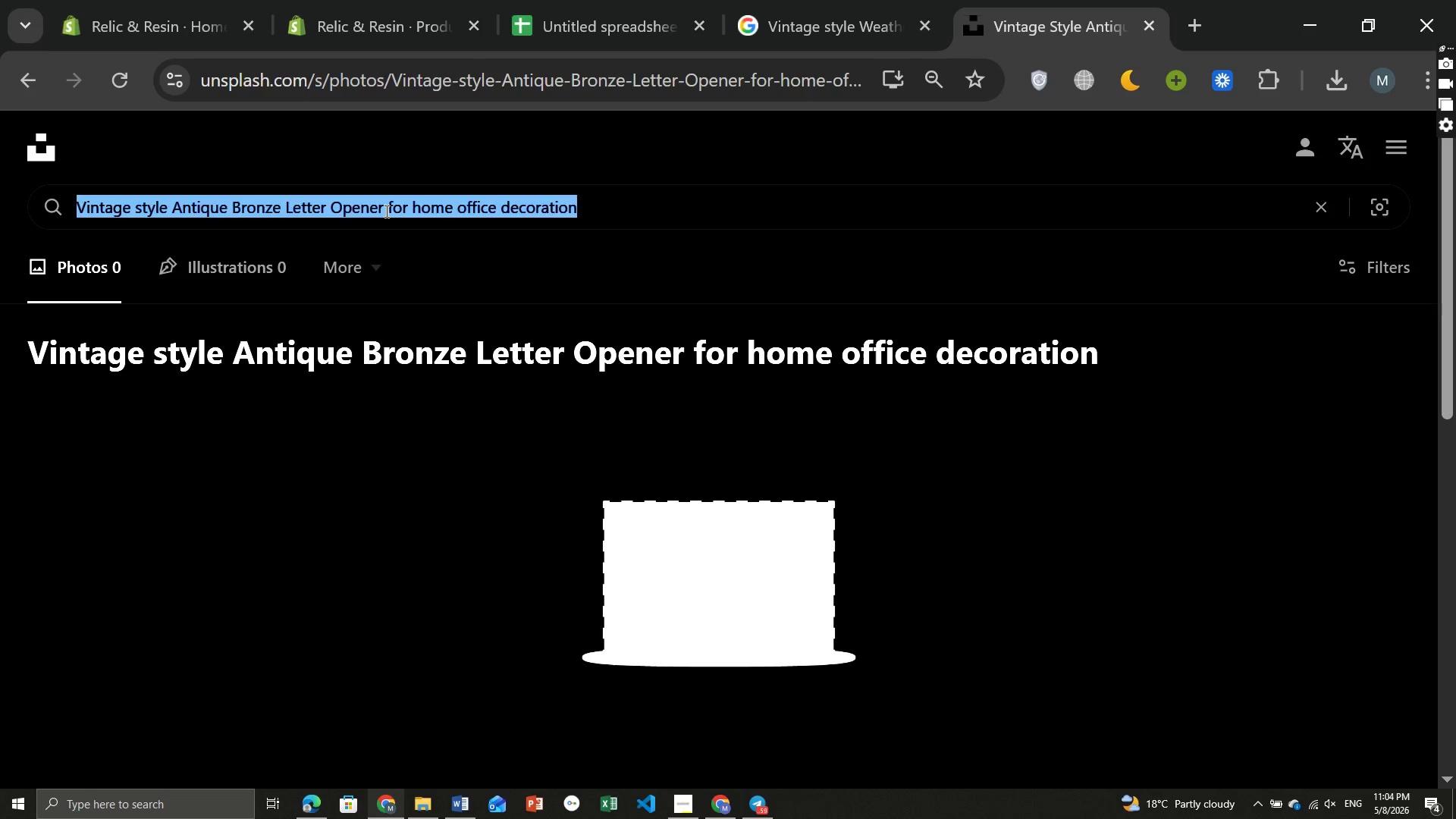 
key(Control+A)
 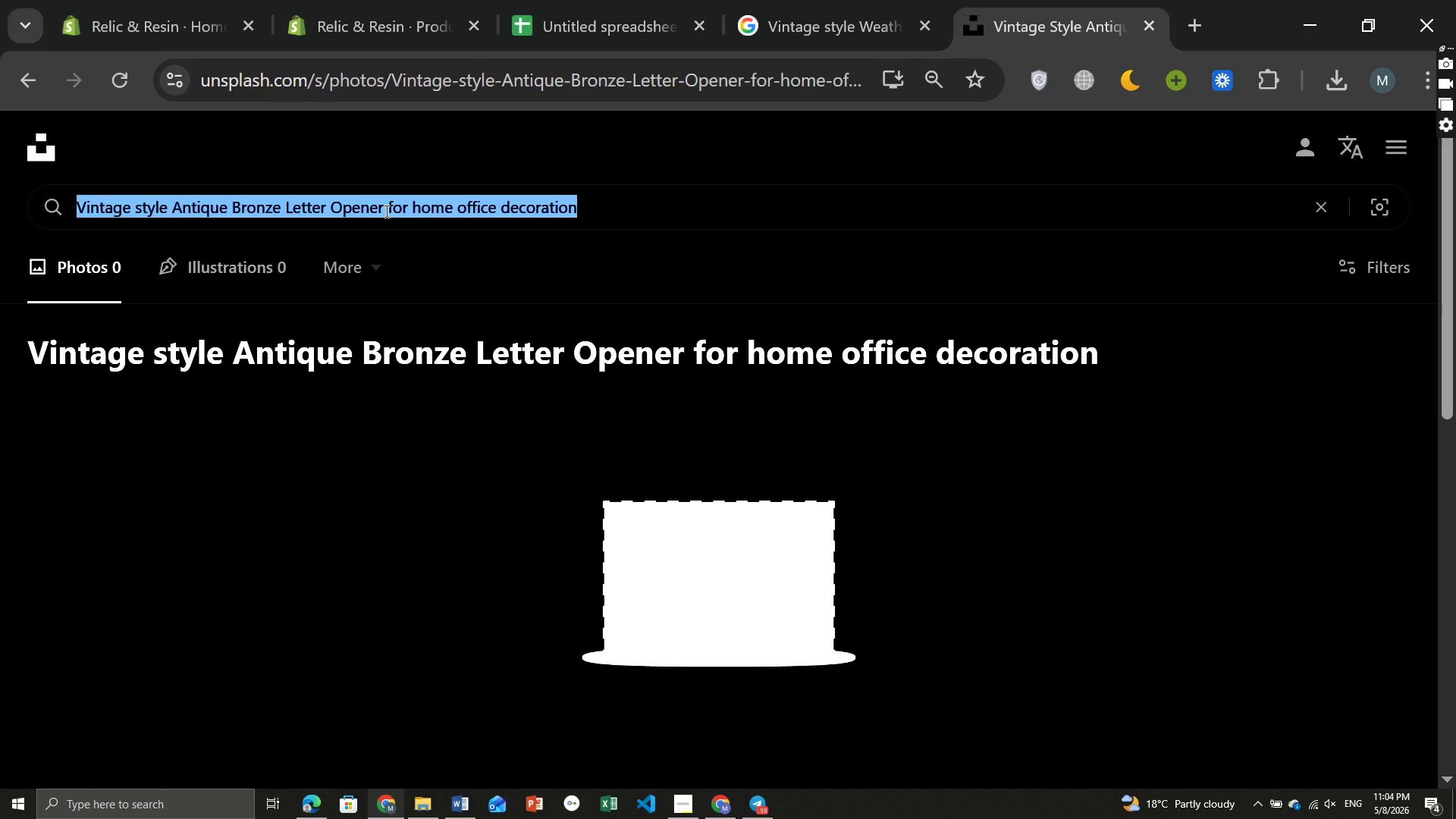 
key(Control+ControlLeft)
 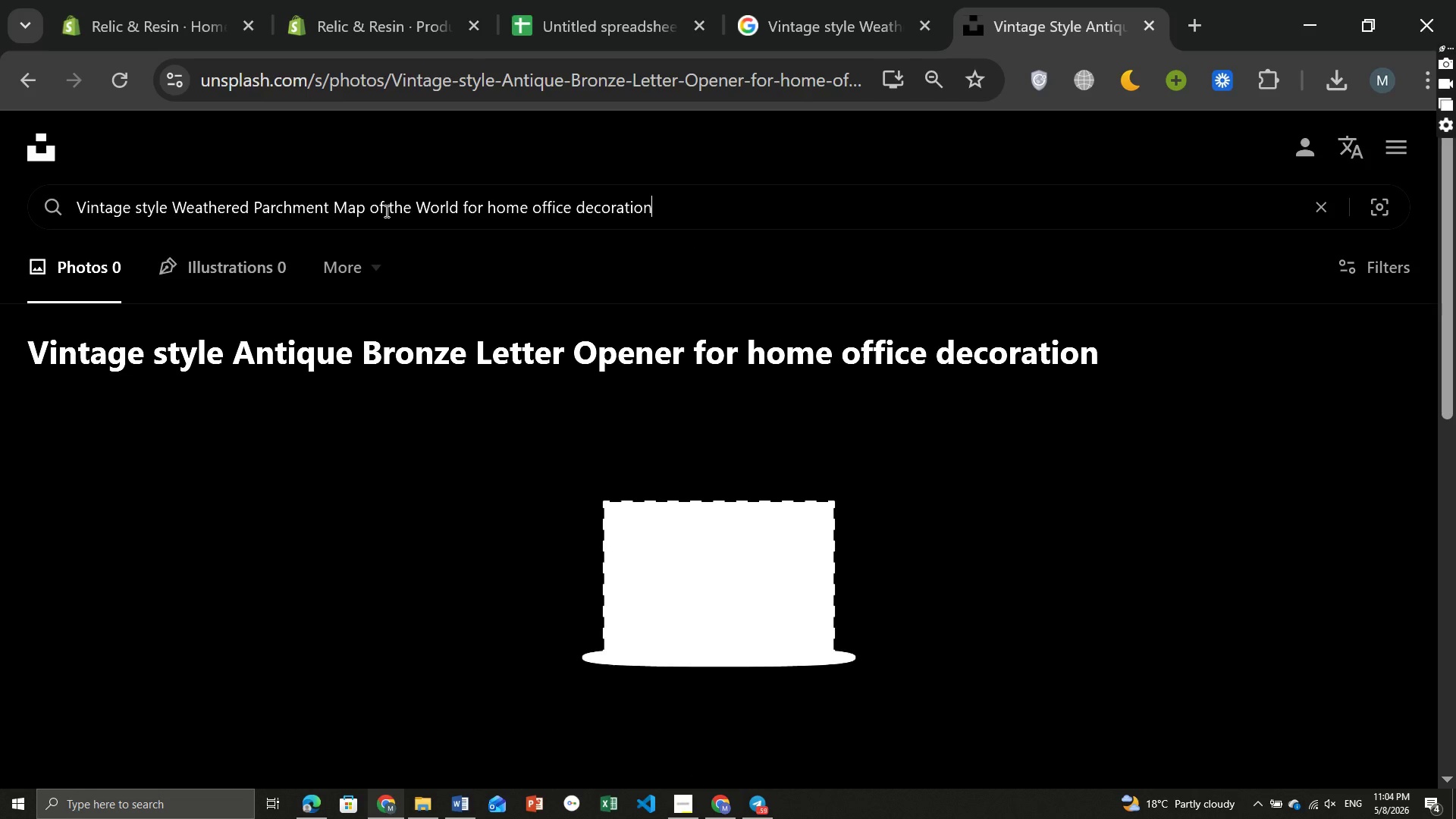 
key(Control+V)
 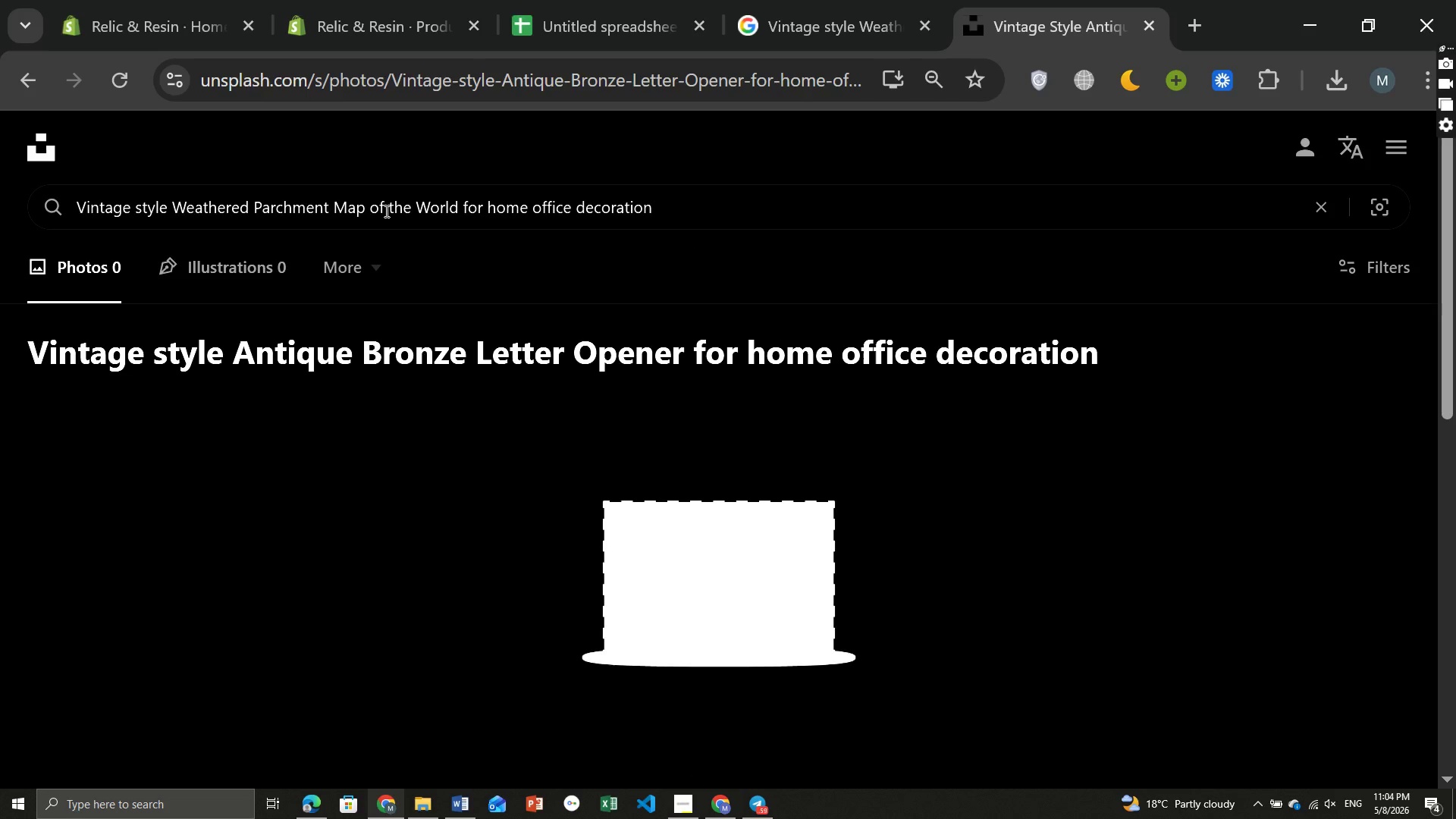 
key(Enter)
 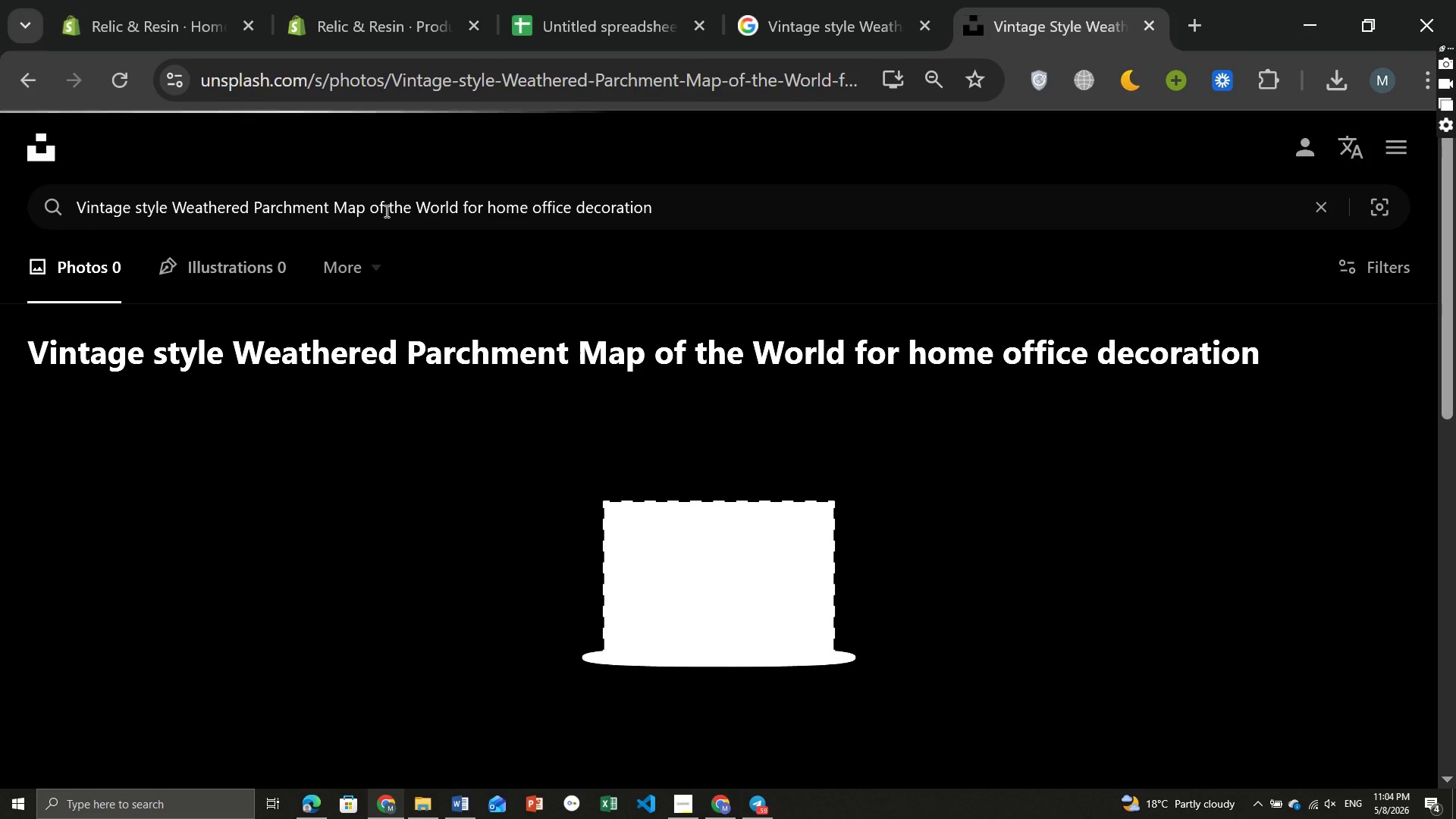 
mouse_move([456, 534])
 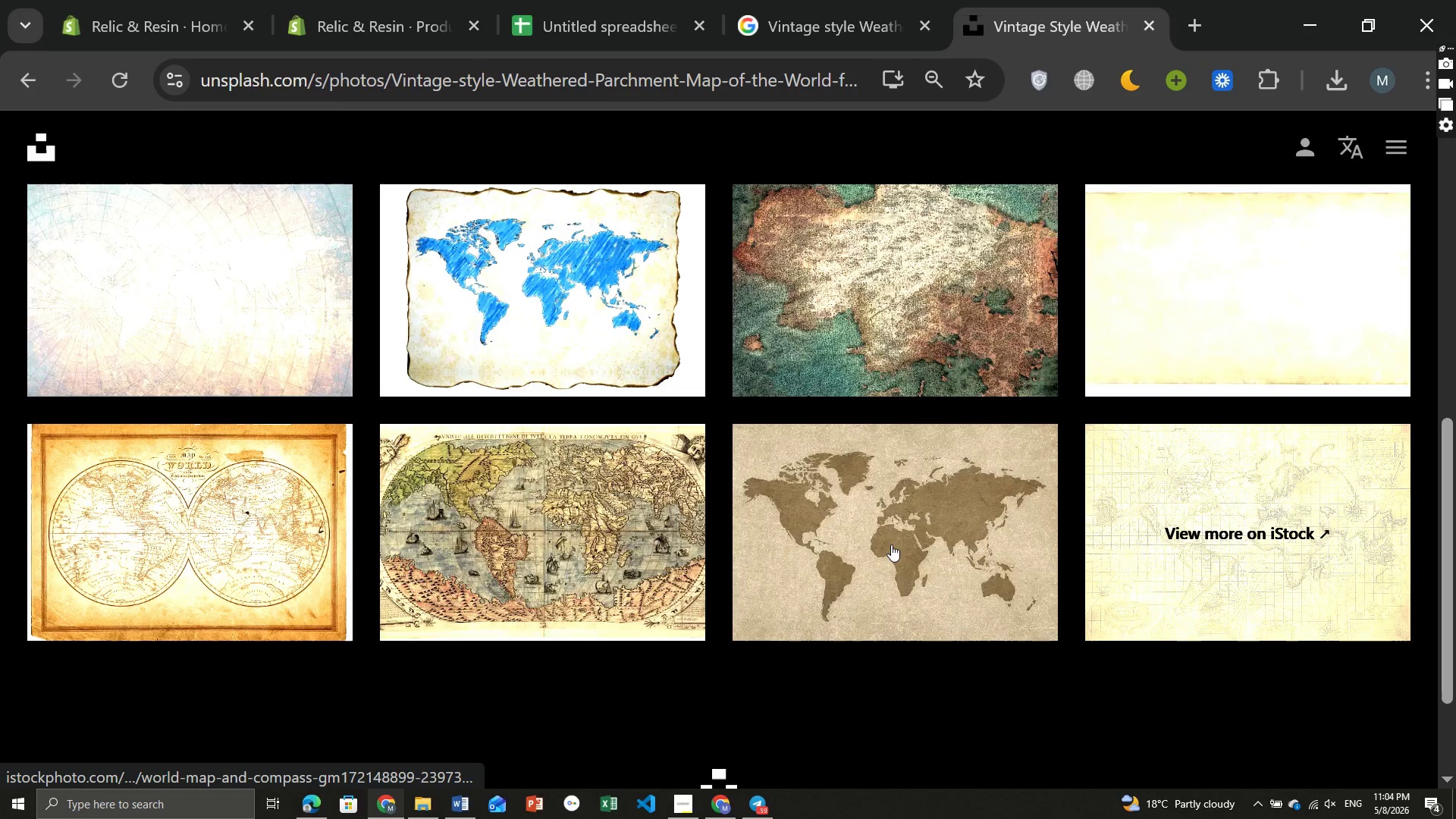 
mouse_move([927, 517])
 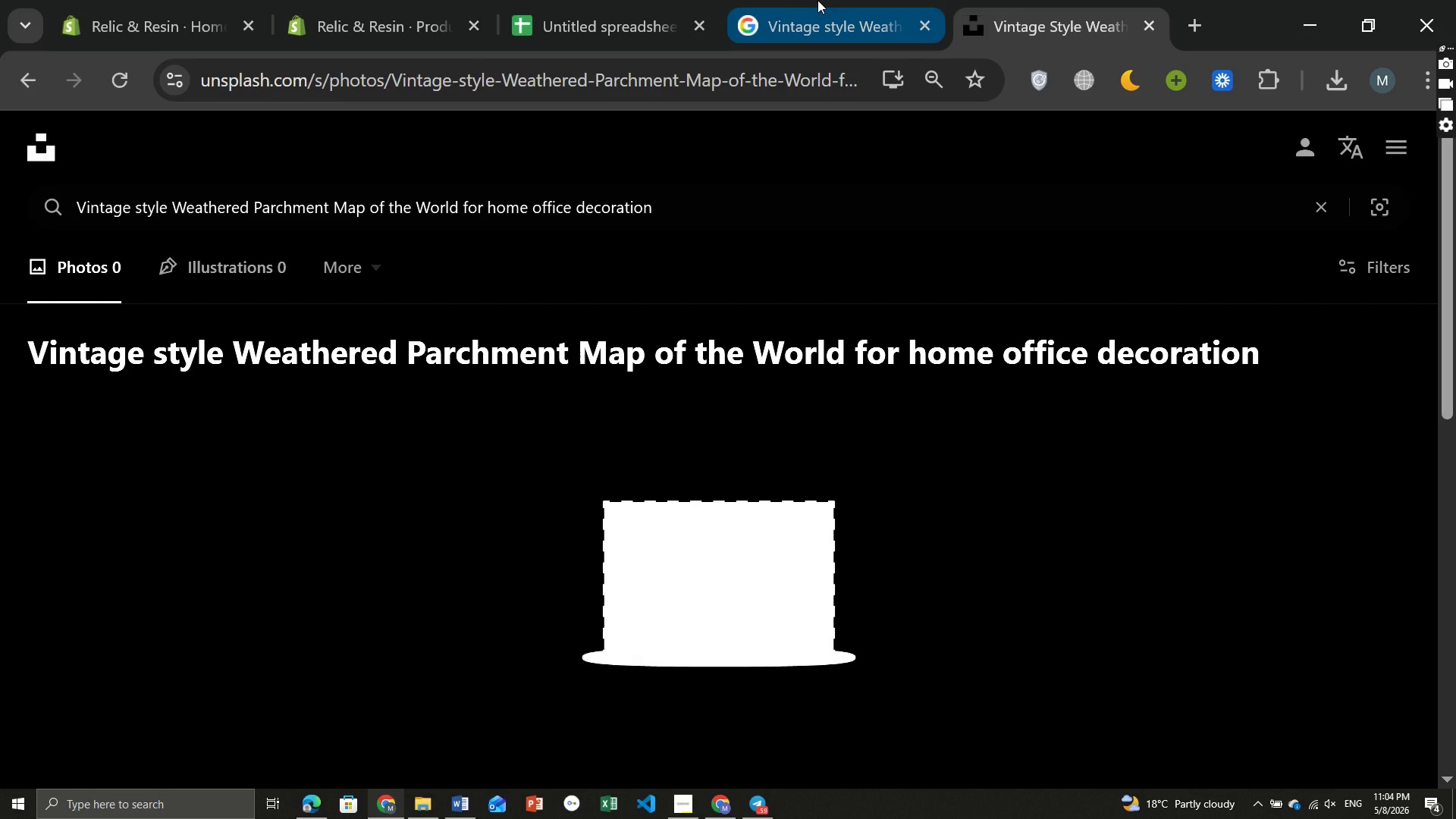 
left_click([817, 0])
 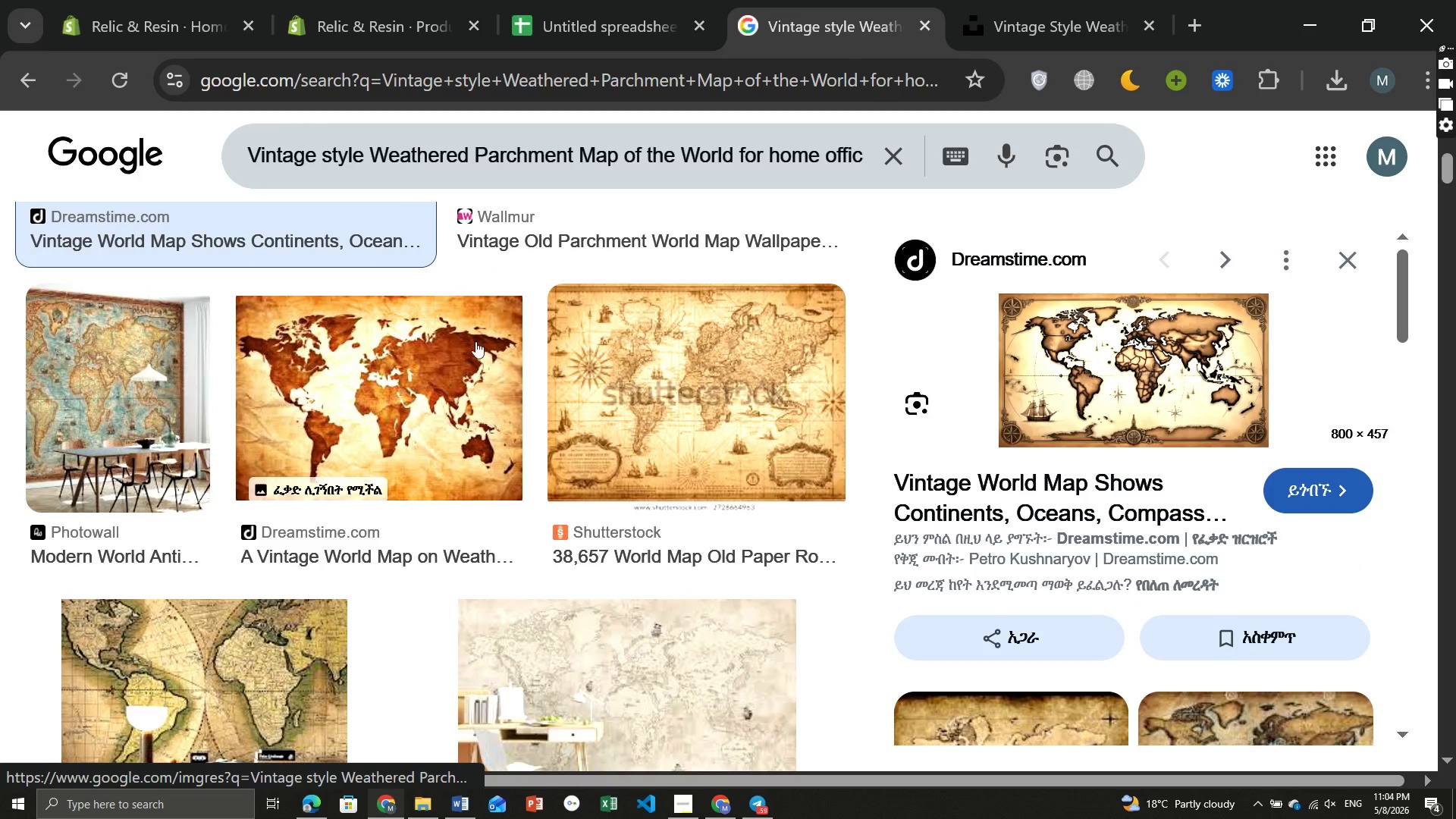 
left_click([427, 394])
 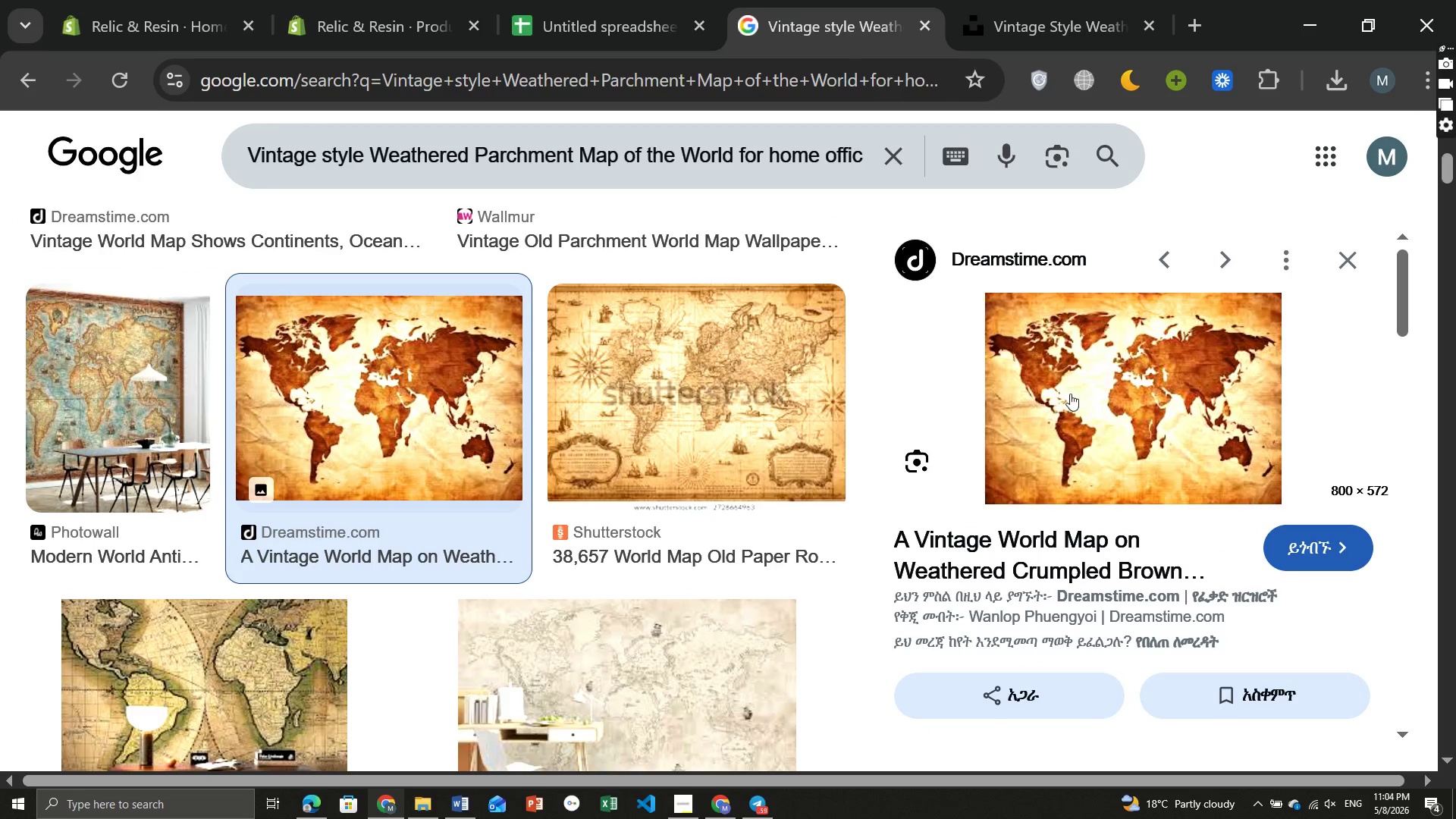 
right_click([1145, 373])
 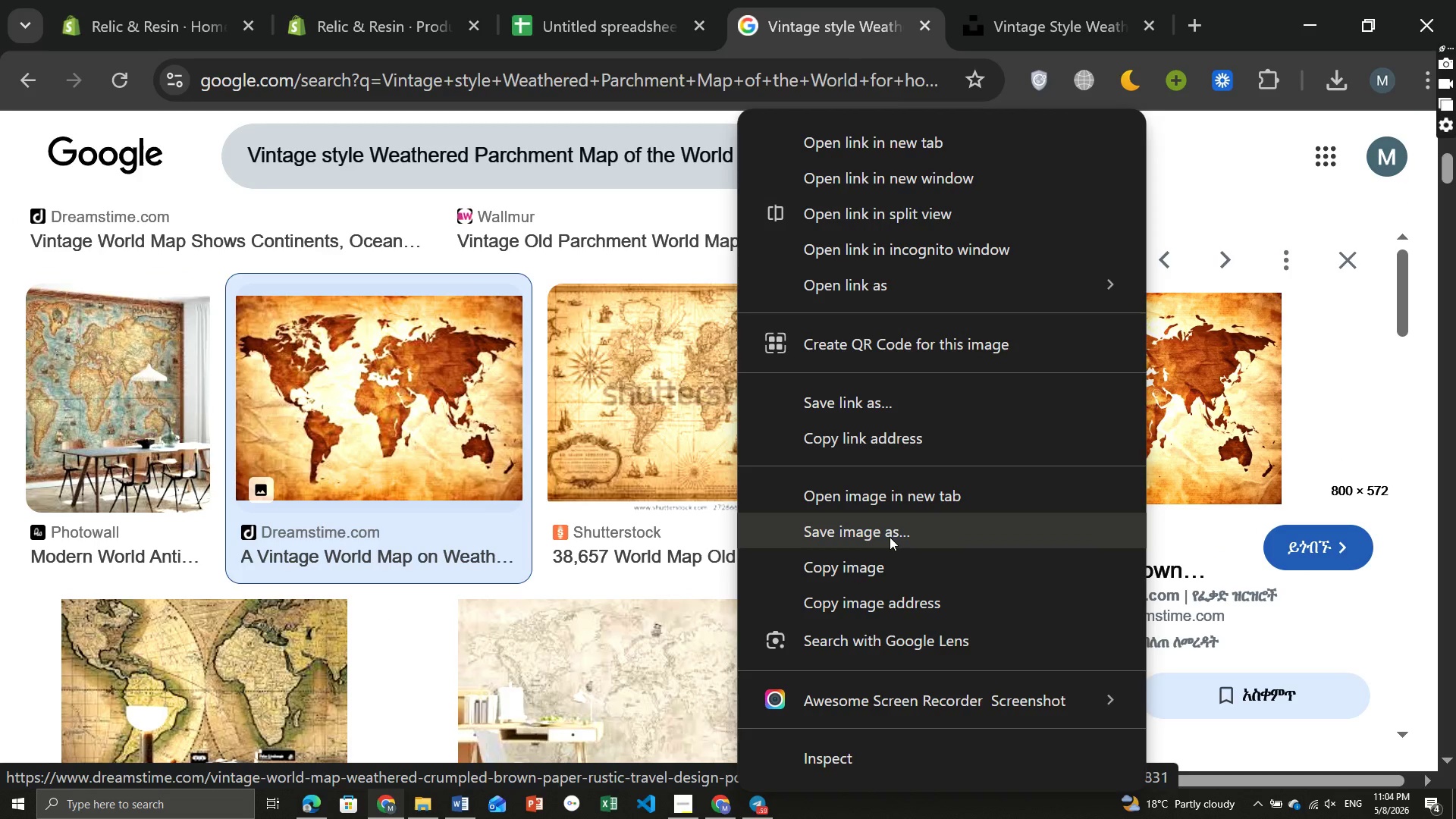 
left_click([882, 538])
 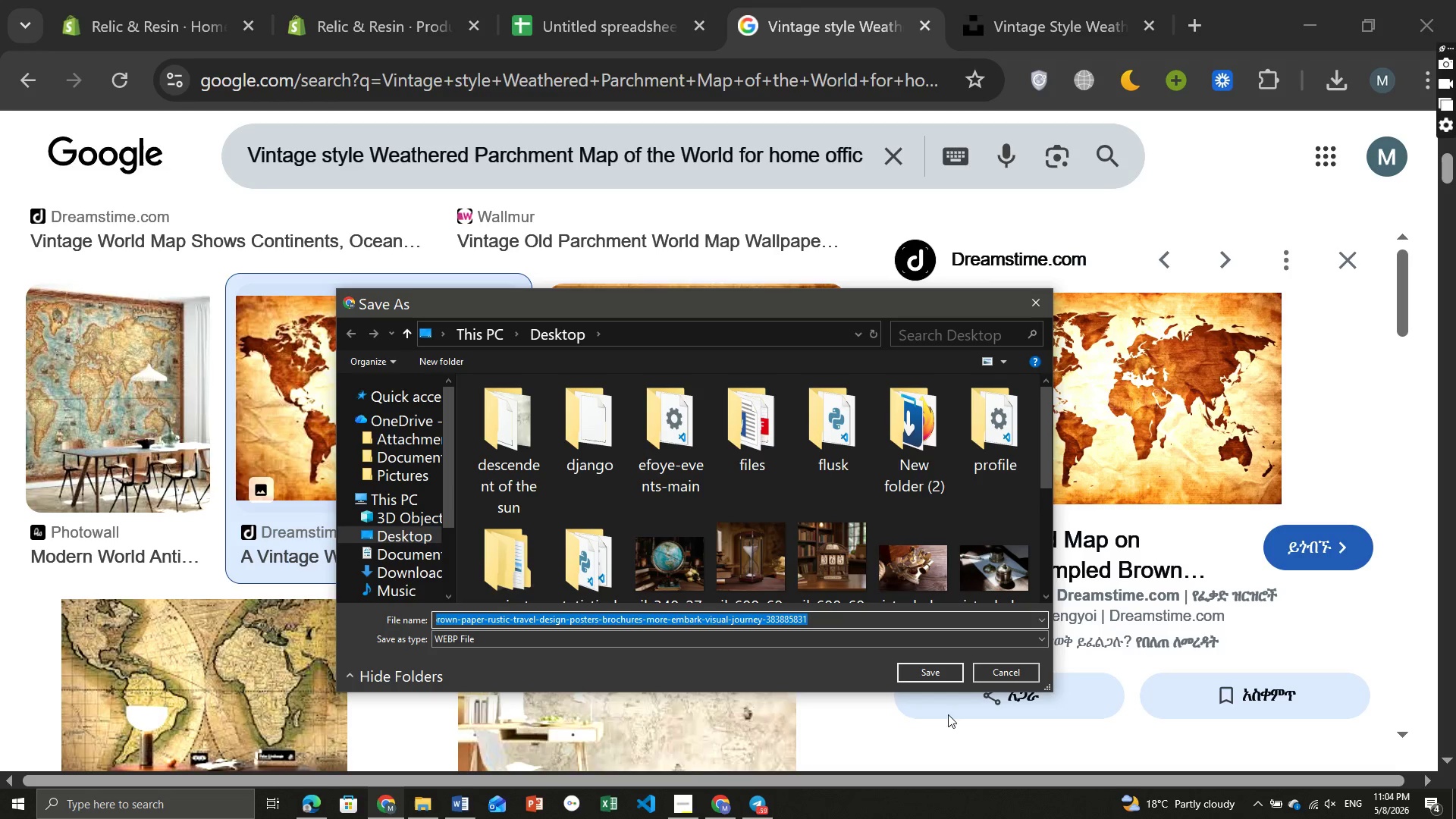 
left_click([942, 675])
 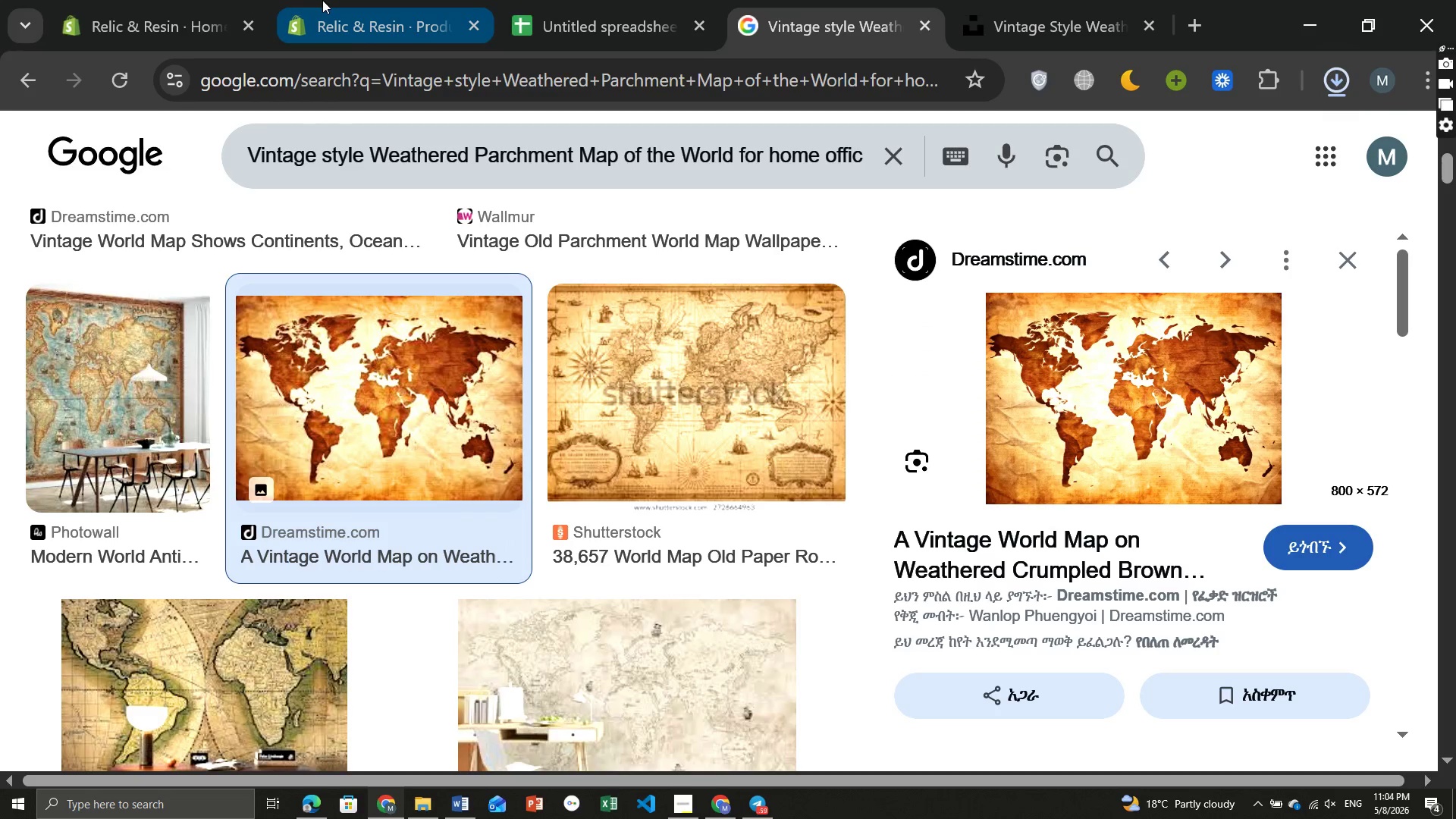 
left_click([322, 0])
 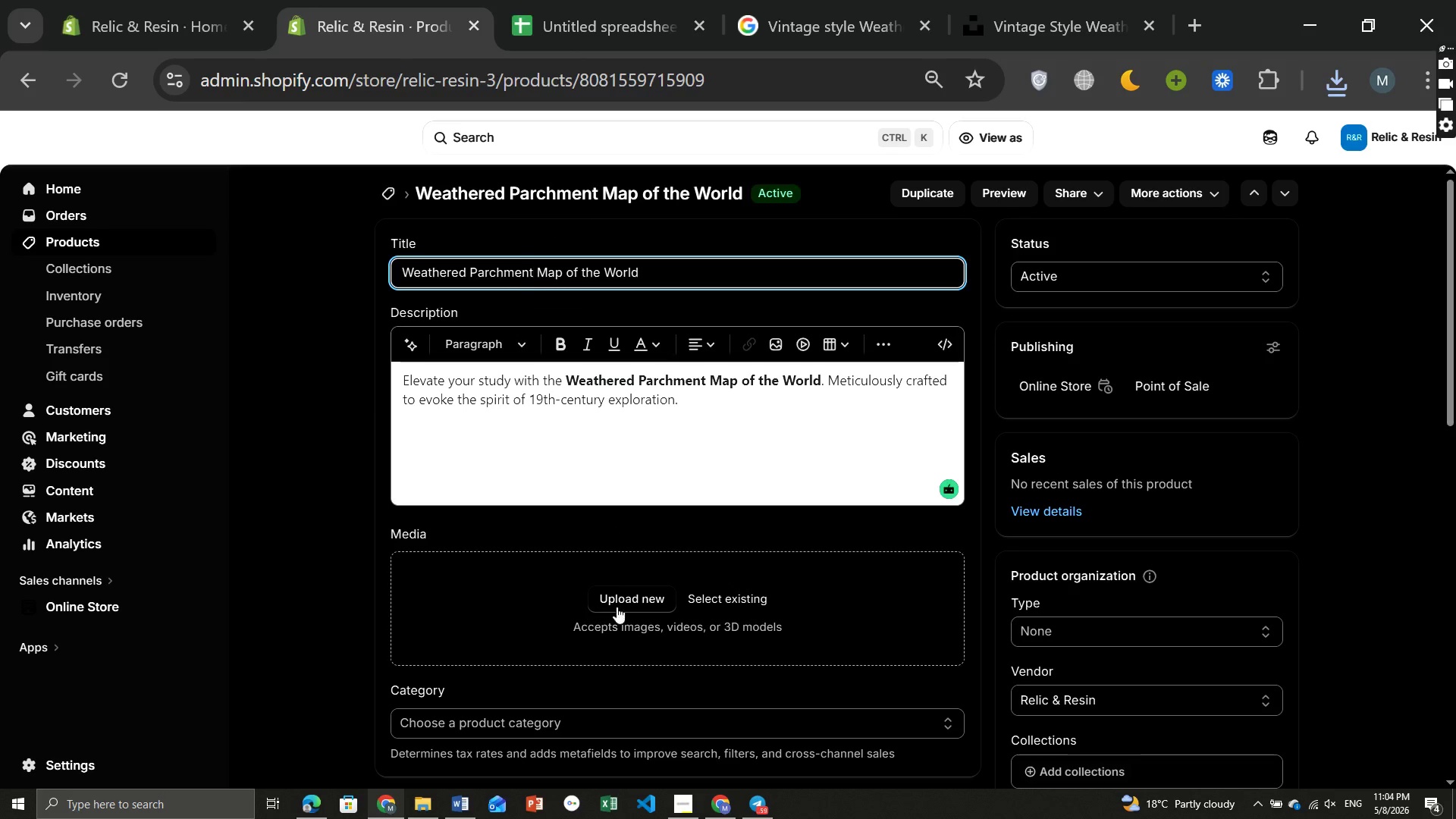 
left_click([617, 607])
 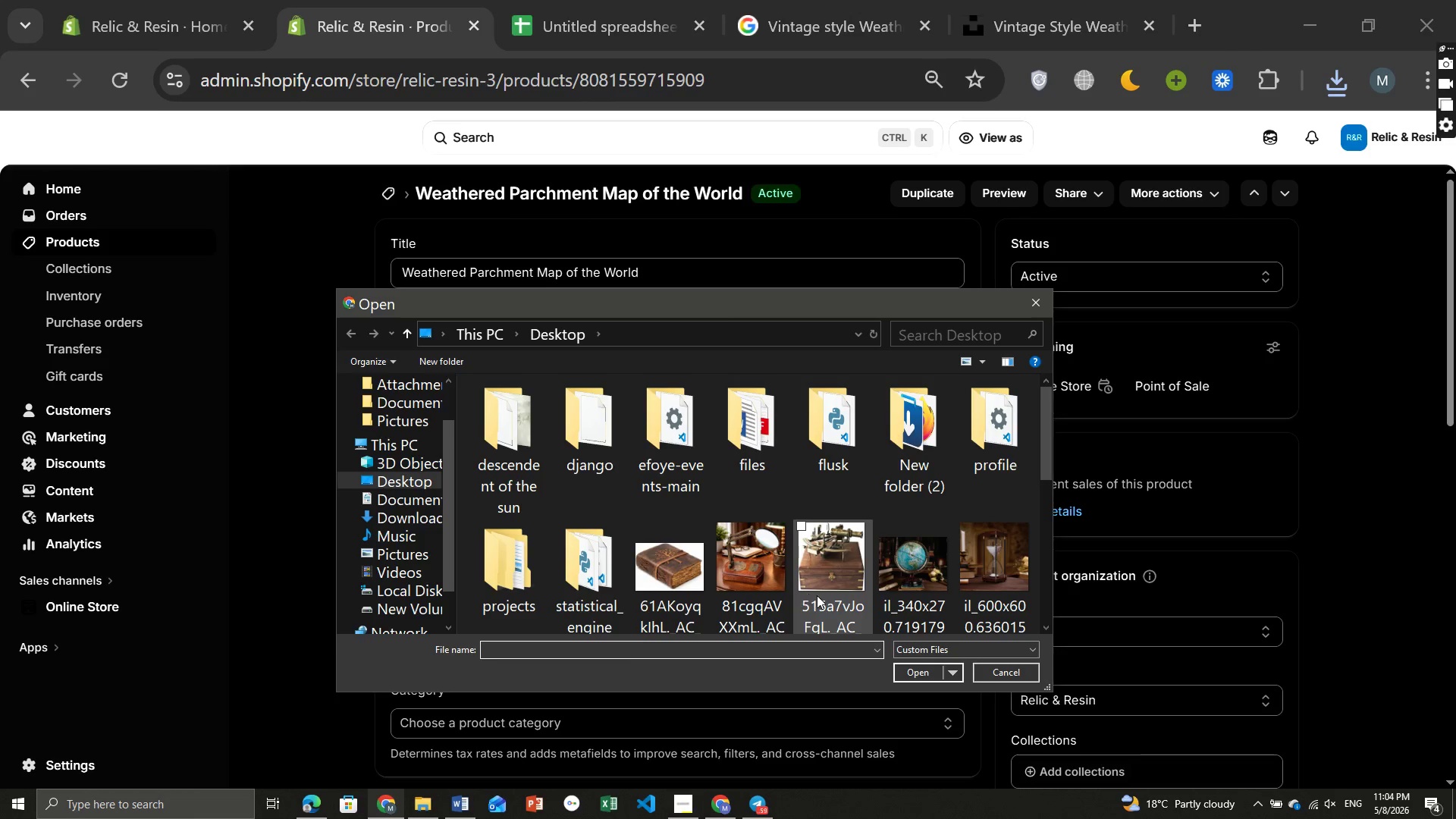 
scroll: coordinate [830, 596], scroll_direction: down, amount: 1.0
 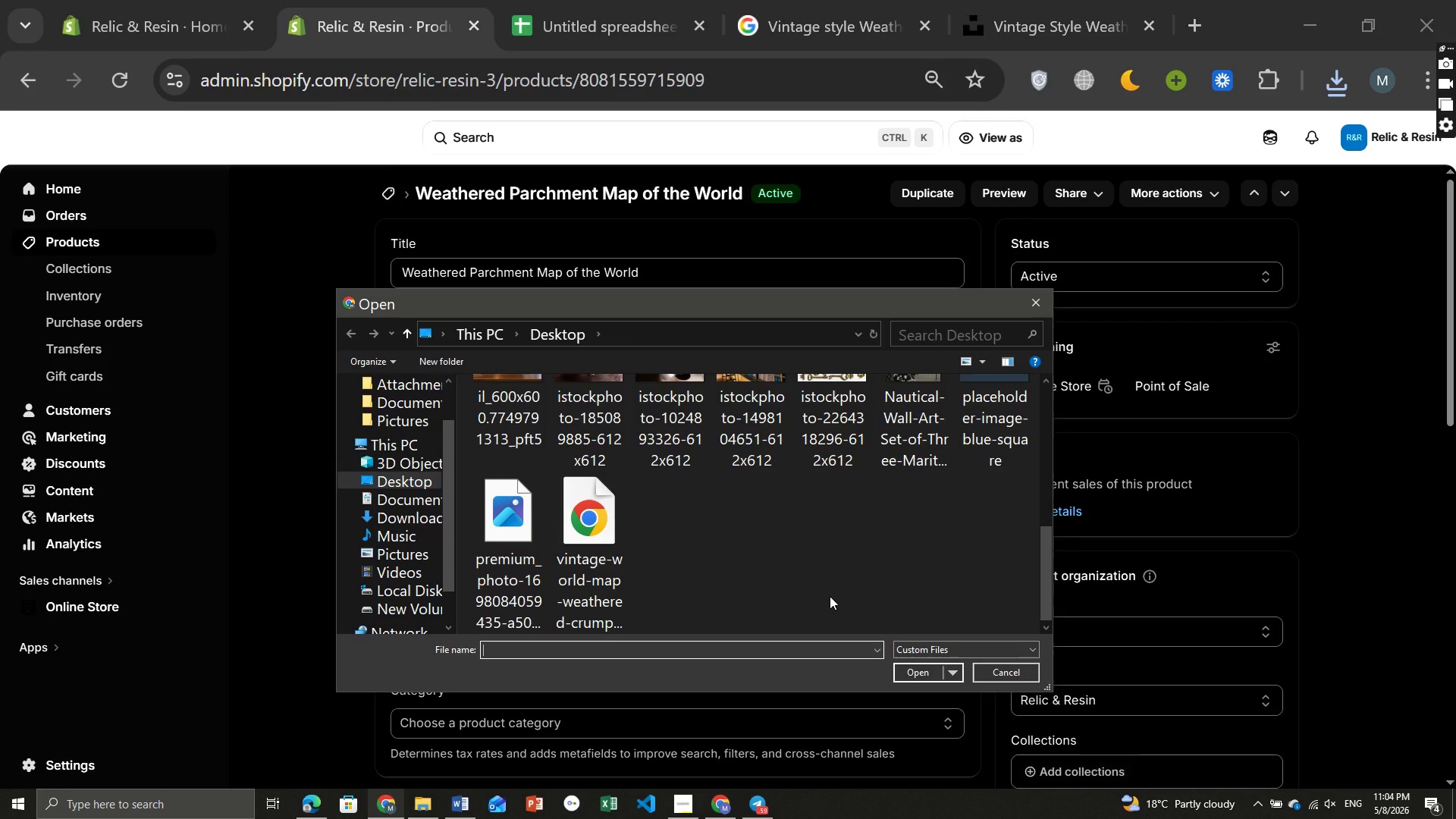 
scroll: coordinate [830, 596], scroll_direction: none, amount: 0.0
 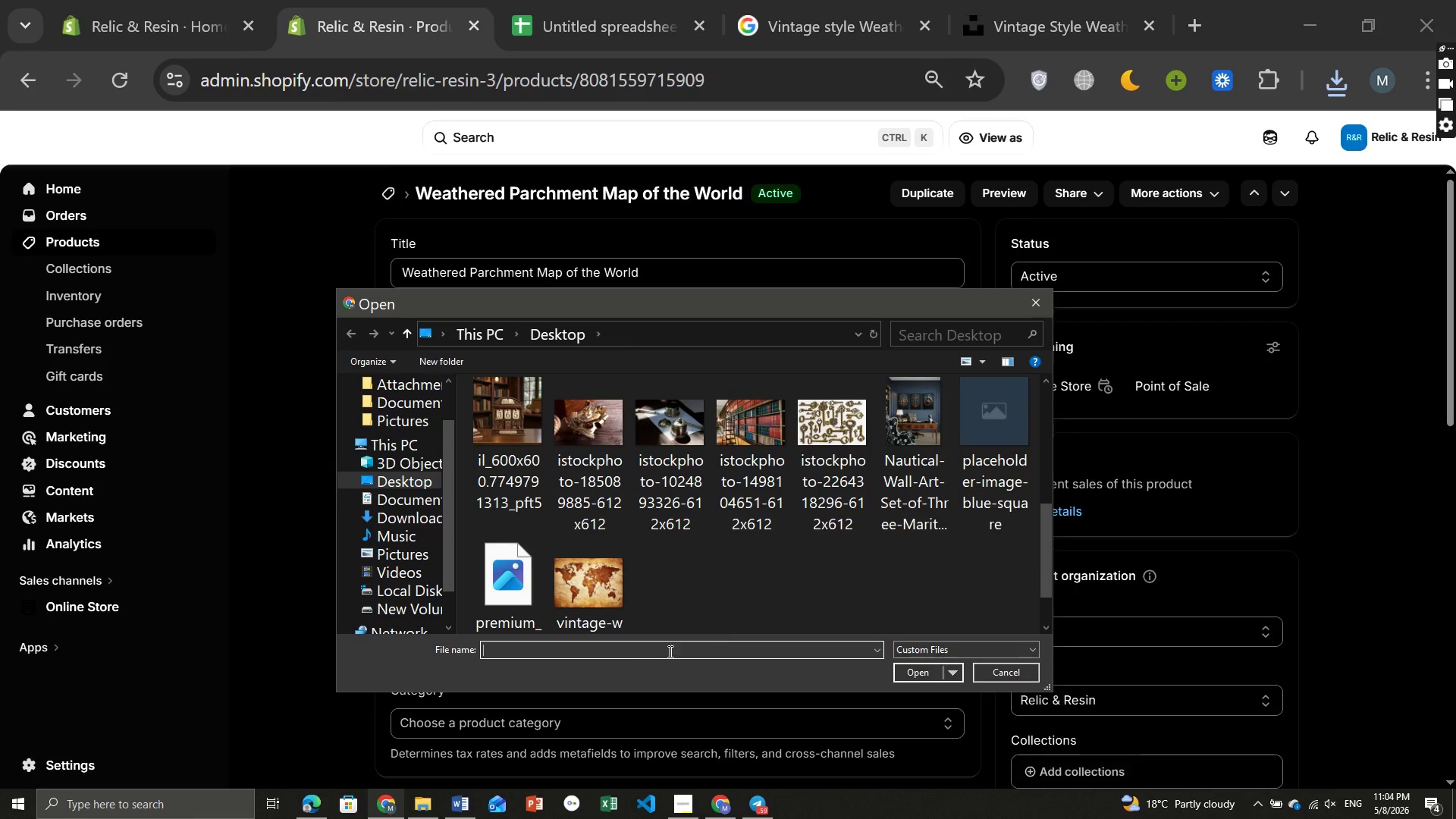 
left_click([604, 607])
 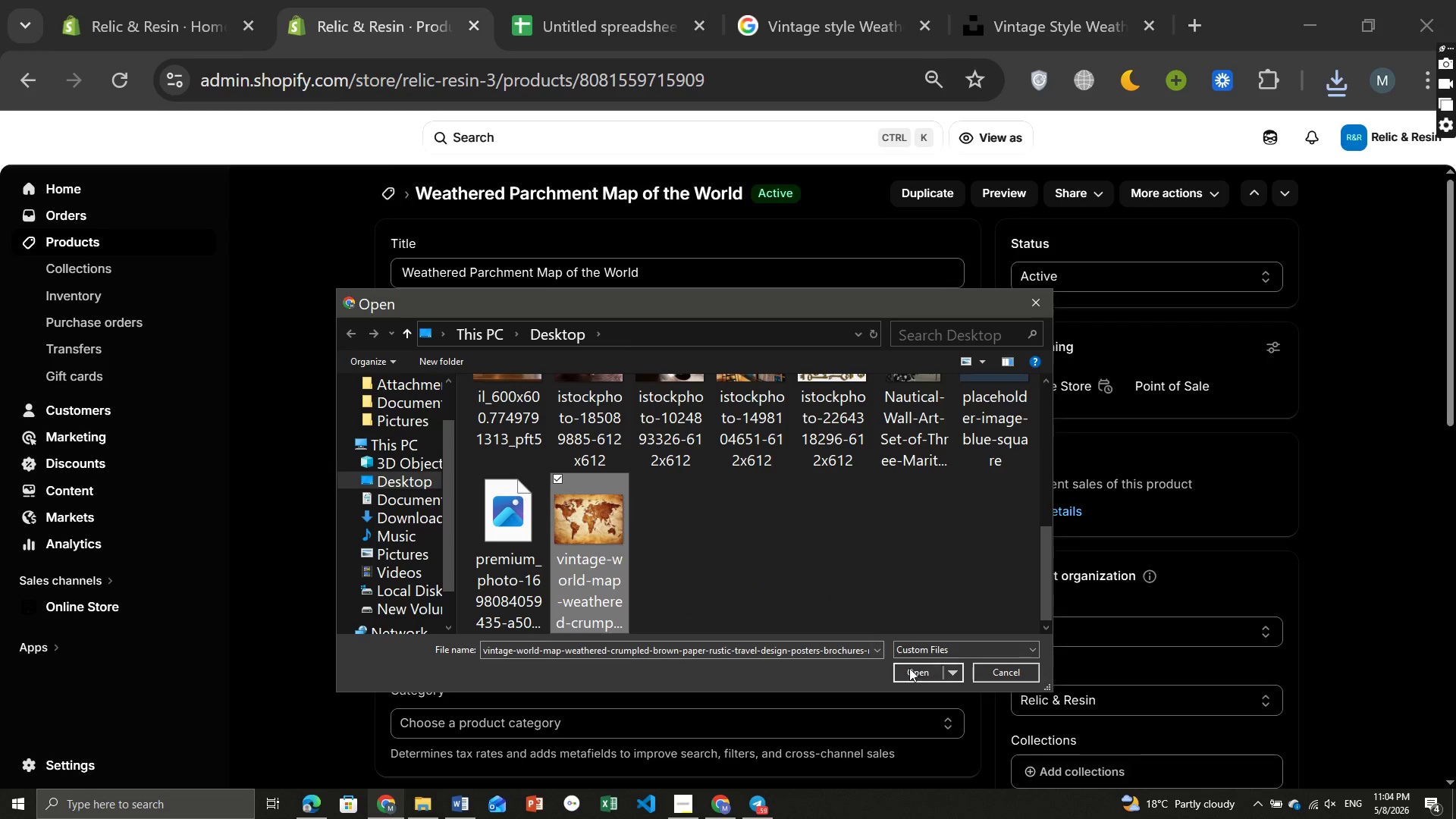 
left_click([916, 676])
 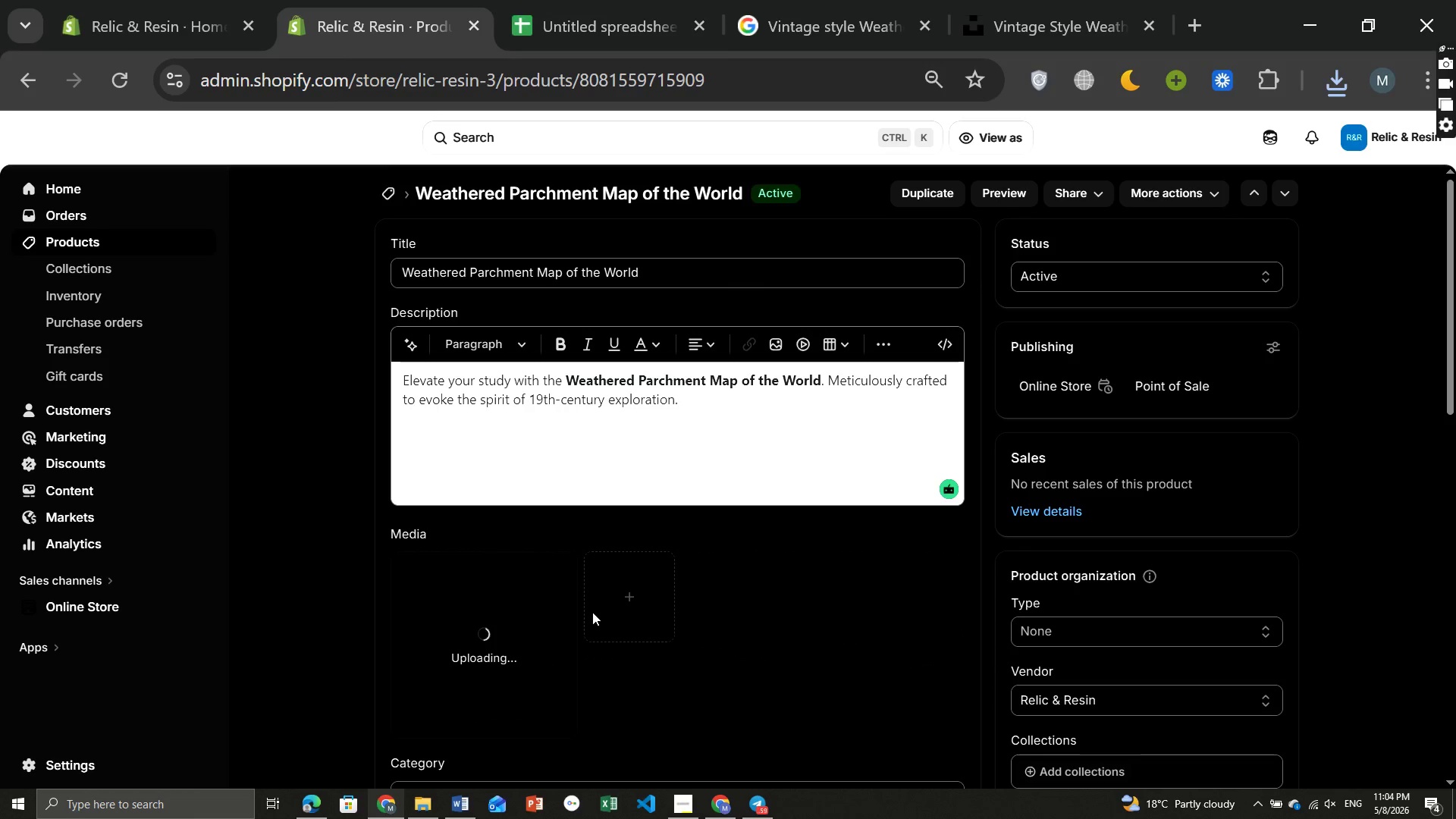 
wait(8.25)
 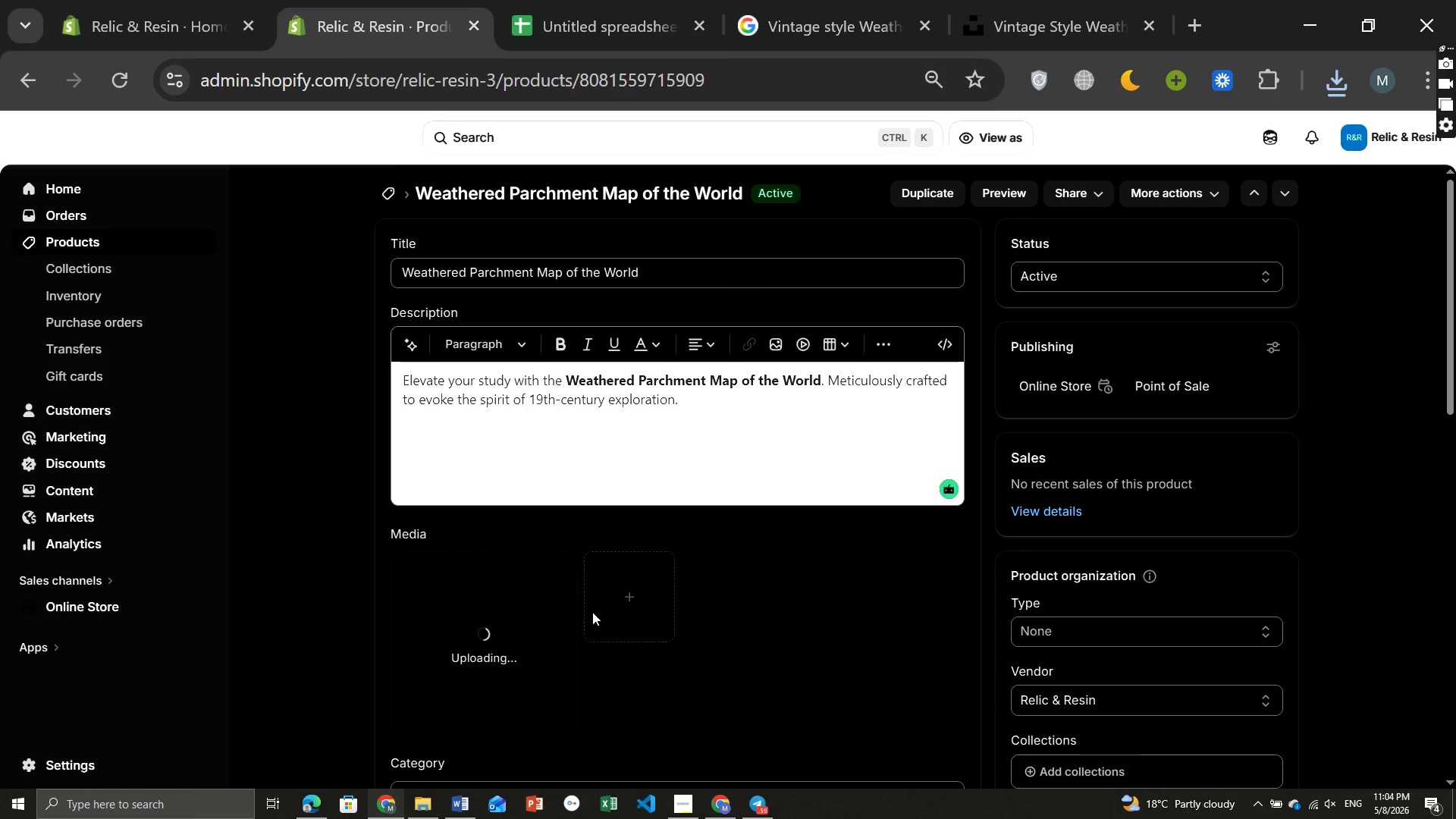 
mouse_move([497, 633])
 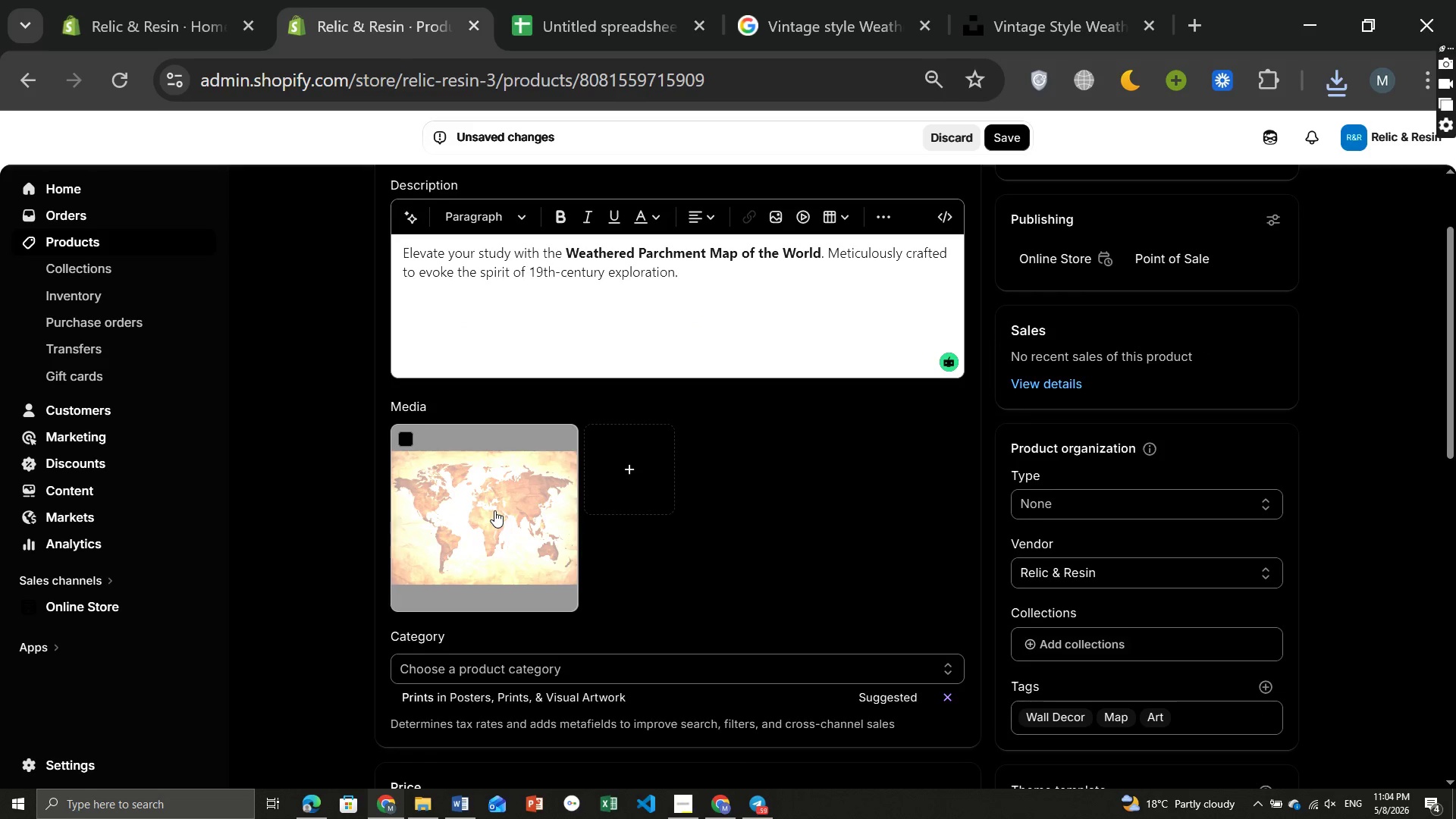 
left_click([494, 510])
 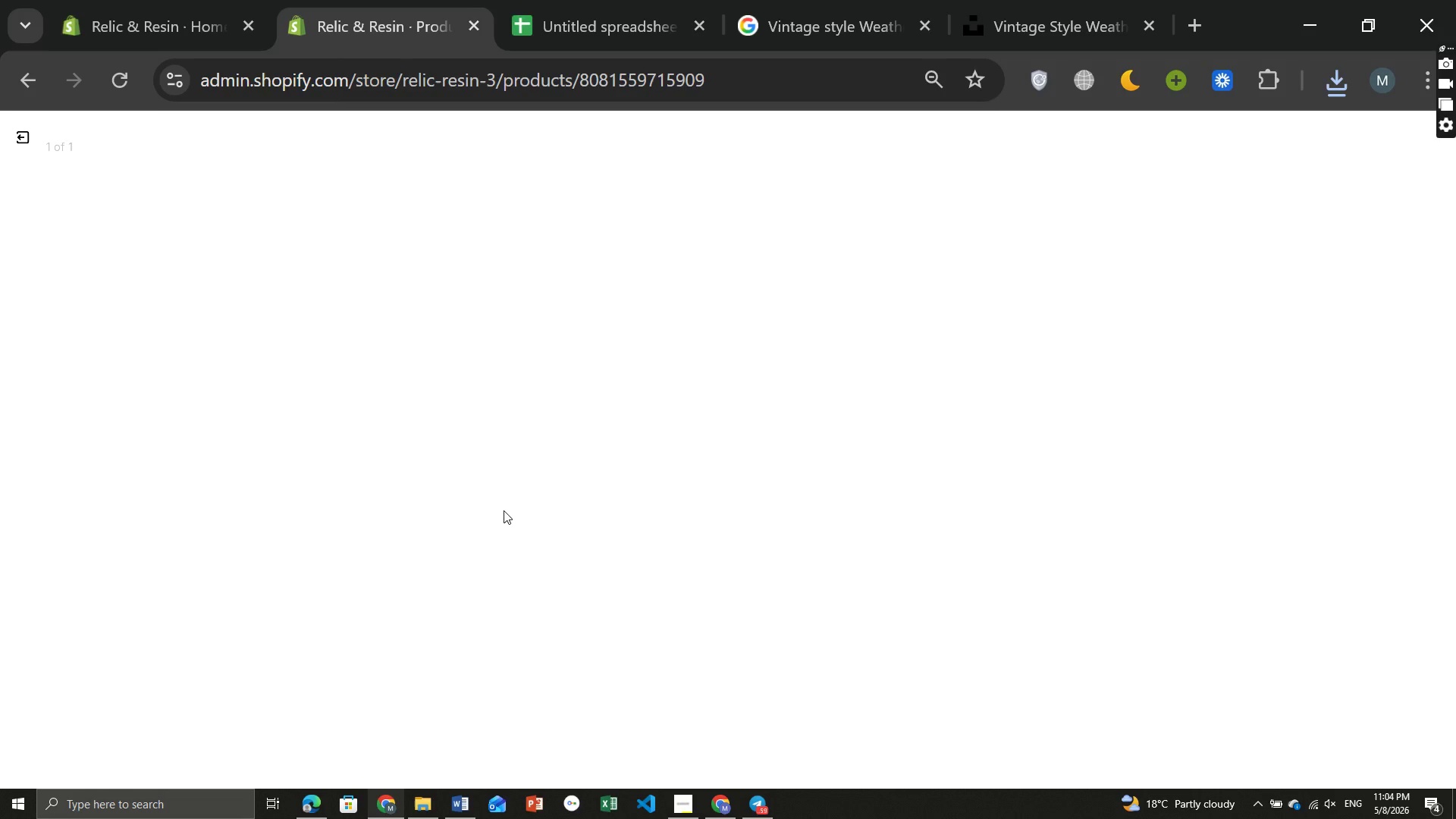 
mouse_move([1235, 569])
 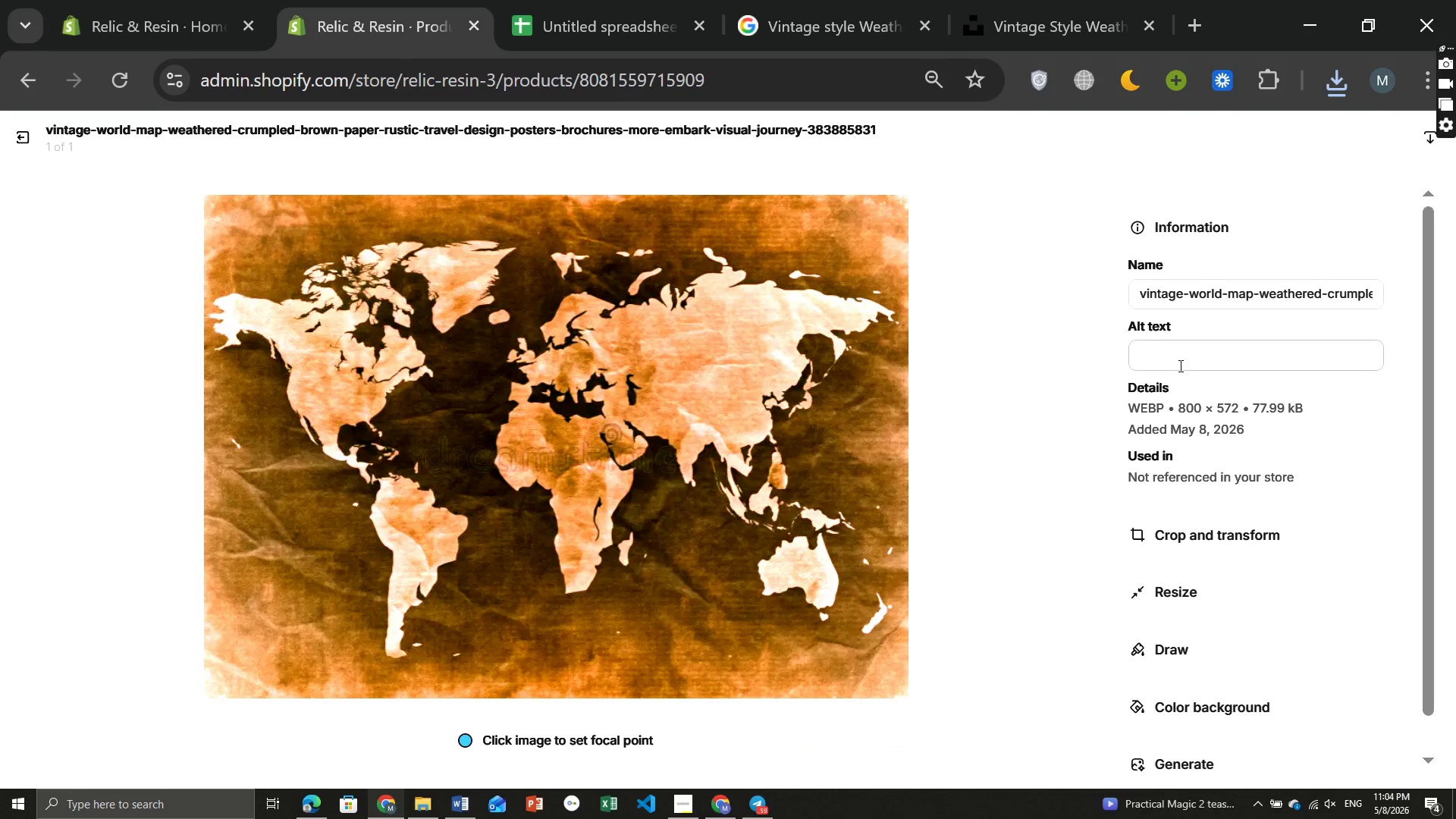 
left_click([1175, 365])
 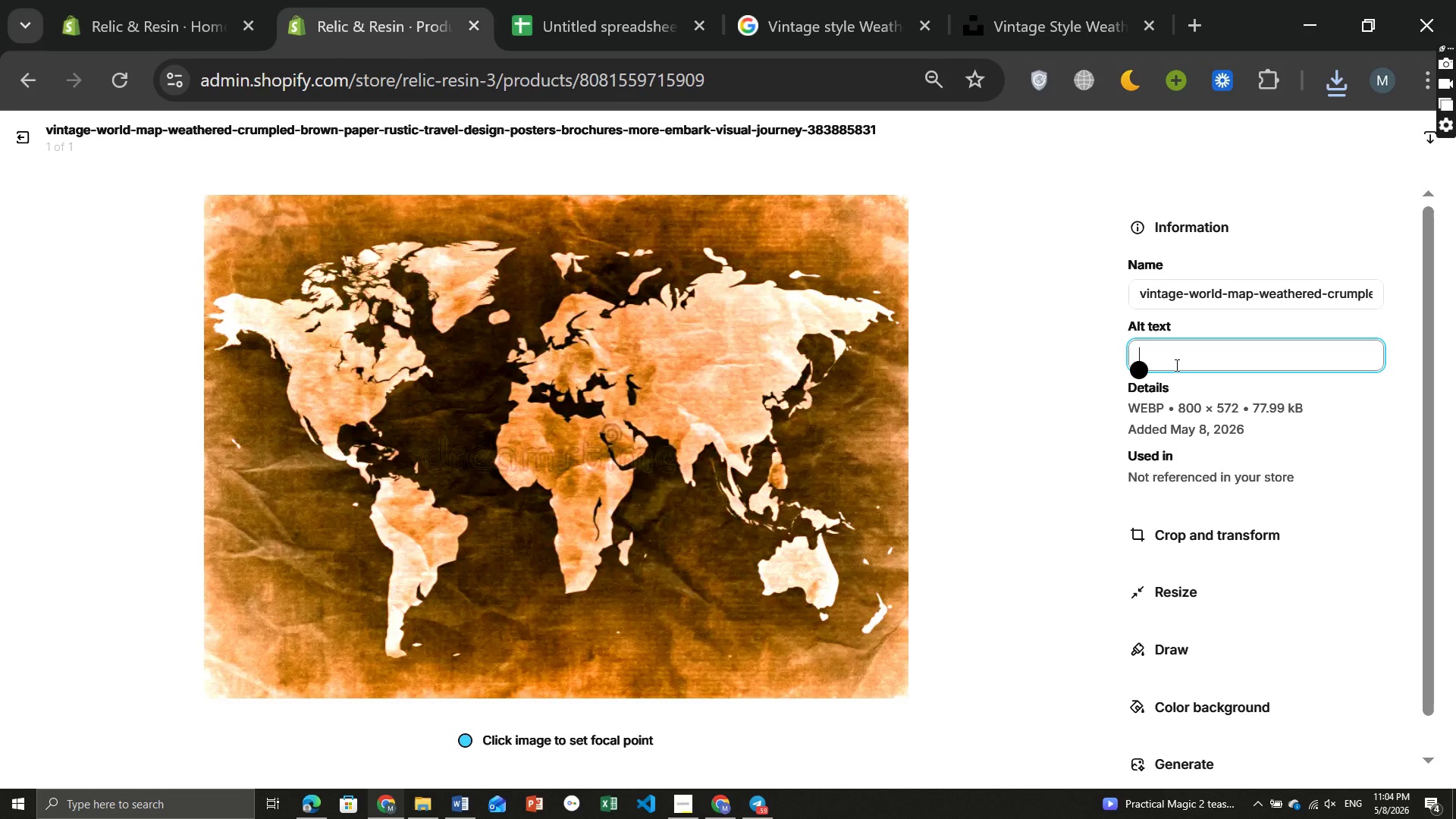 
key(Control+ControlLeft)
 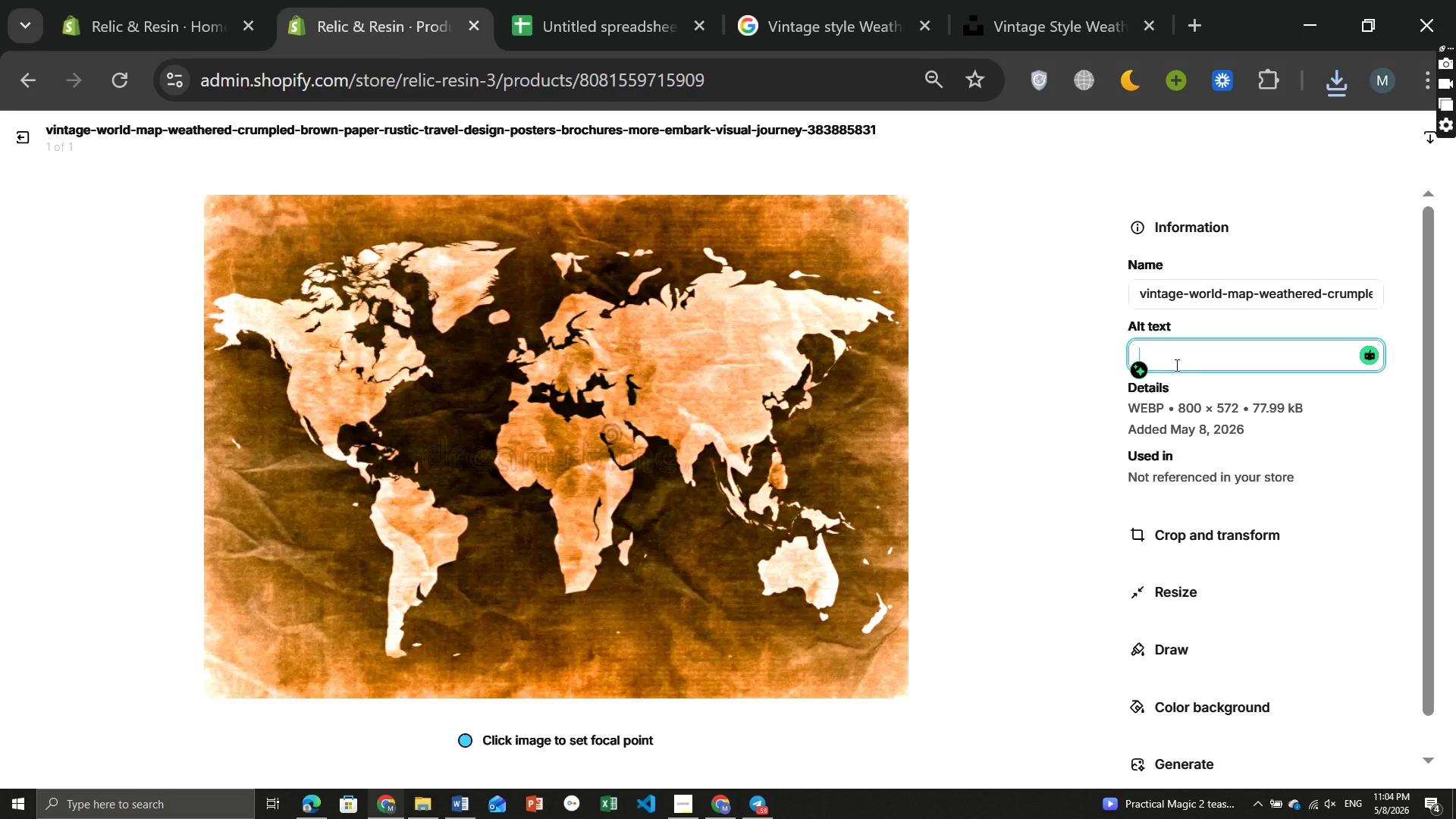 
key(Control+V)
 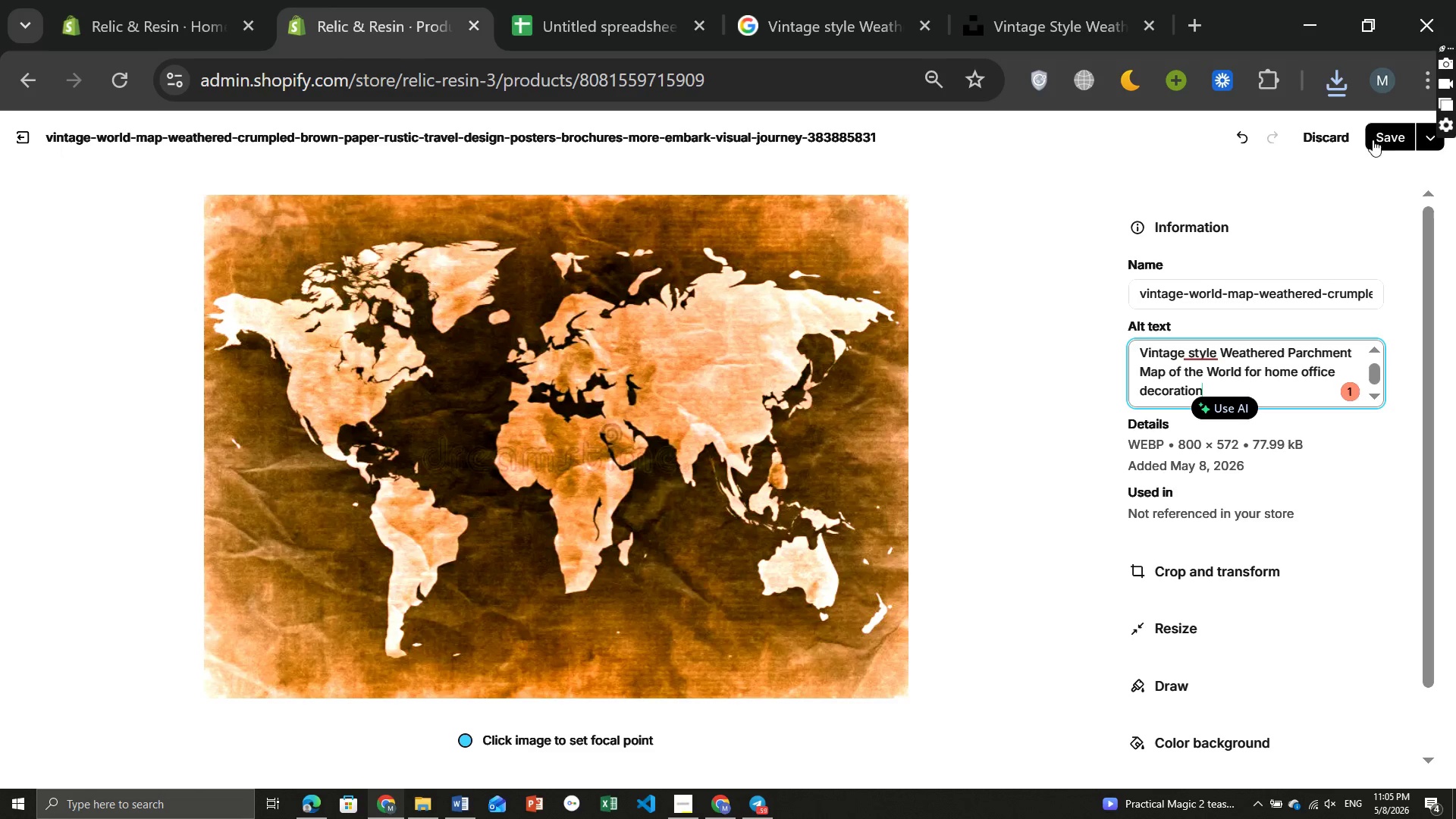 
left_click([1392, 140])
 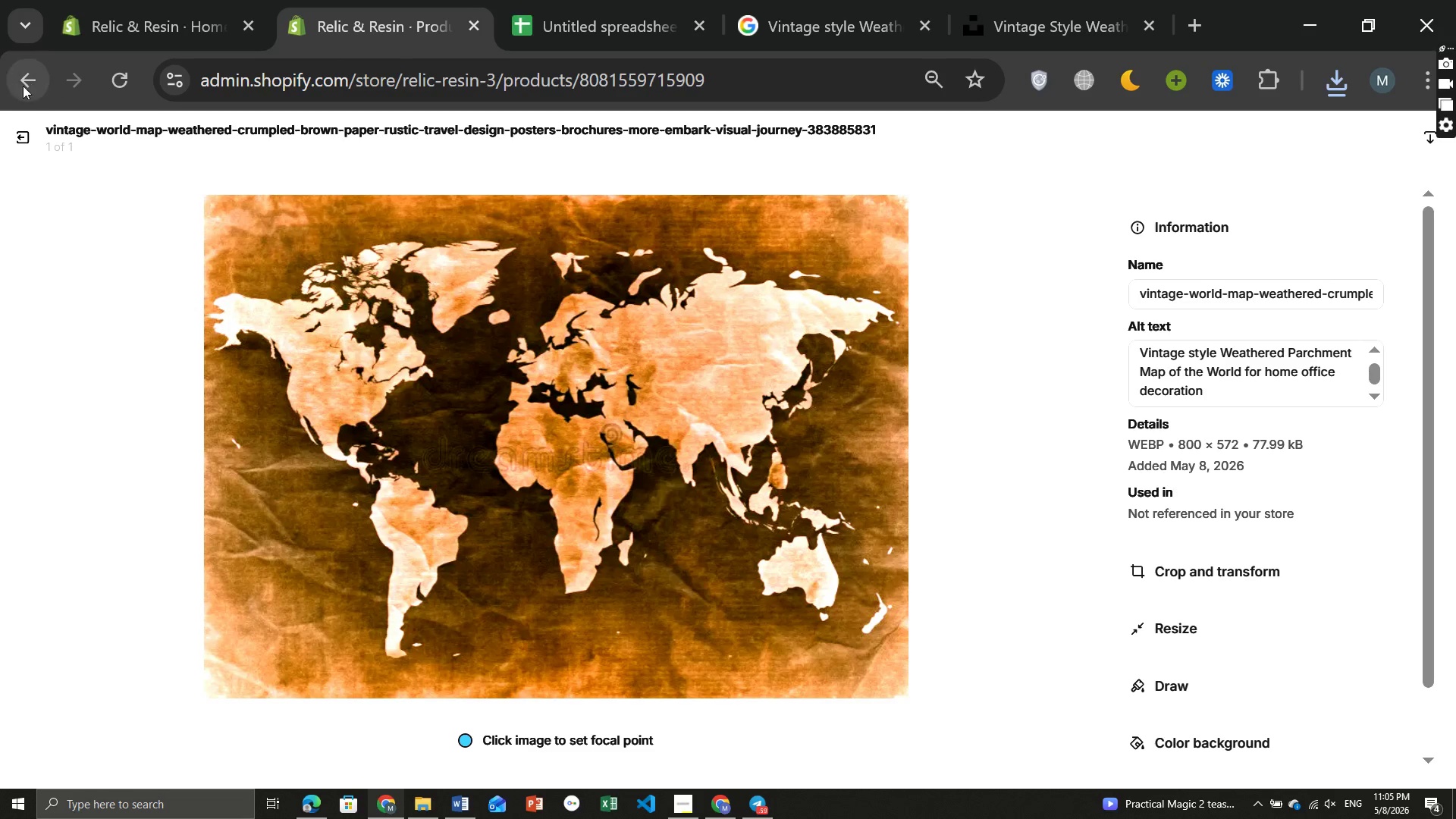 
left_click([24, 141])
 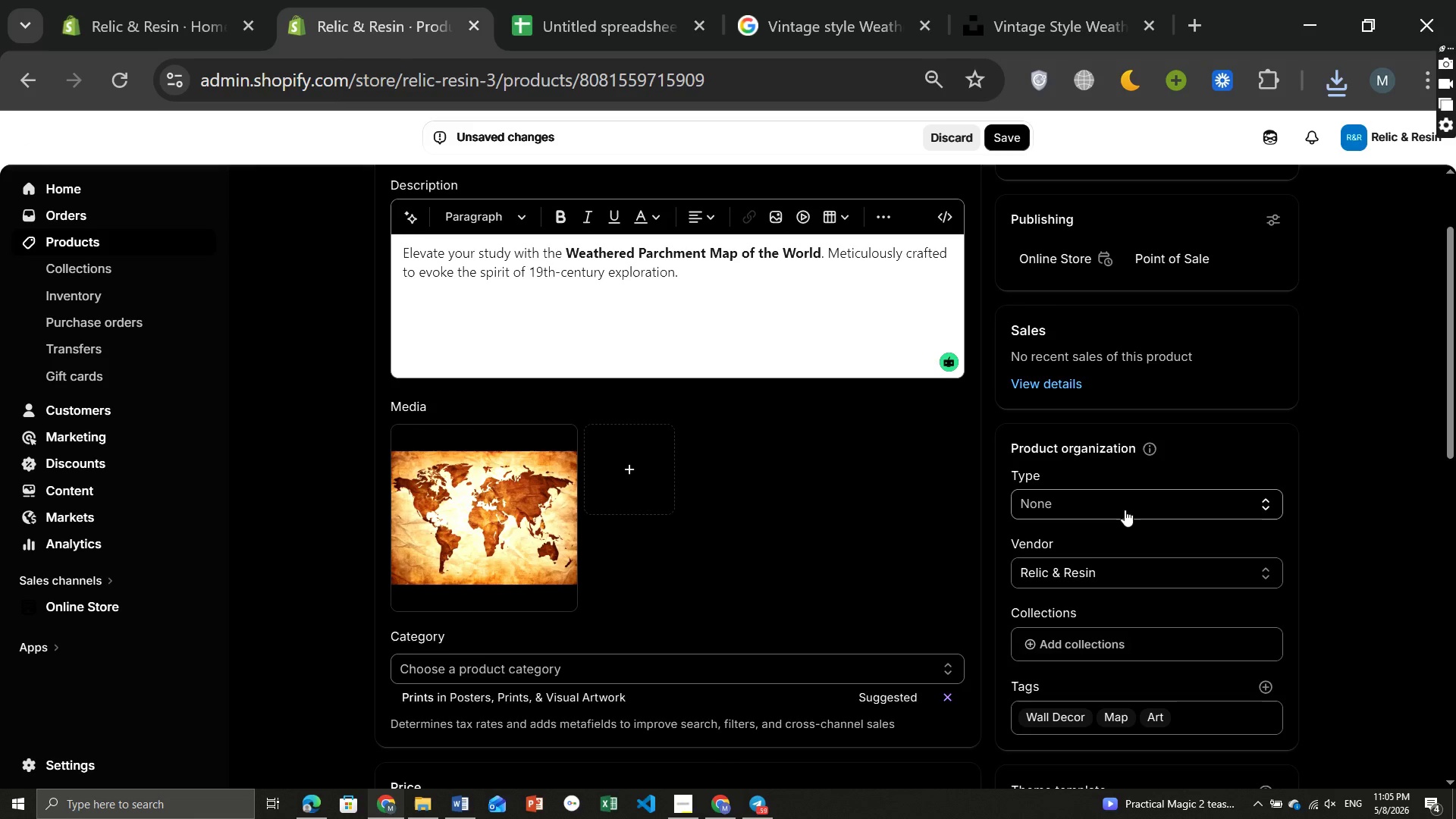 
left_click([1088, 497])
 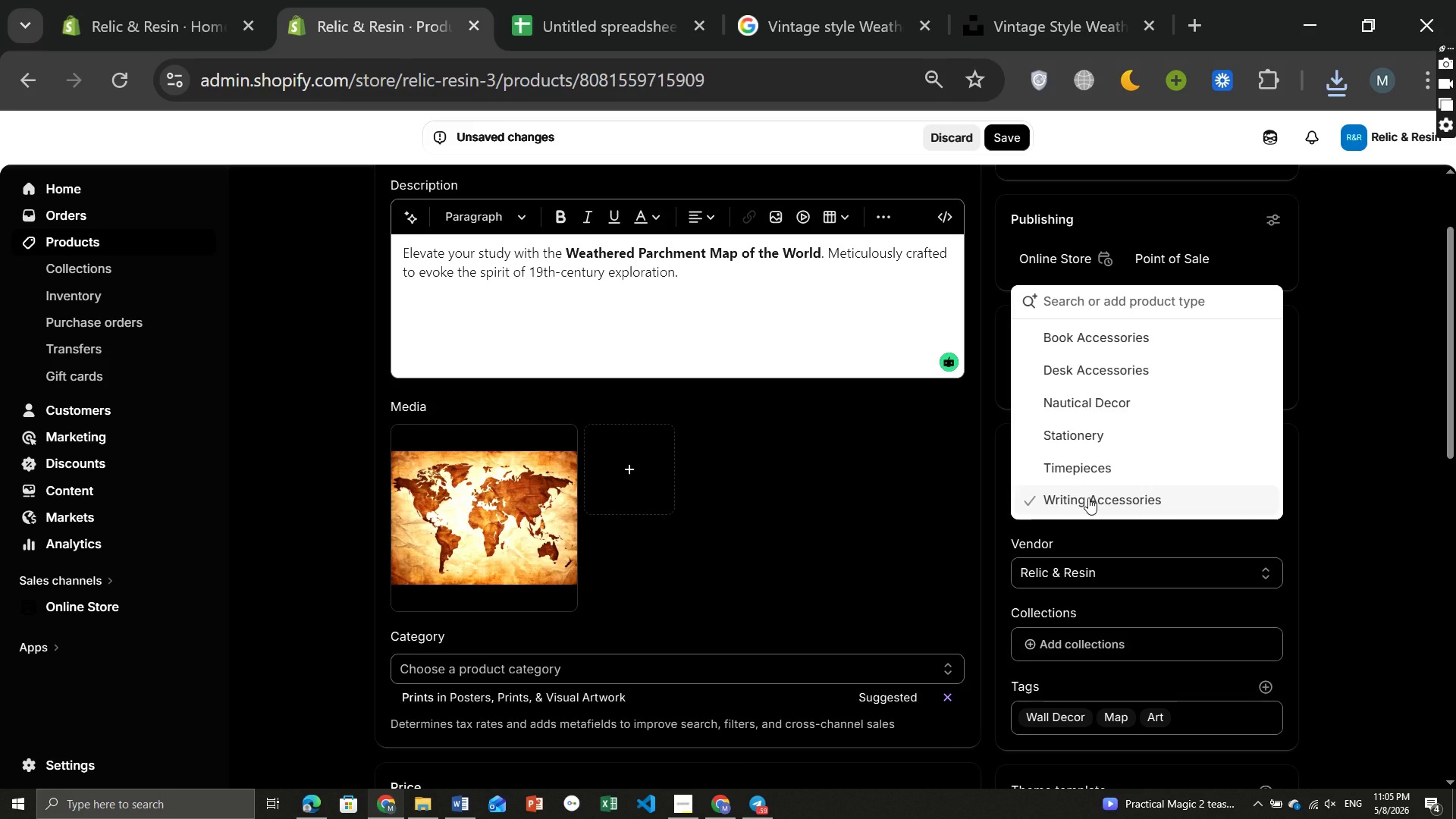 
type(w)
key(Backspace)
type(Wall Decor)
 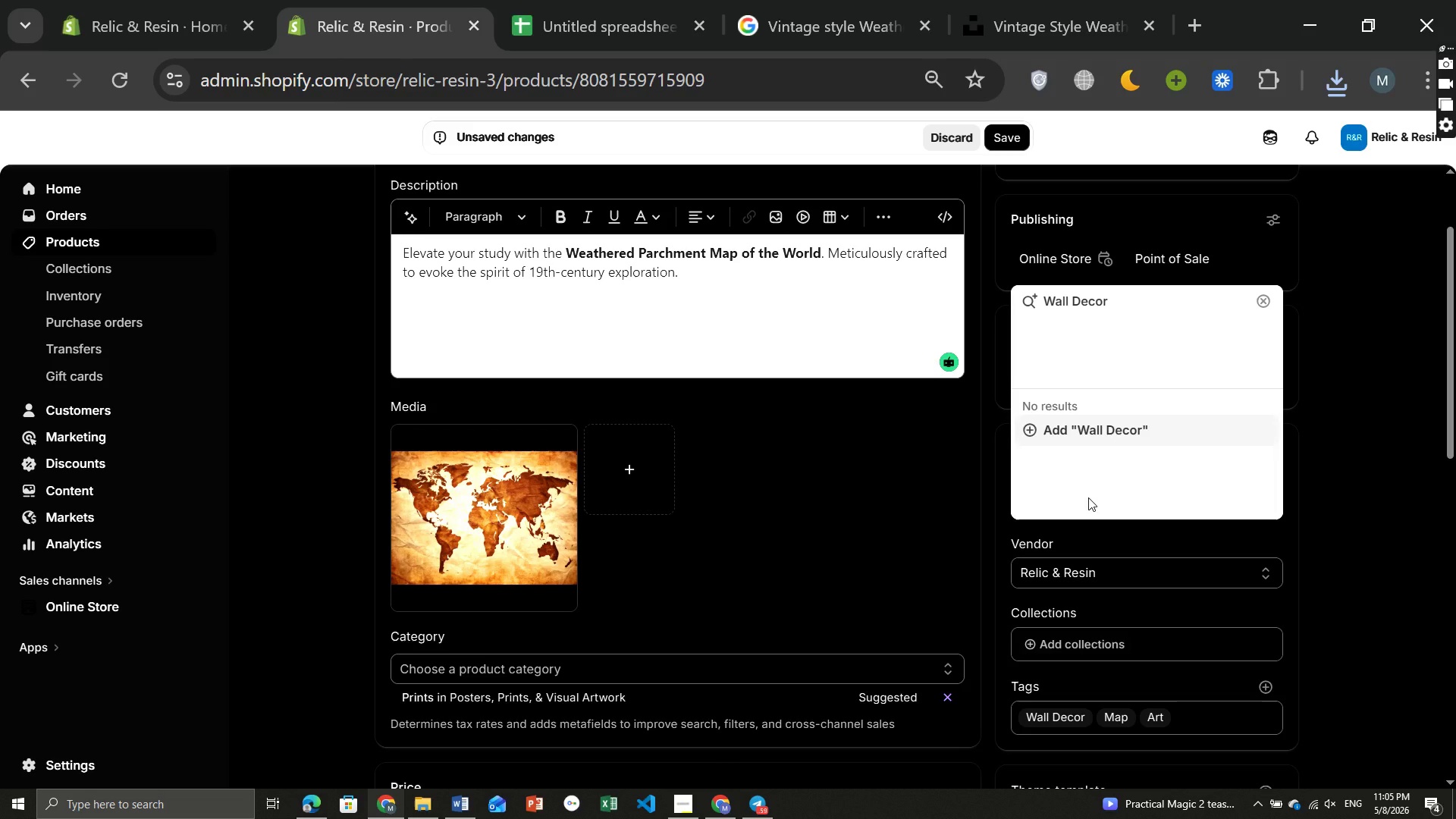 
key(Enter)
 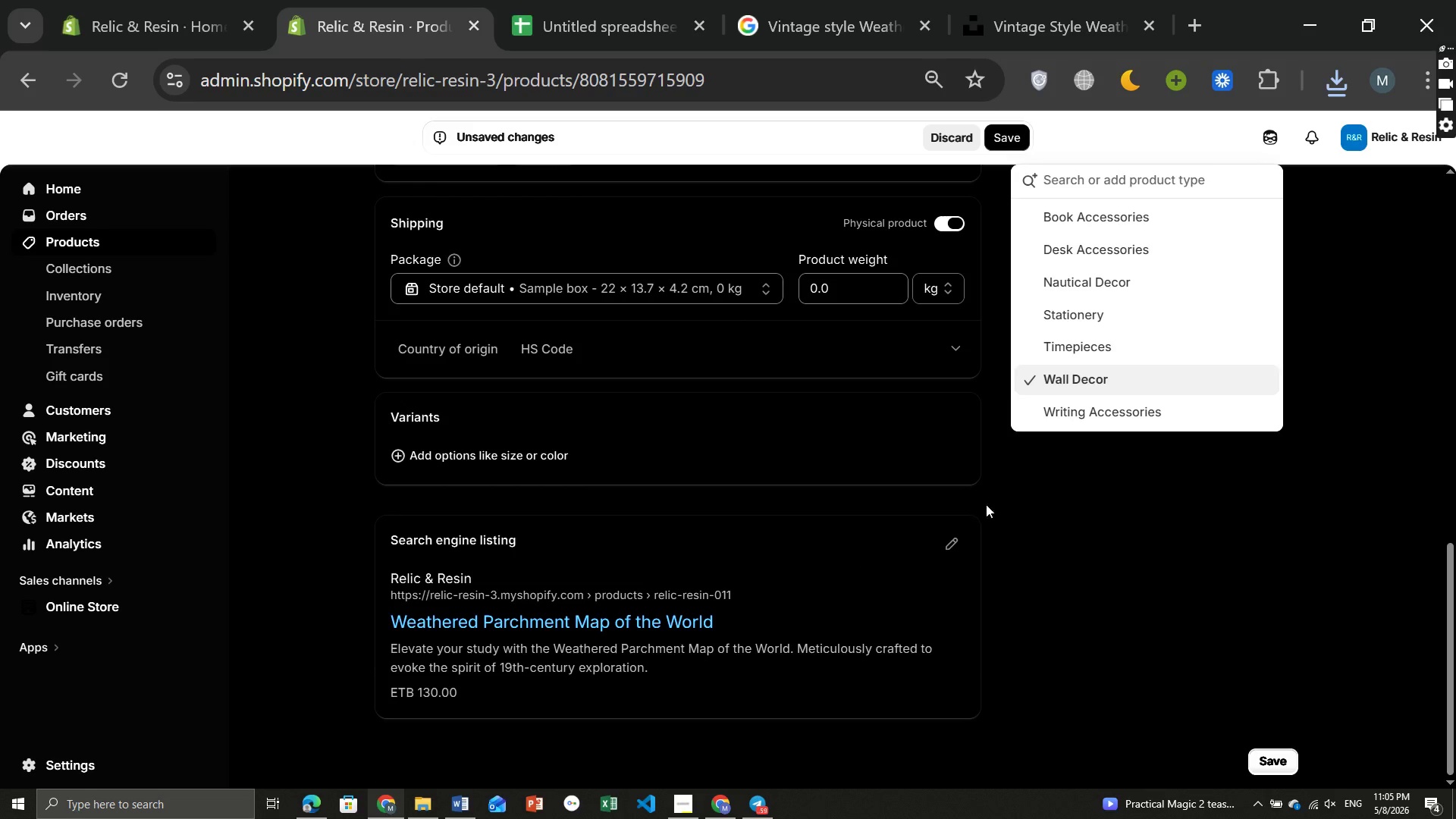 
left_click([953, 548])
 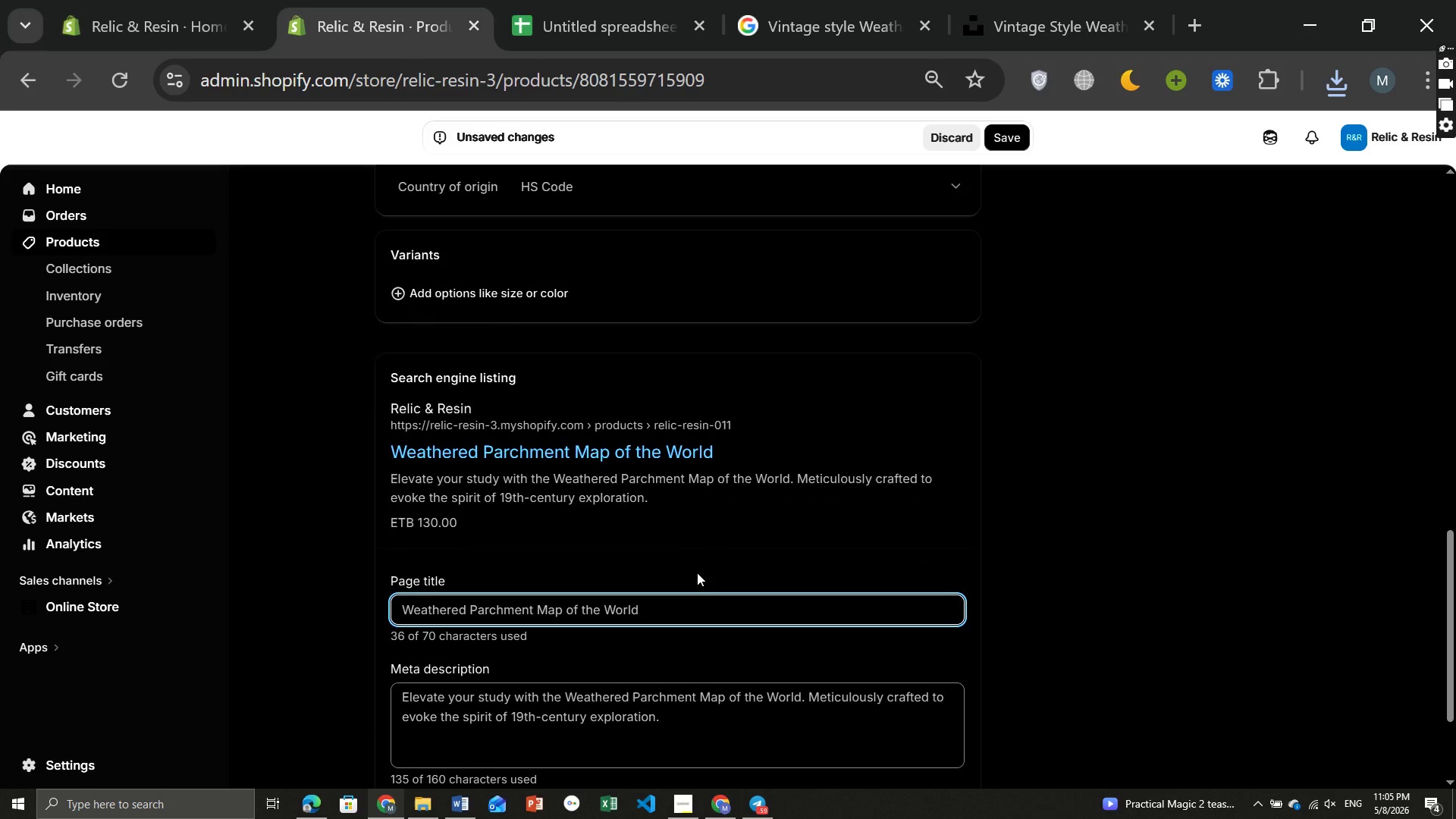 
left_click([649, 557])
 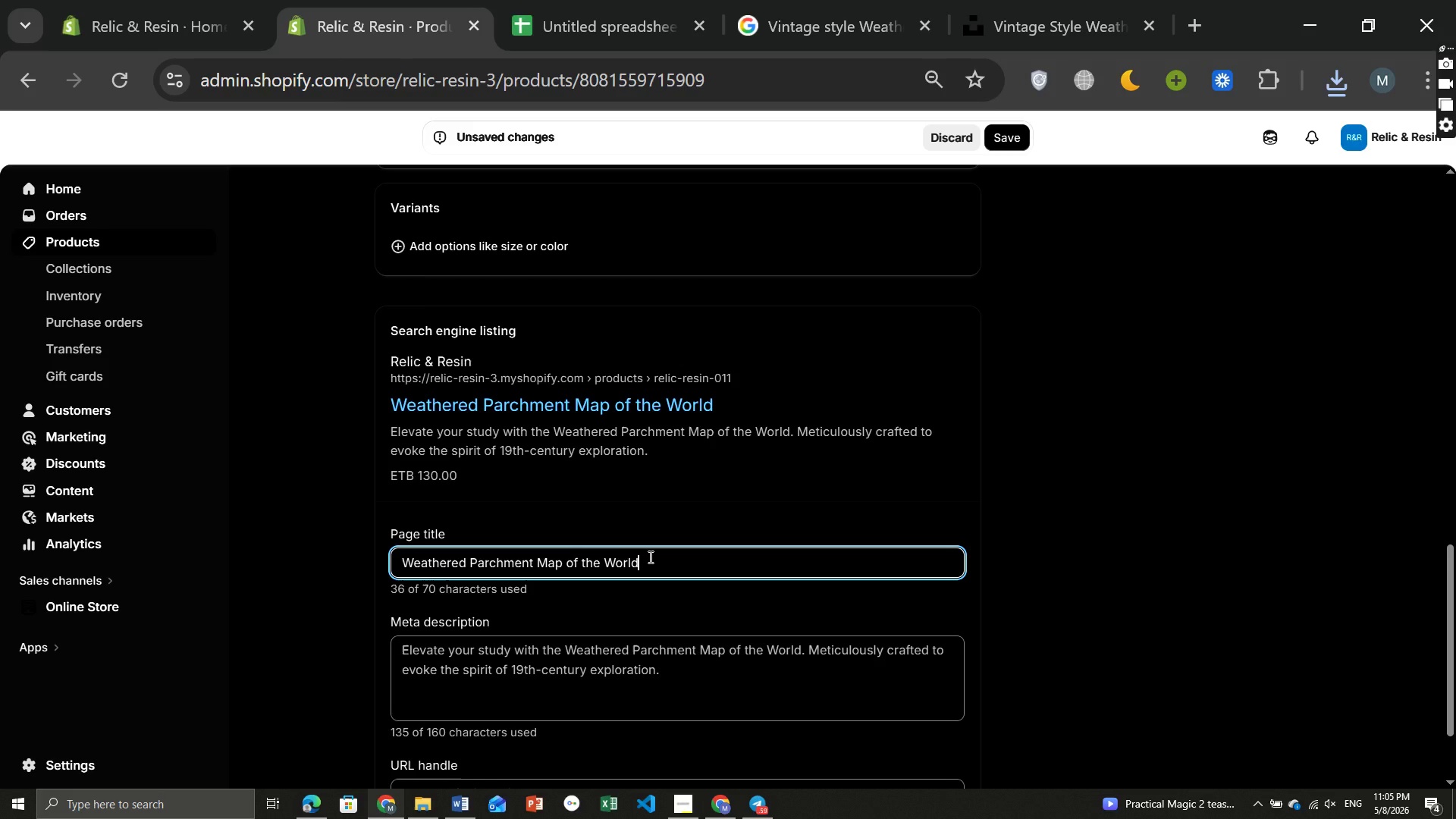 
key(Space)
 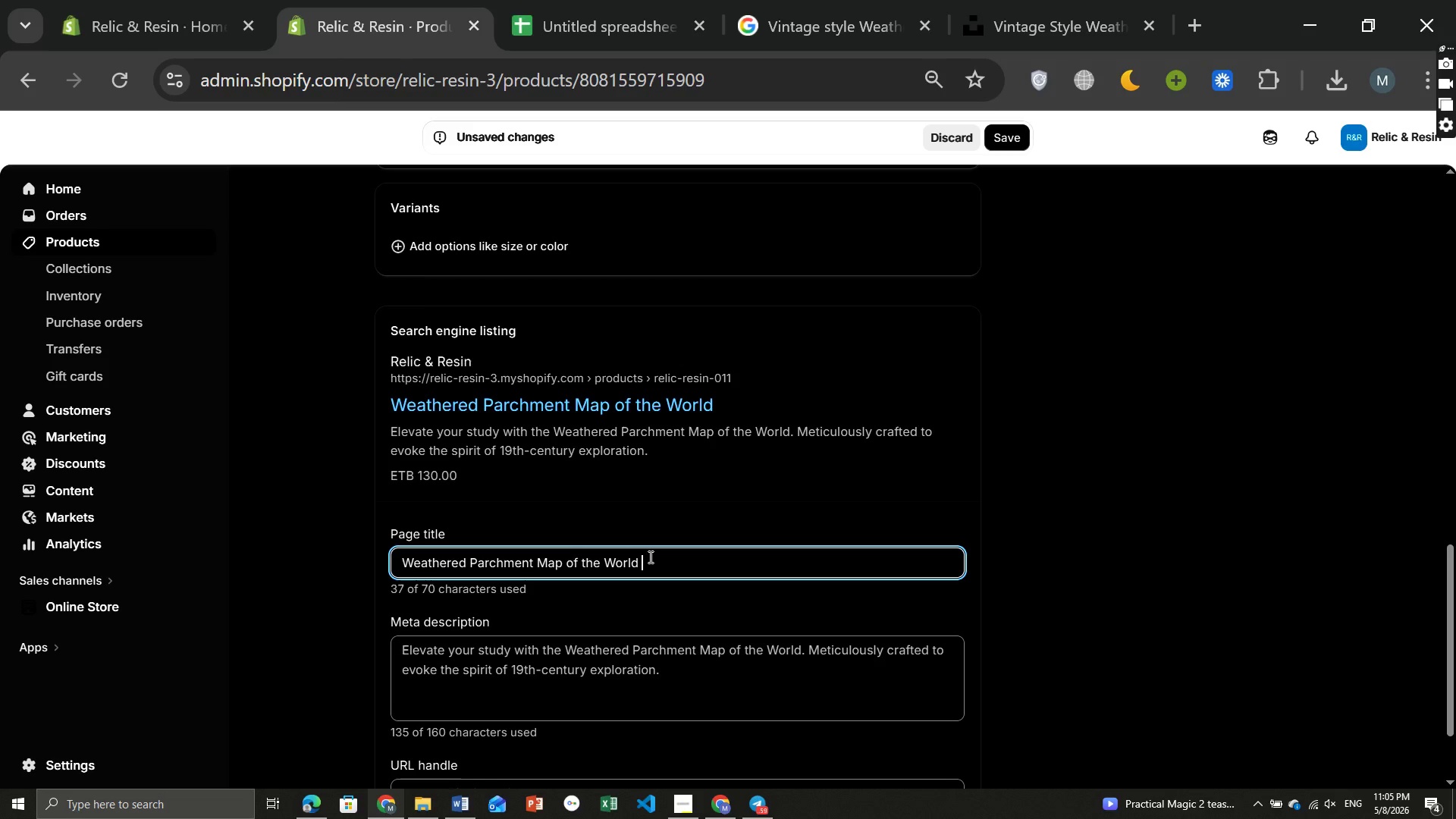 
key(Shift+ShiftLeft)
 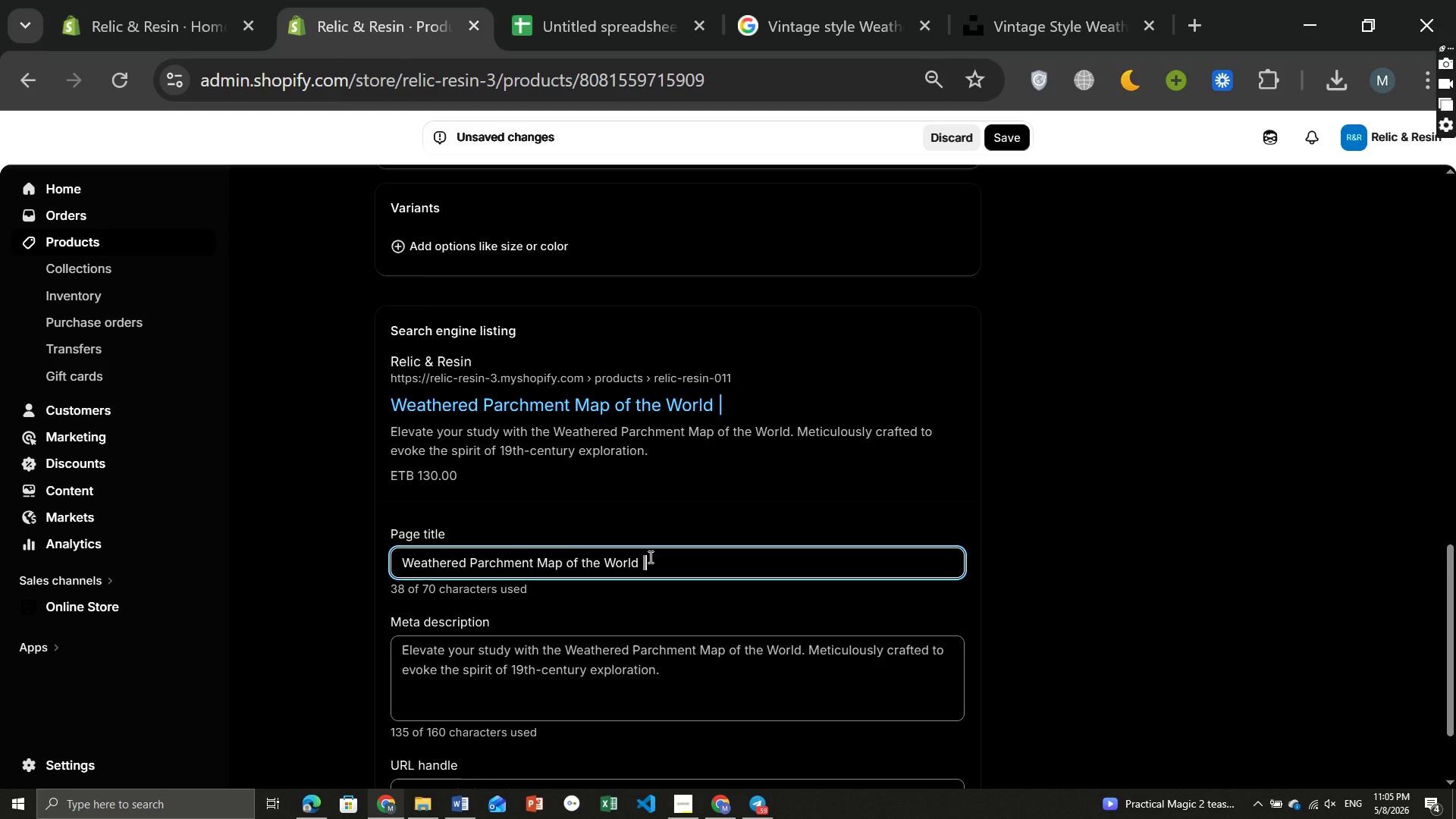 
key(Shift+Break)
 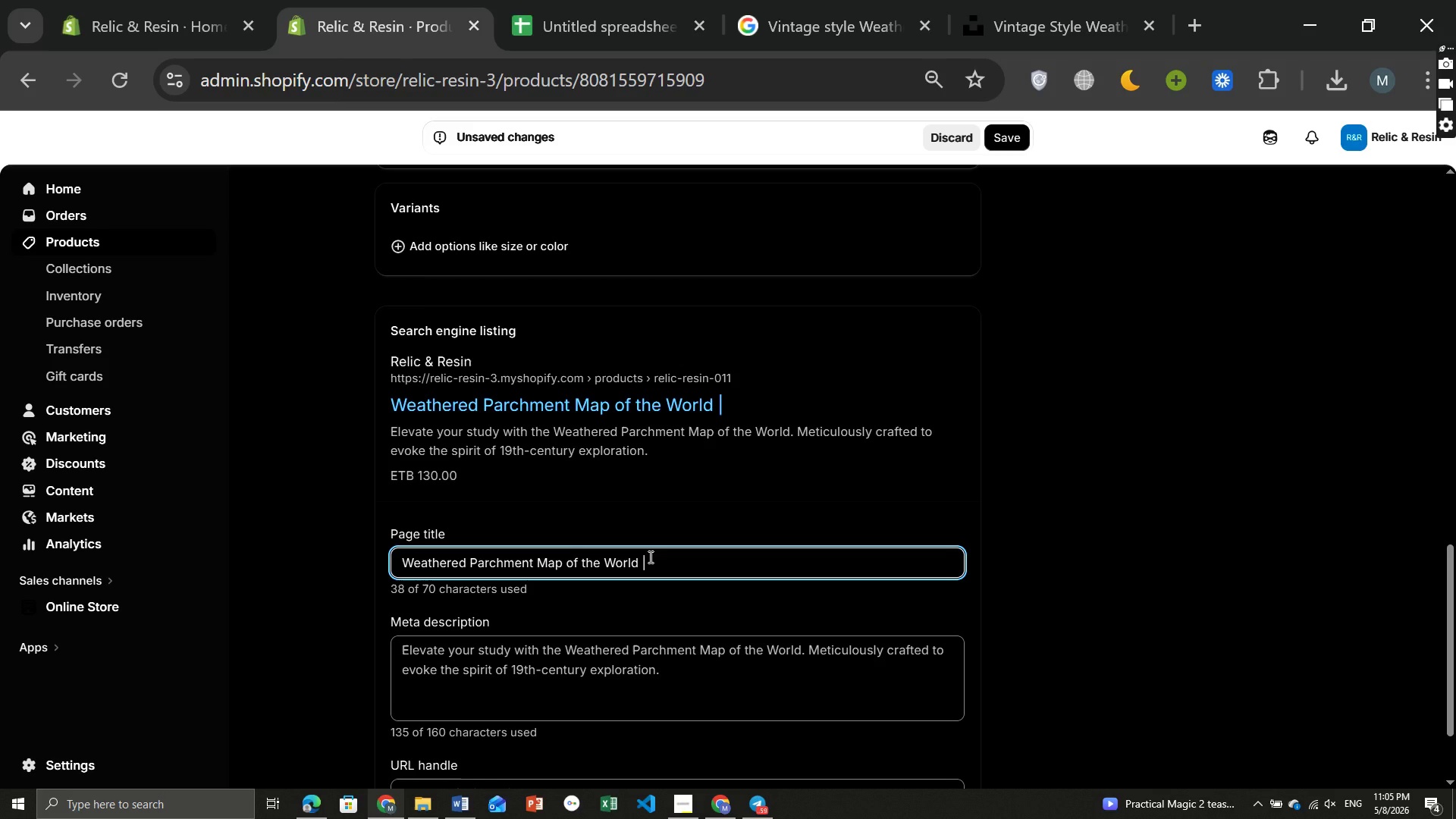 
key(Space)
 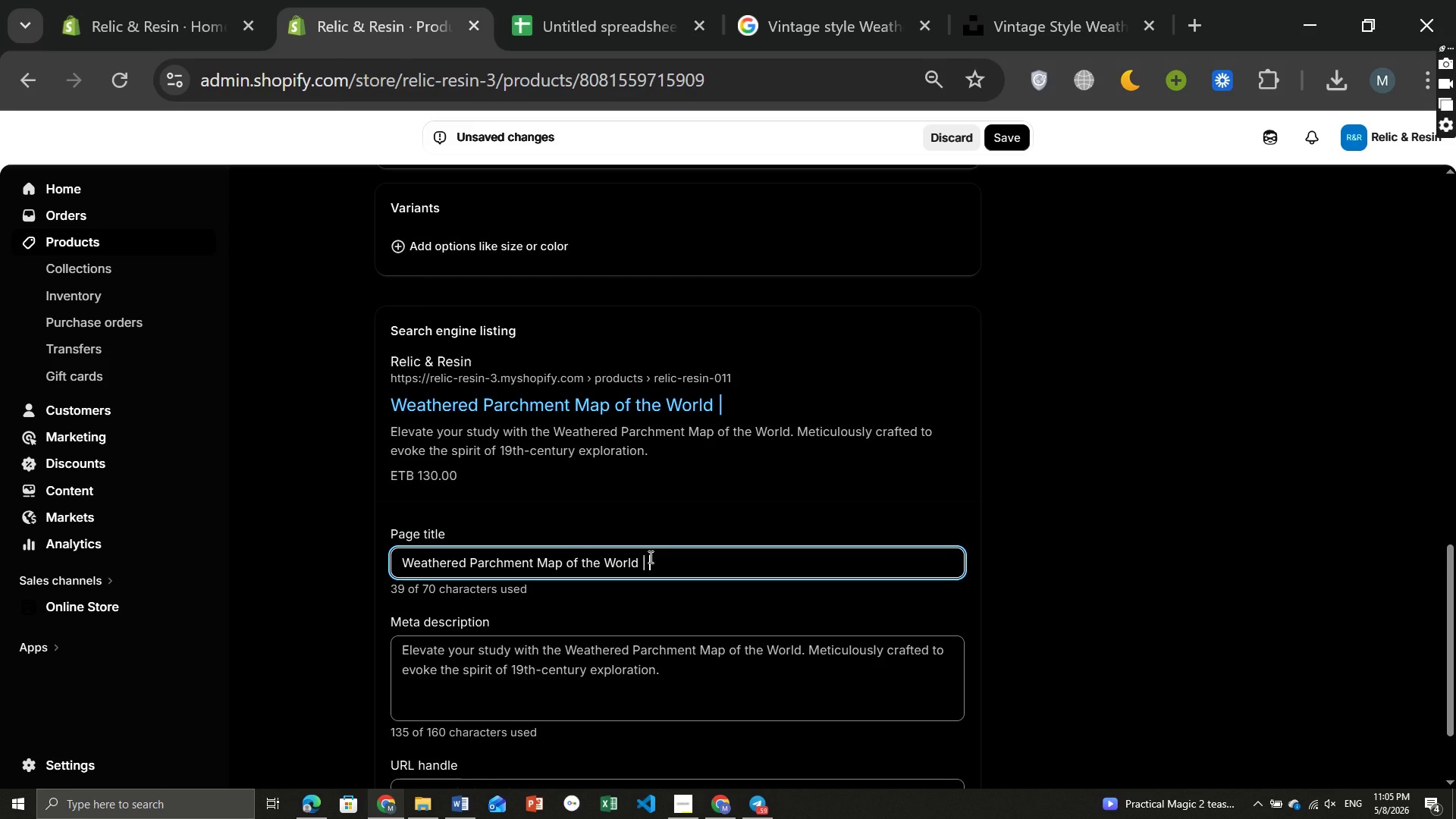 
key(CapsLock)
 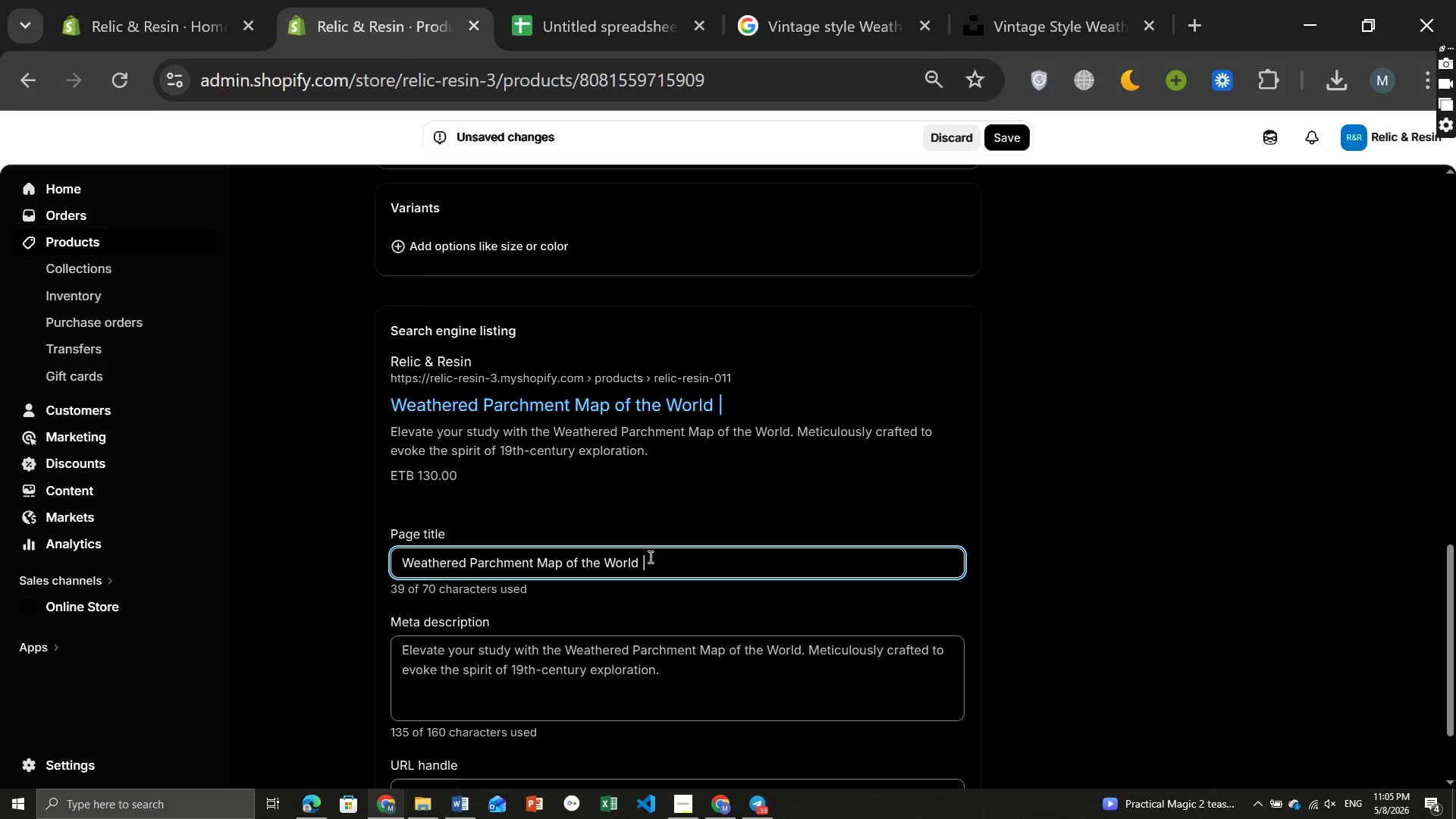 
key(E)
 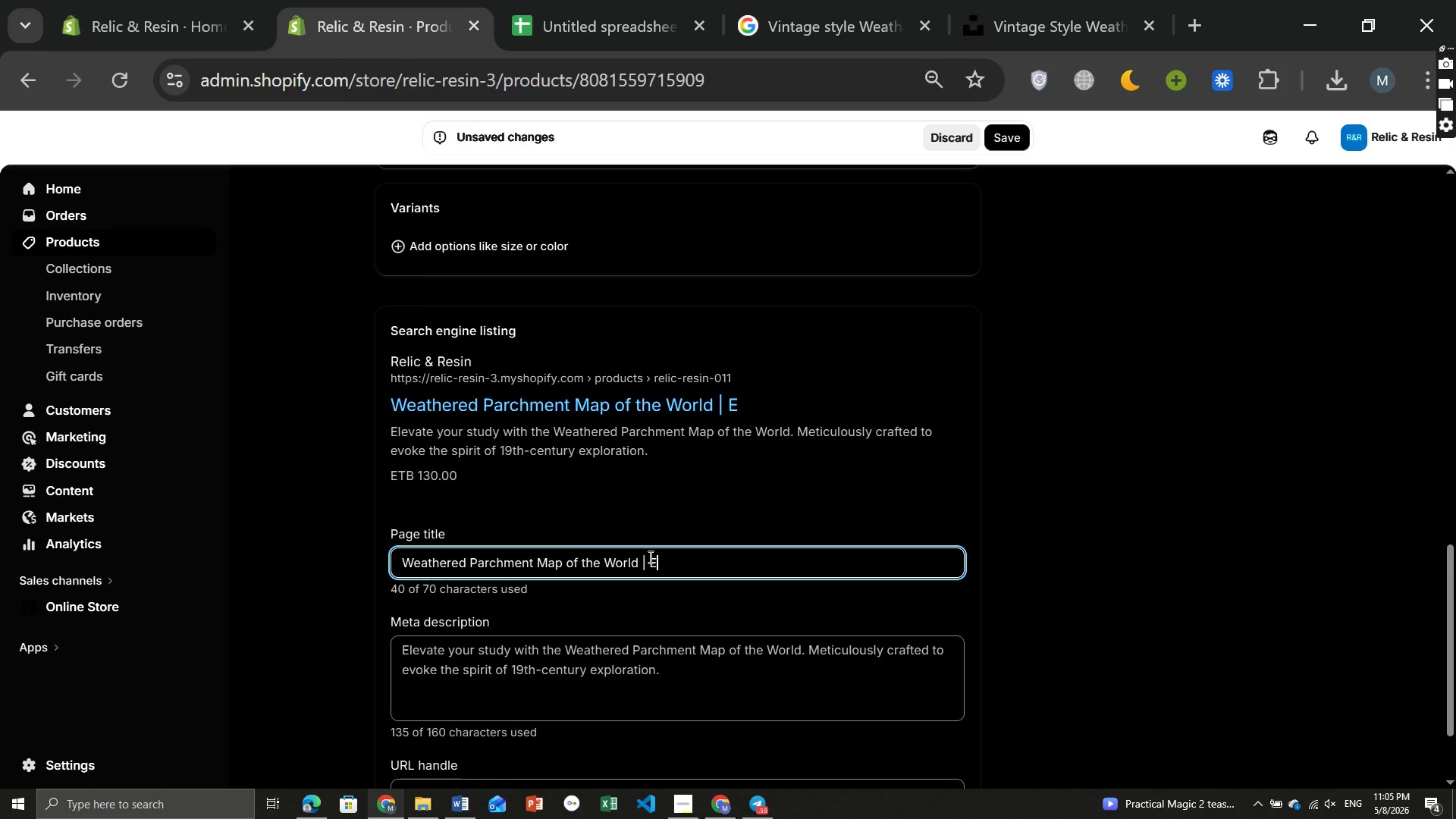 
key(Backspace)
 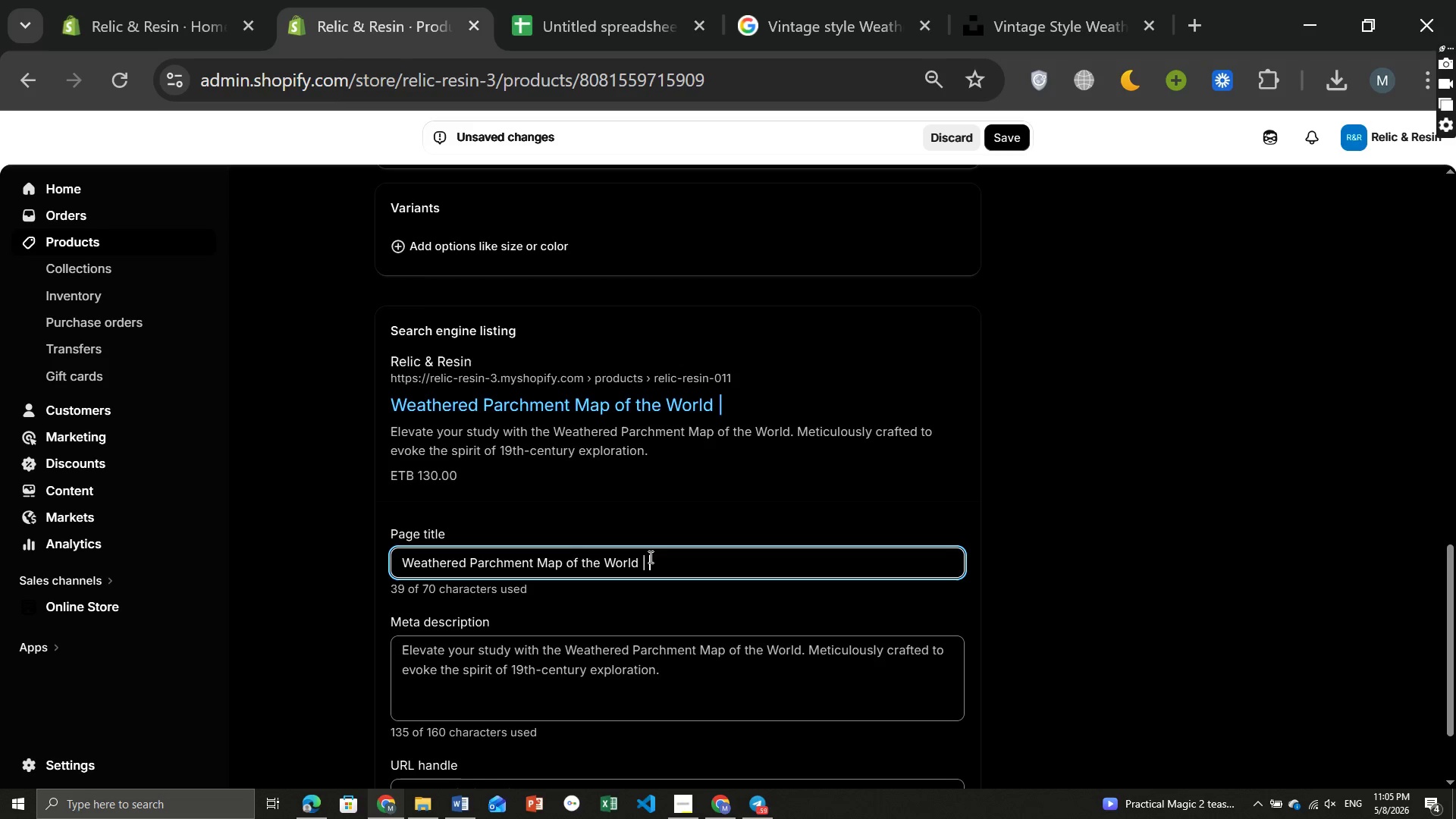 
key(Backspace)
 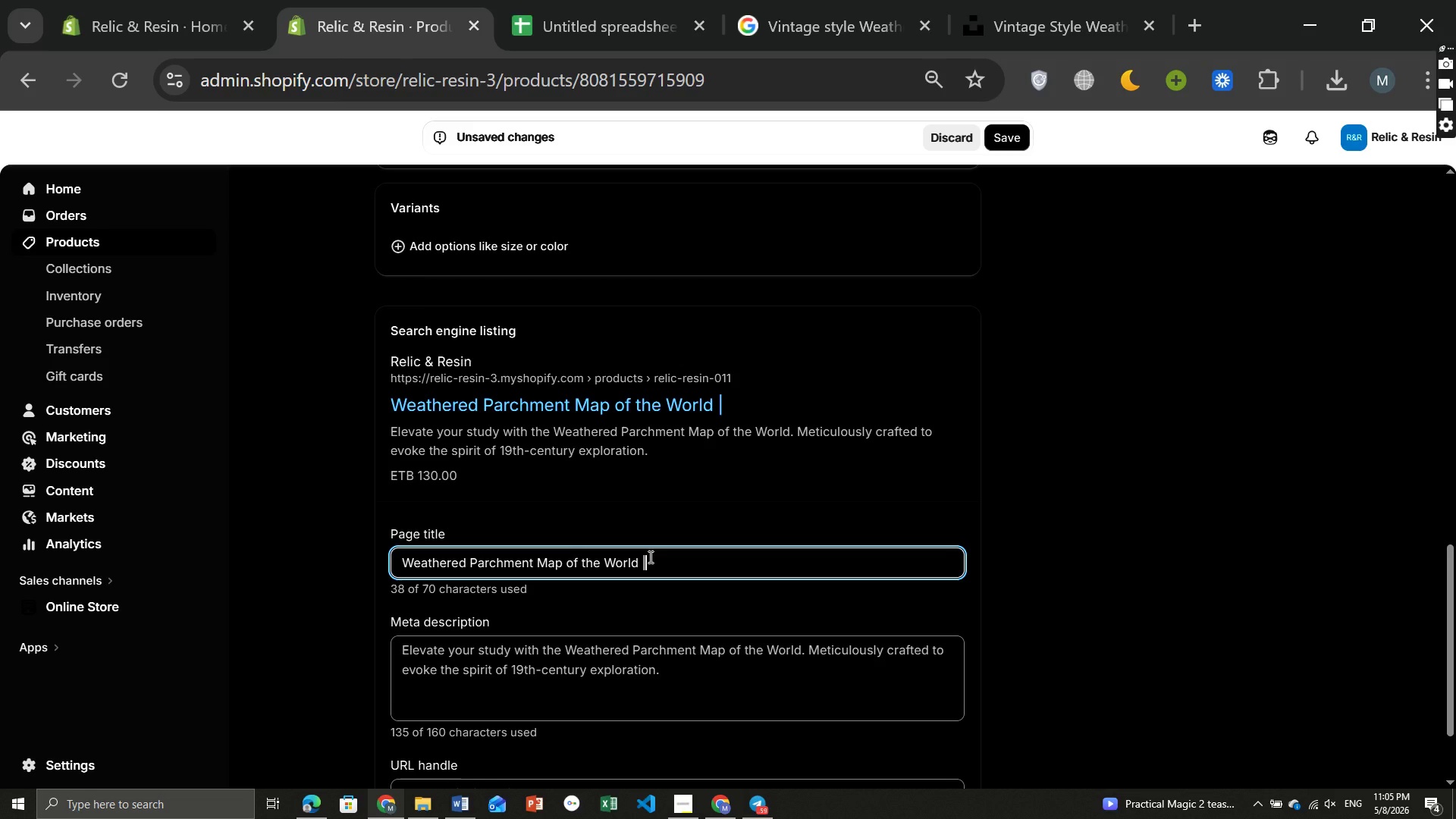 
hold_key(key=Backspace, duration=1.05)
 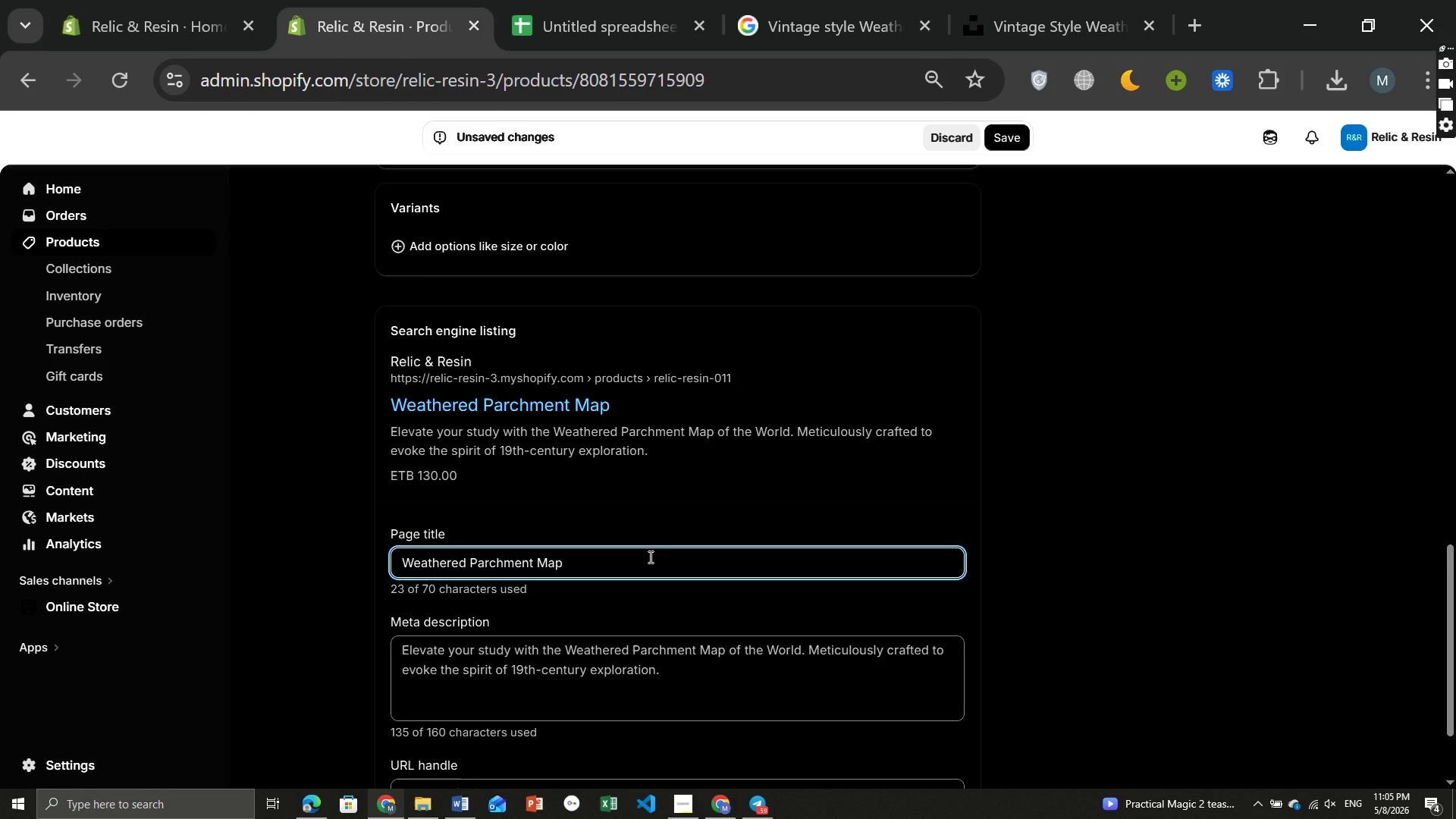 
key(ArrowLeft)
 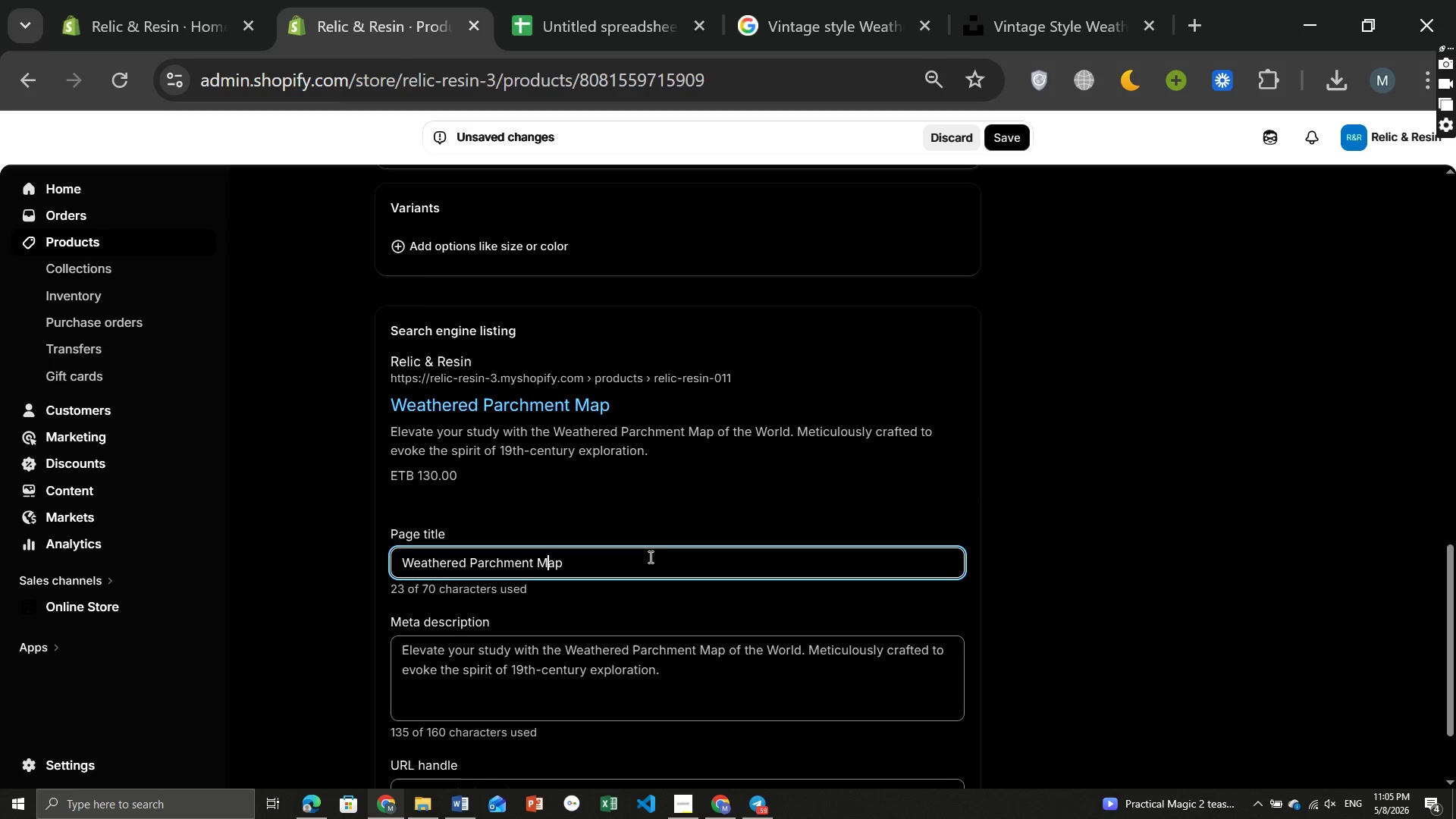 
key(ArrowLeft)
 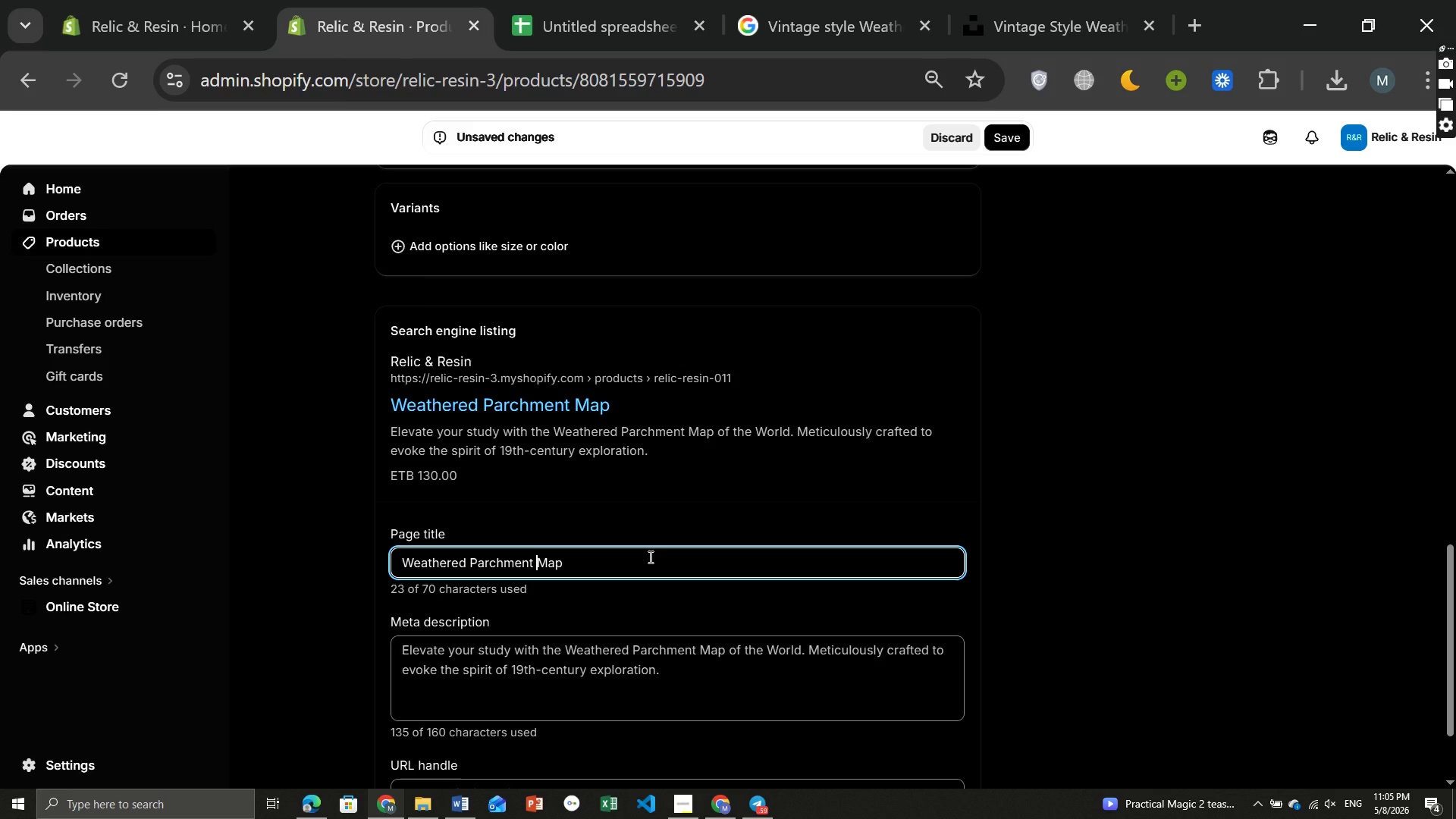 
key(ArrowLeft)
 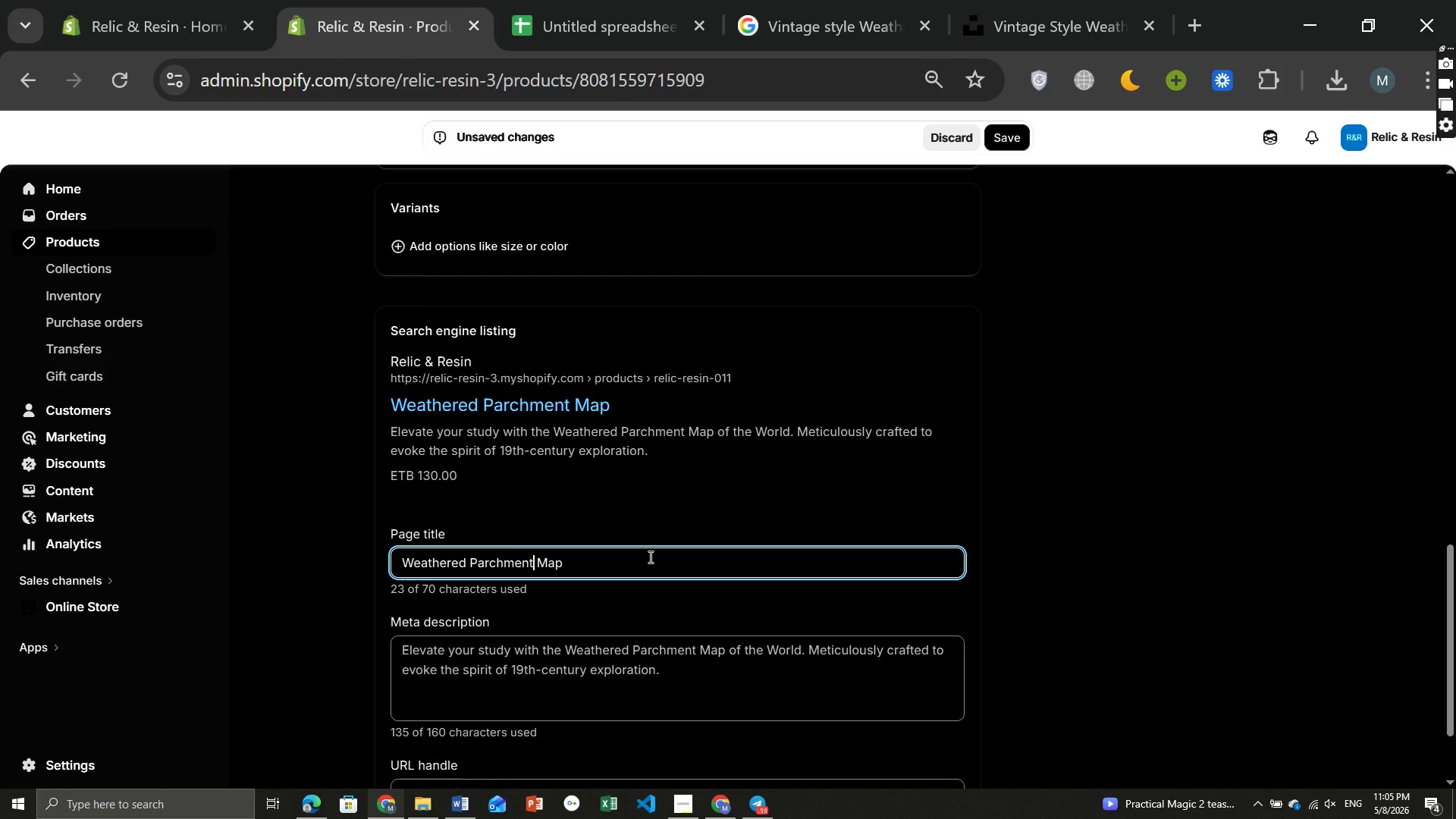 
key(ArrowLeft)
 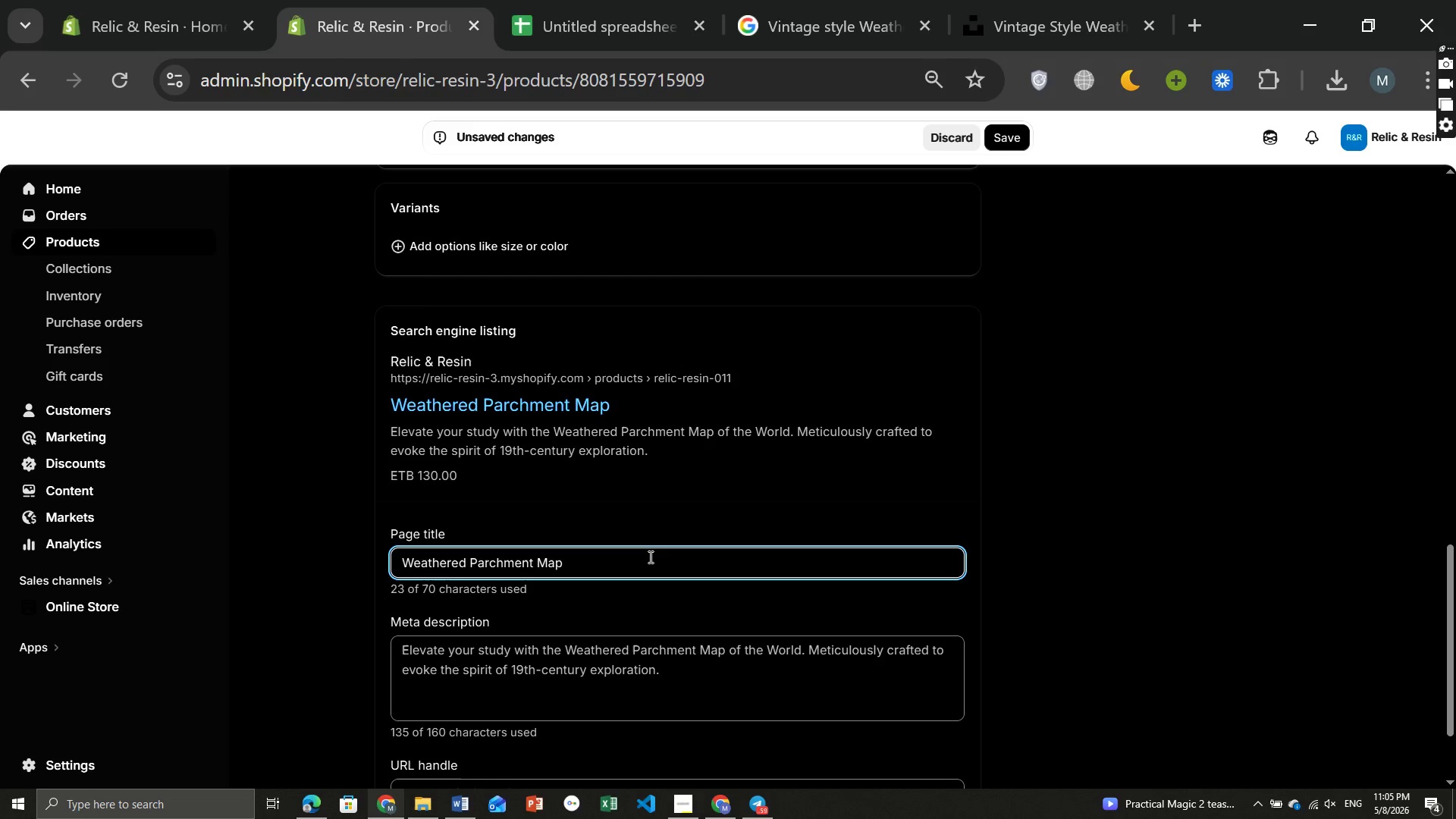 
type( World)
 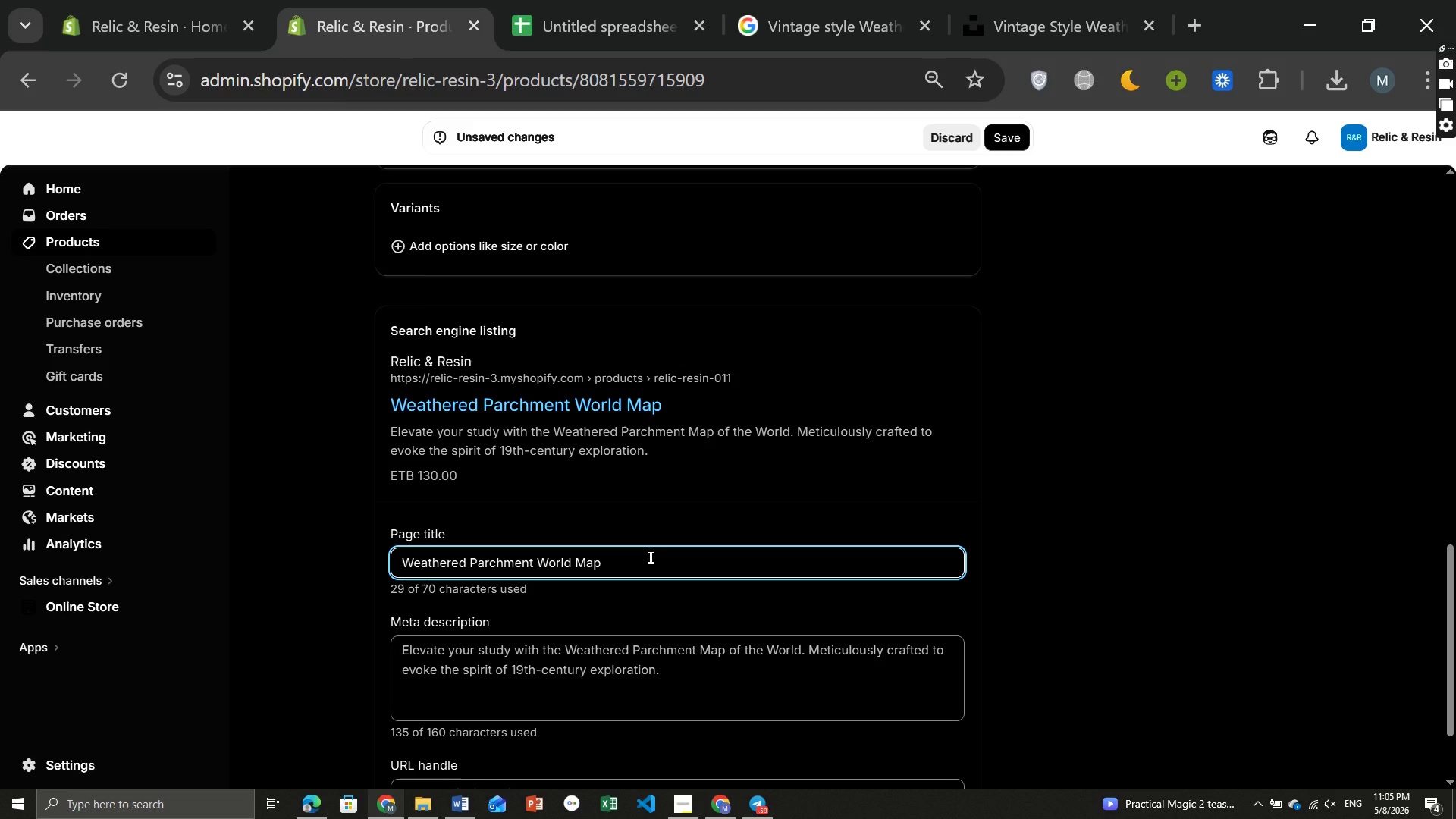 
left_click([649, 561])
 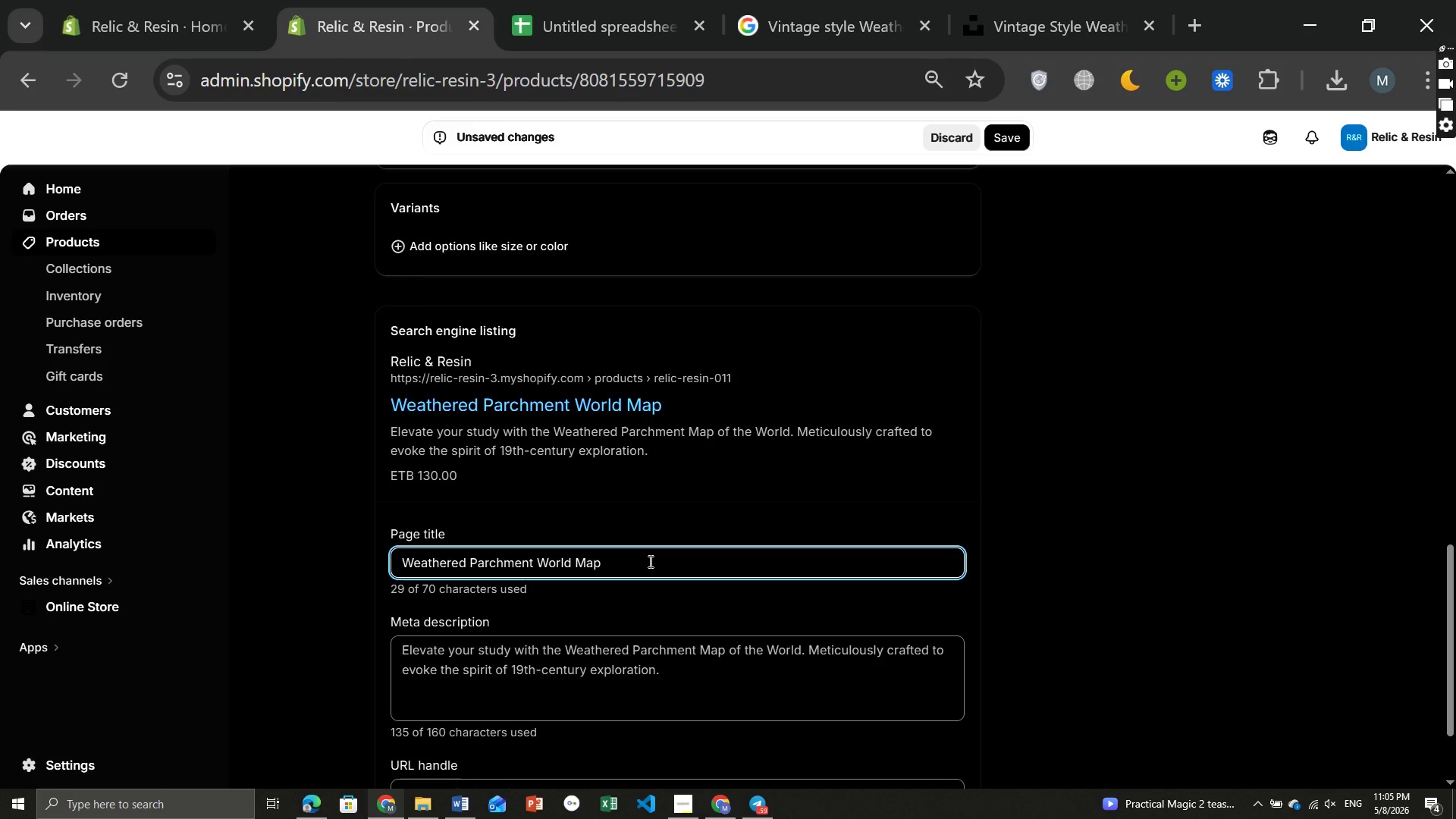 
type( [Break] Relic & Resin)
 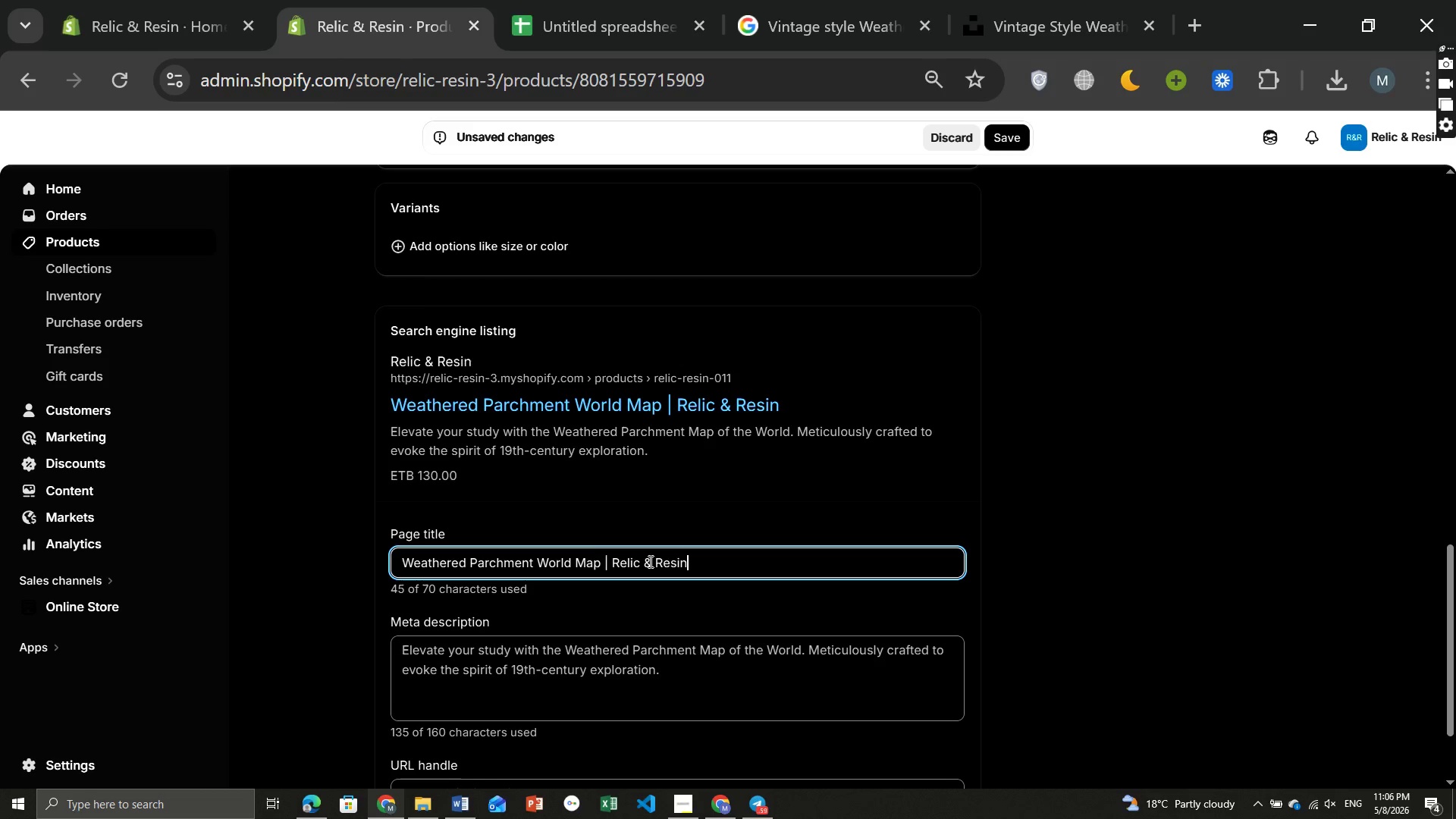 
left_click([668, 570])
 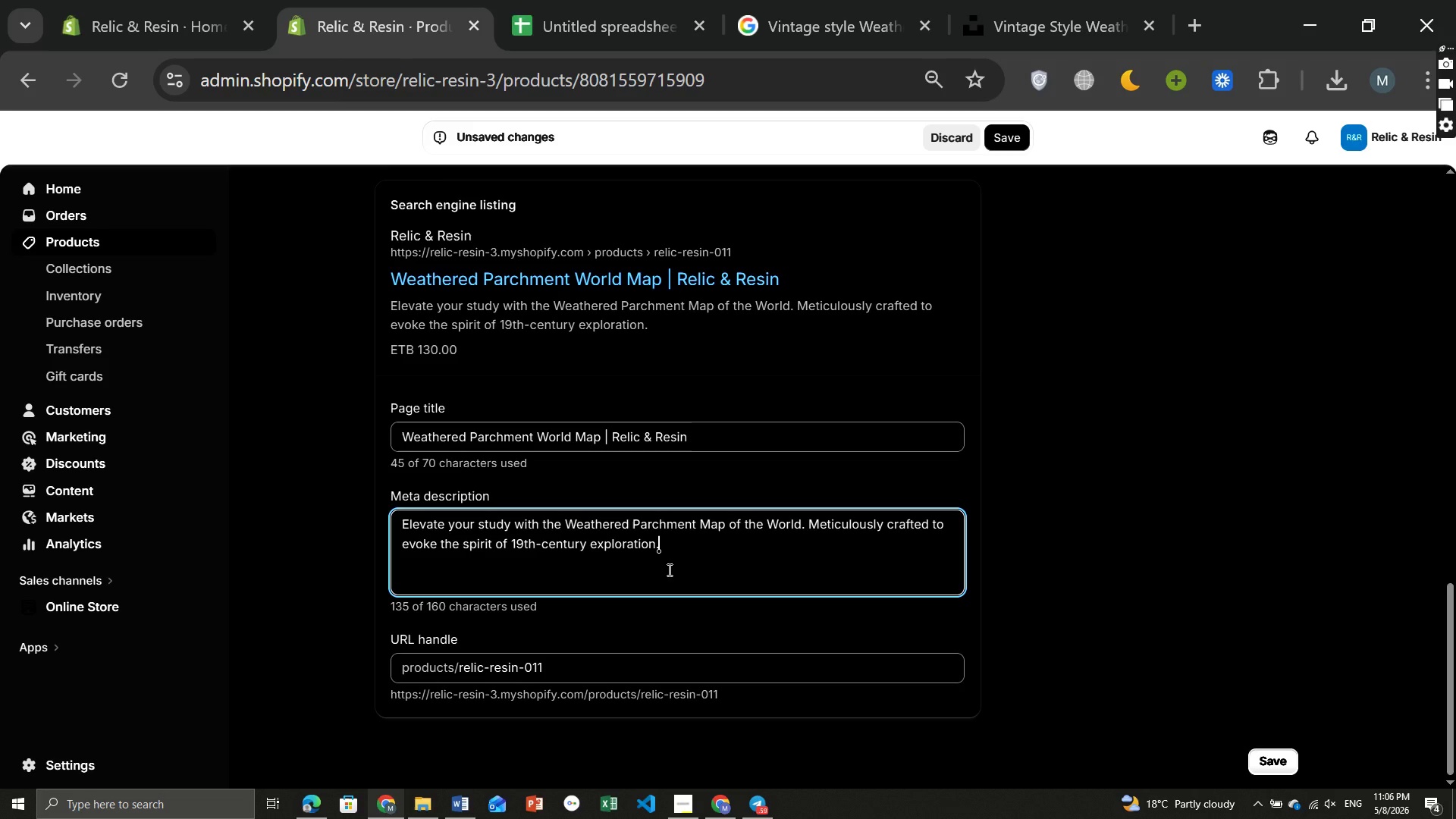 
key(Control+ControlLeft)
 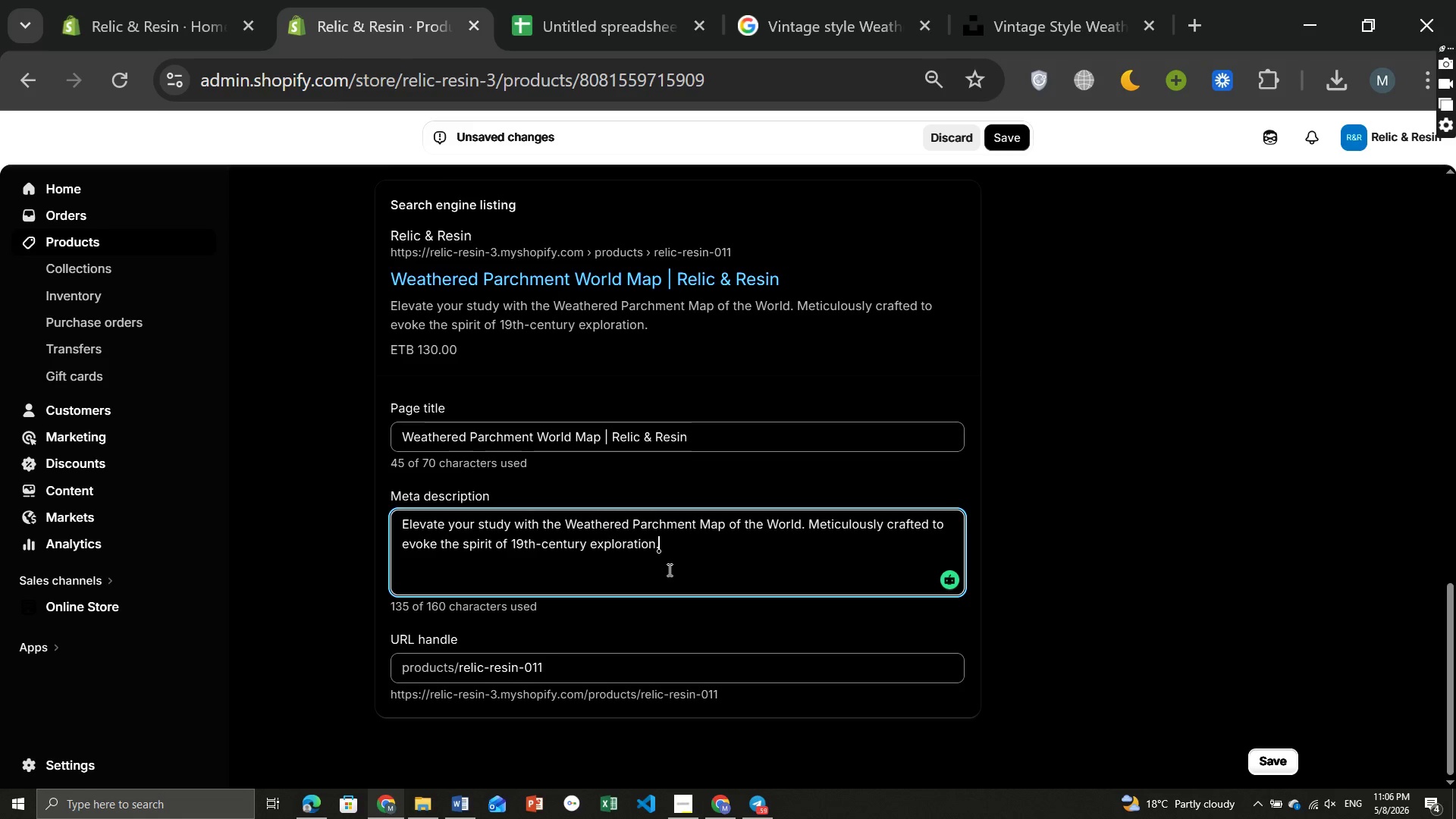 
key(Control+A)
 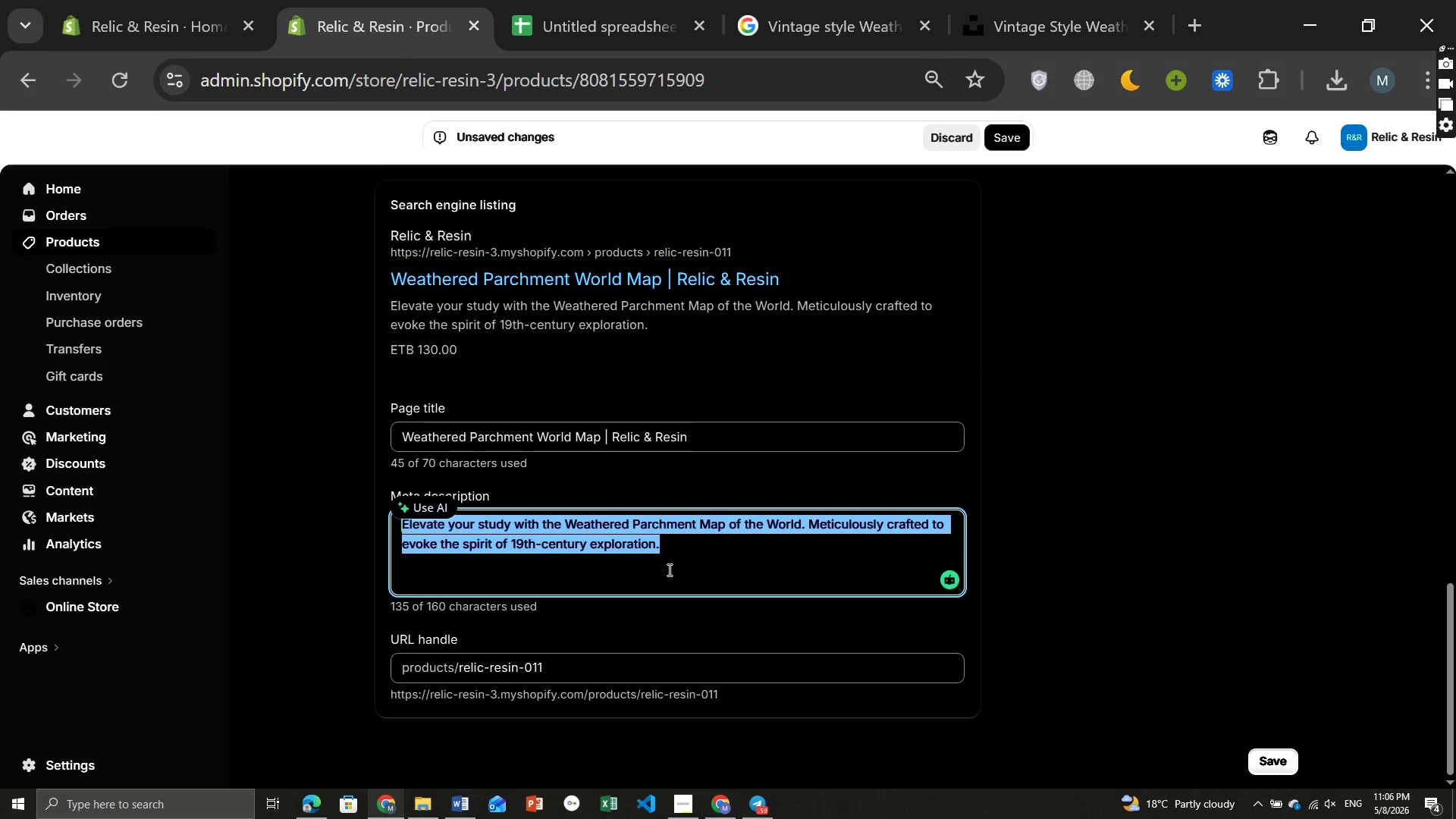 
key(Backspace)
 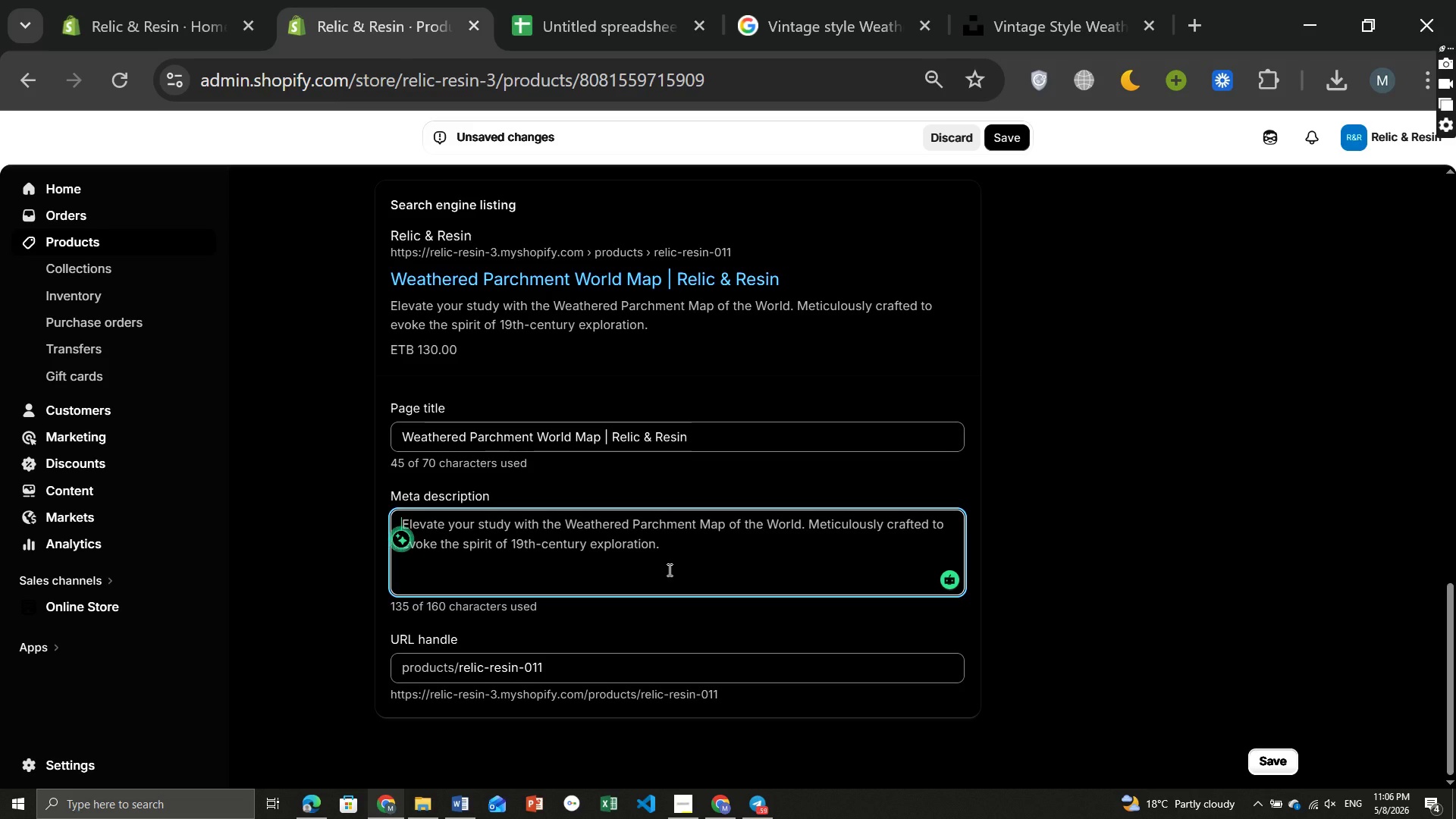 
type(Vintage parchment style world map designed for studies, libraries, and explorer)
 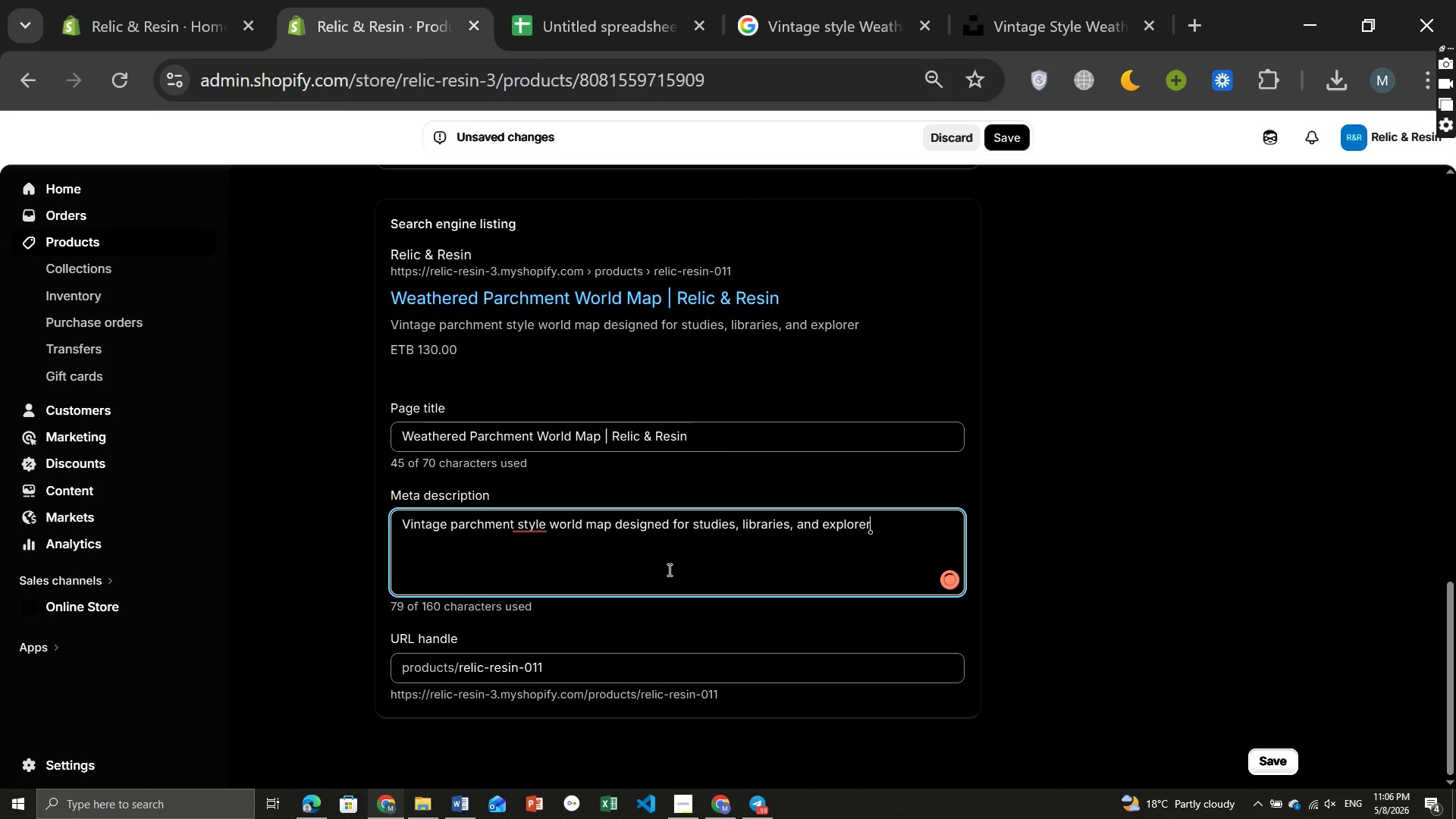 
type(-inspired intrti)
 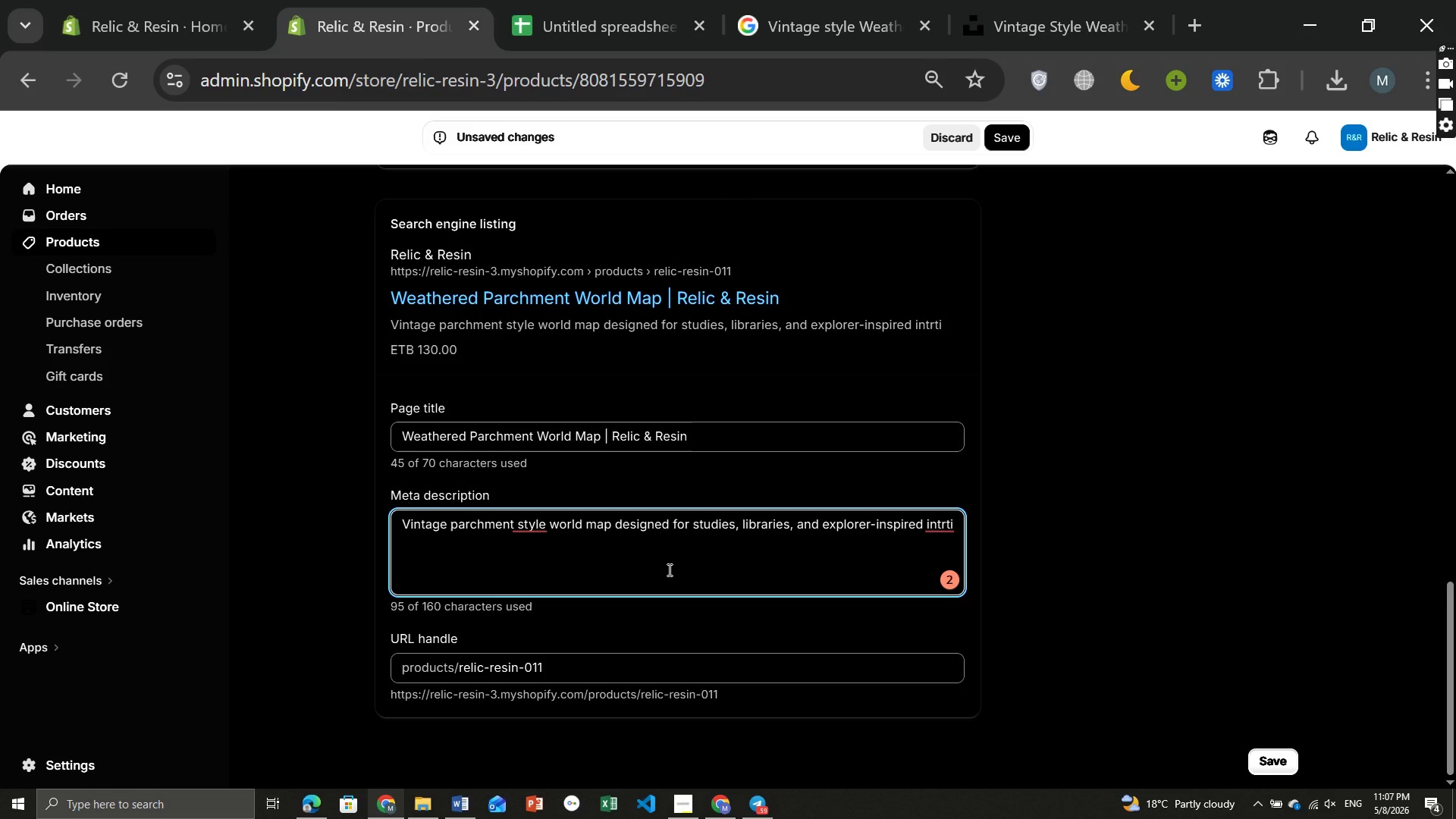 
wait(5.41)
 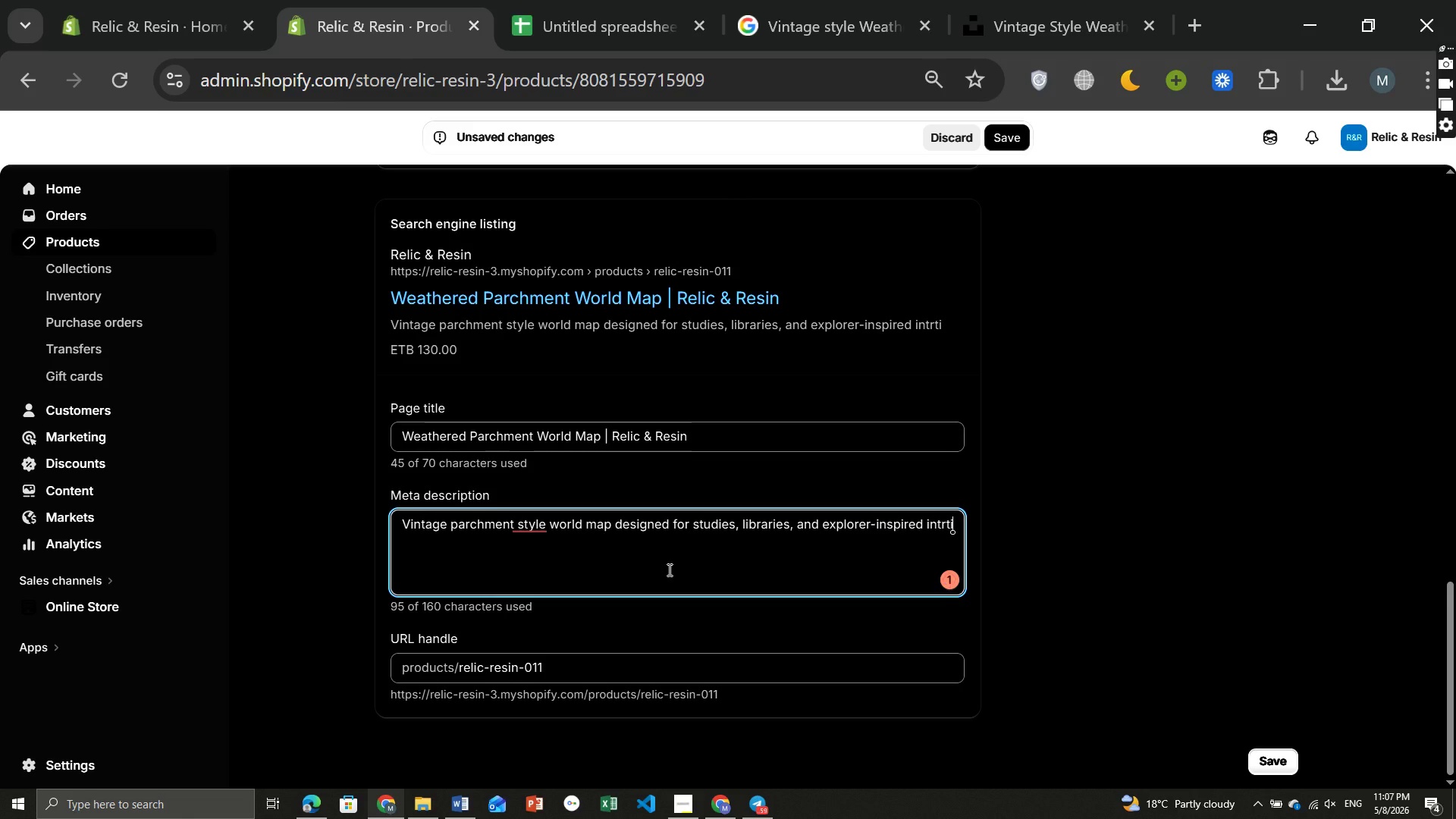 
key(Backspace)
key(Backspace)
key(Backspace)
type(eriors.)
 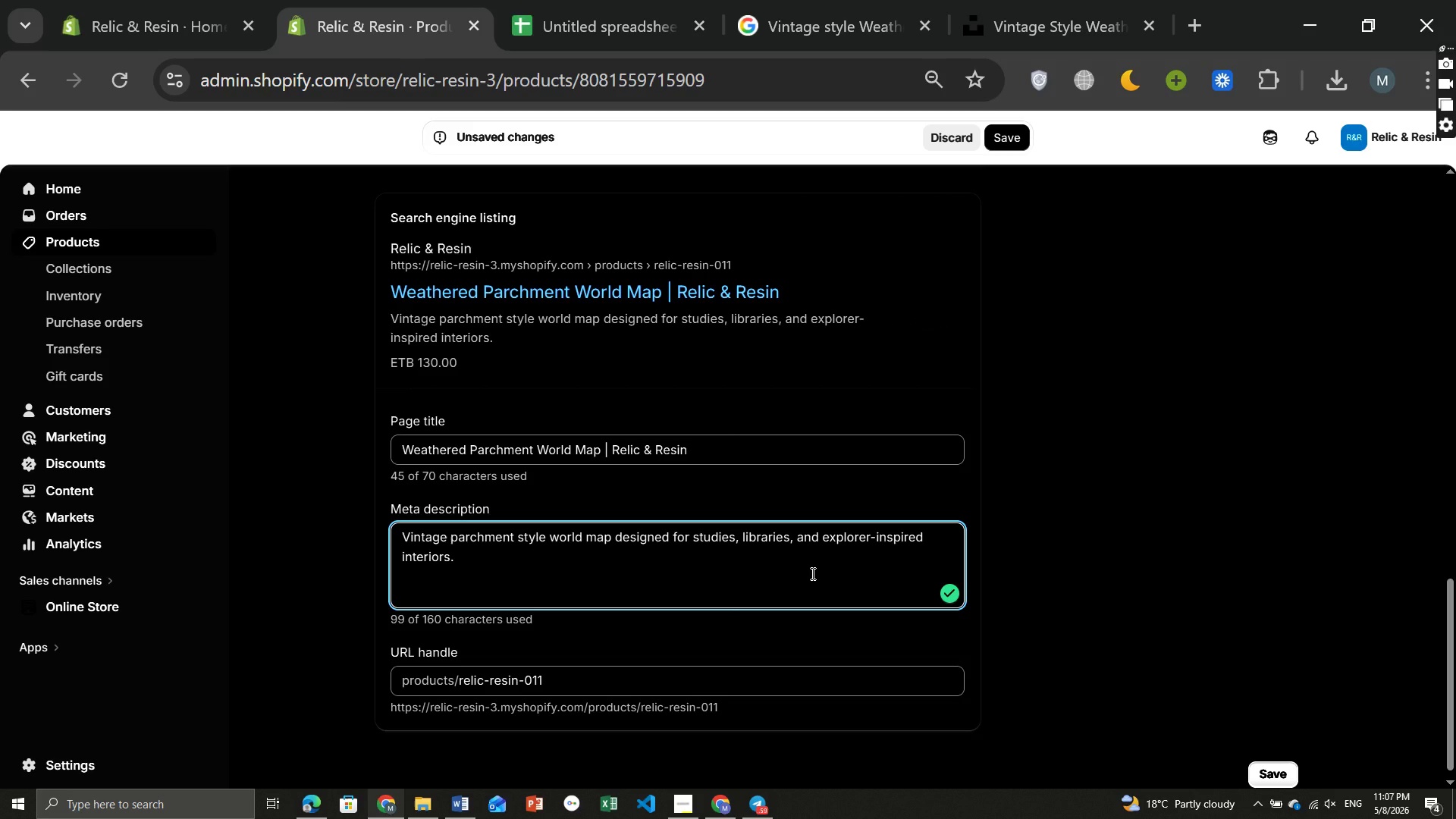 
wait(10.41)
 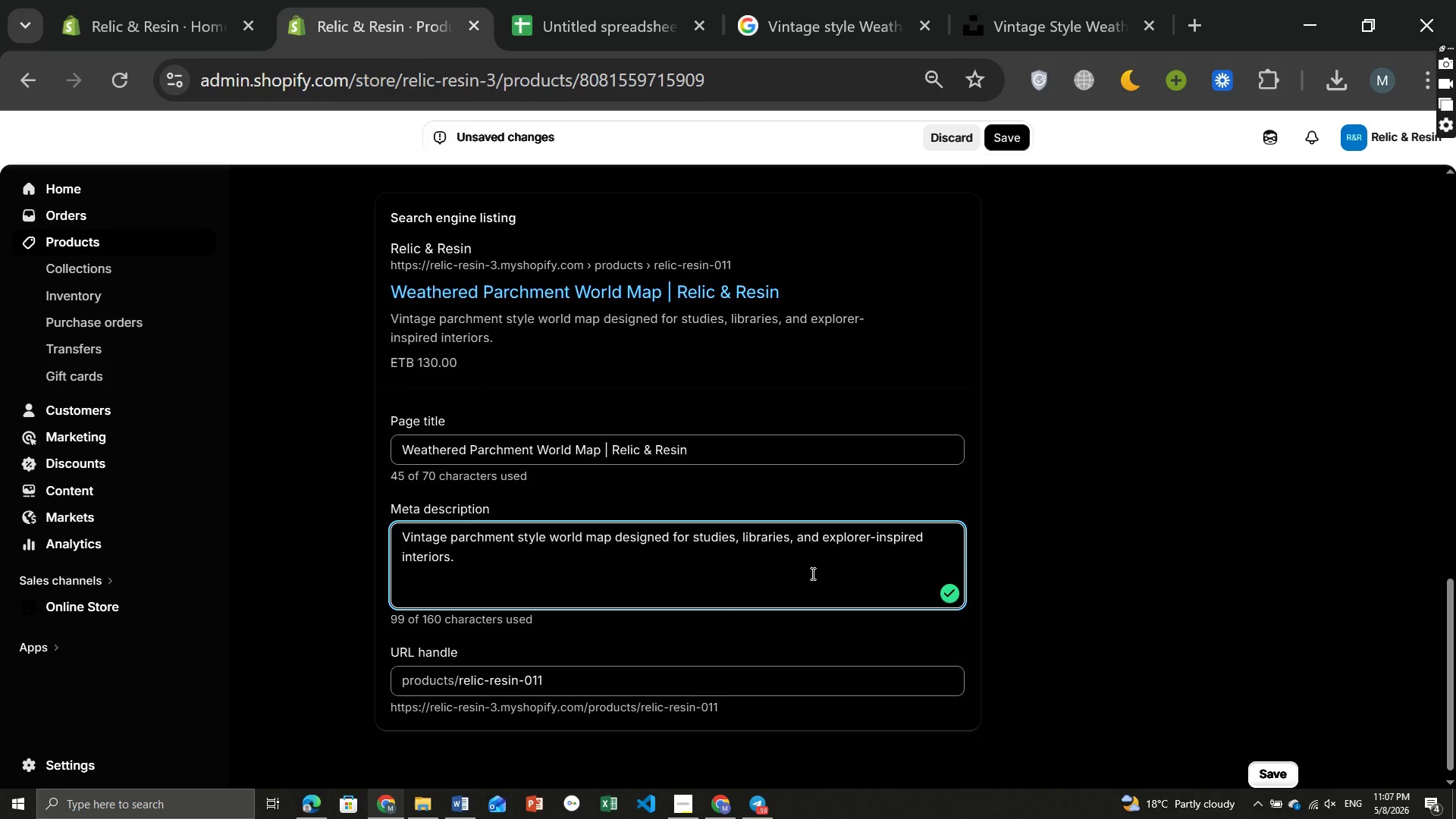 
left_click([521, 533])
 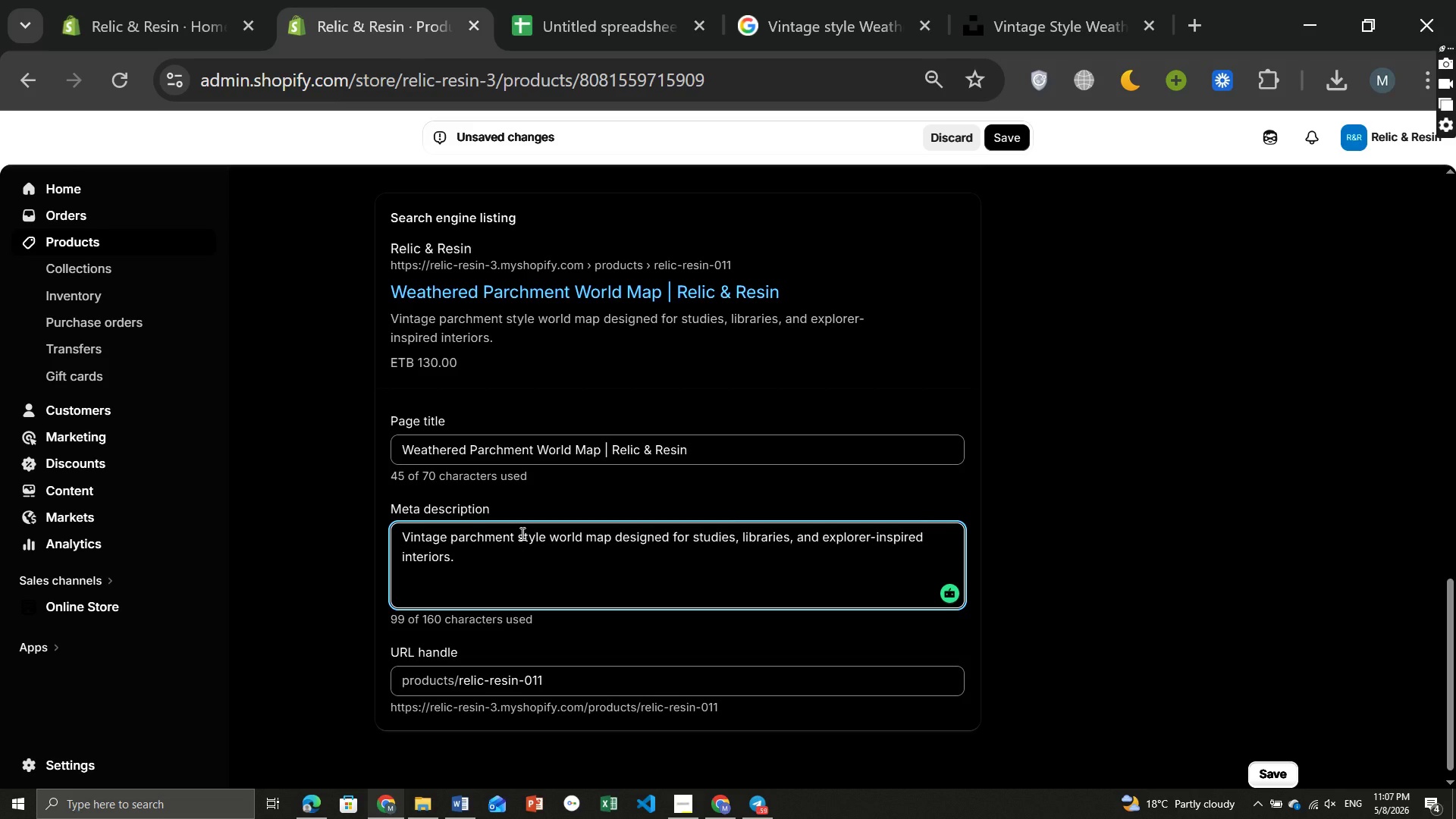 
key(ArrowLeft)
 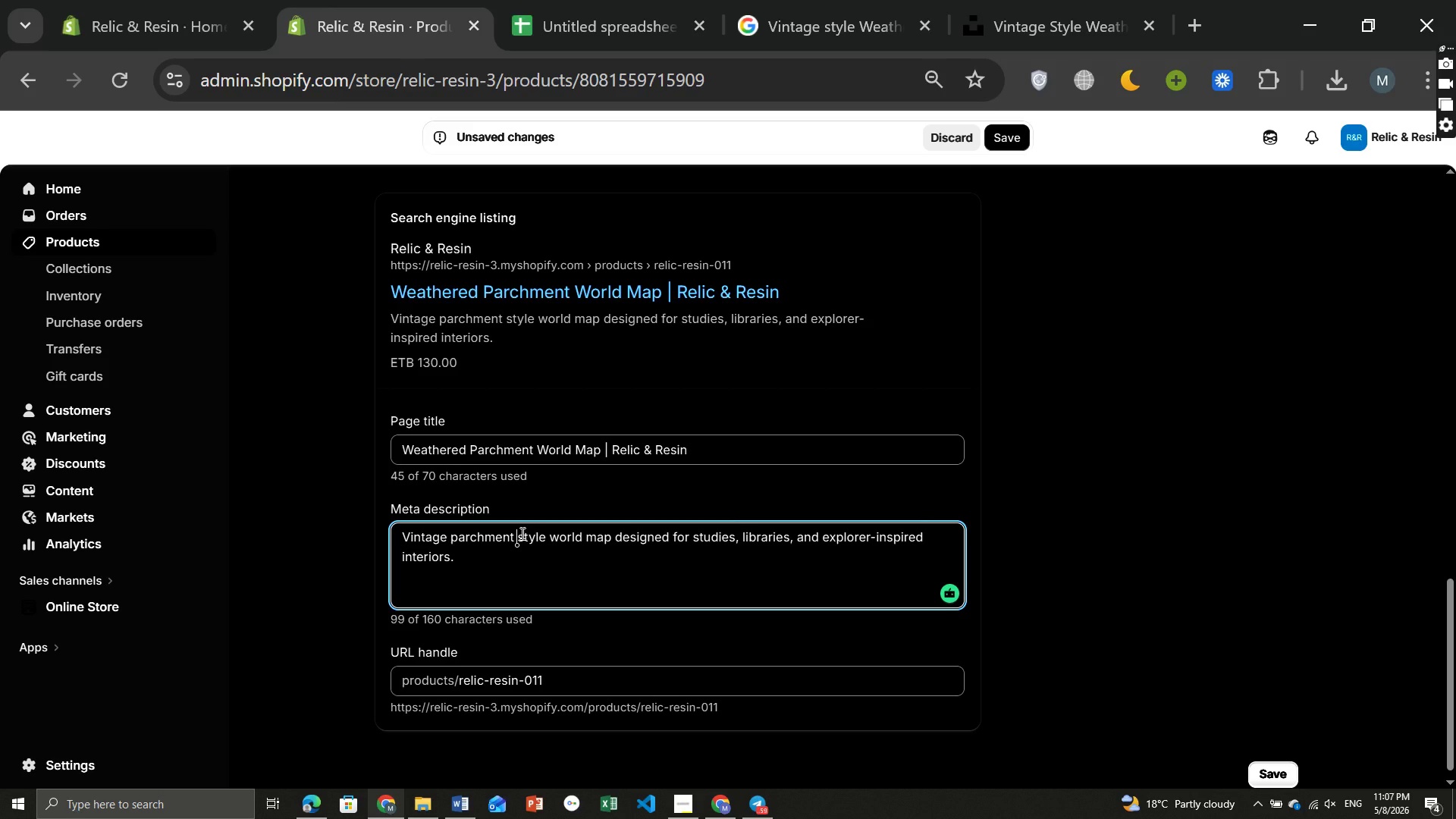 
key(Backspace)
 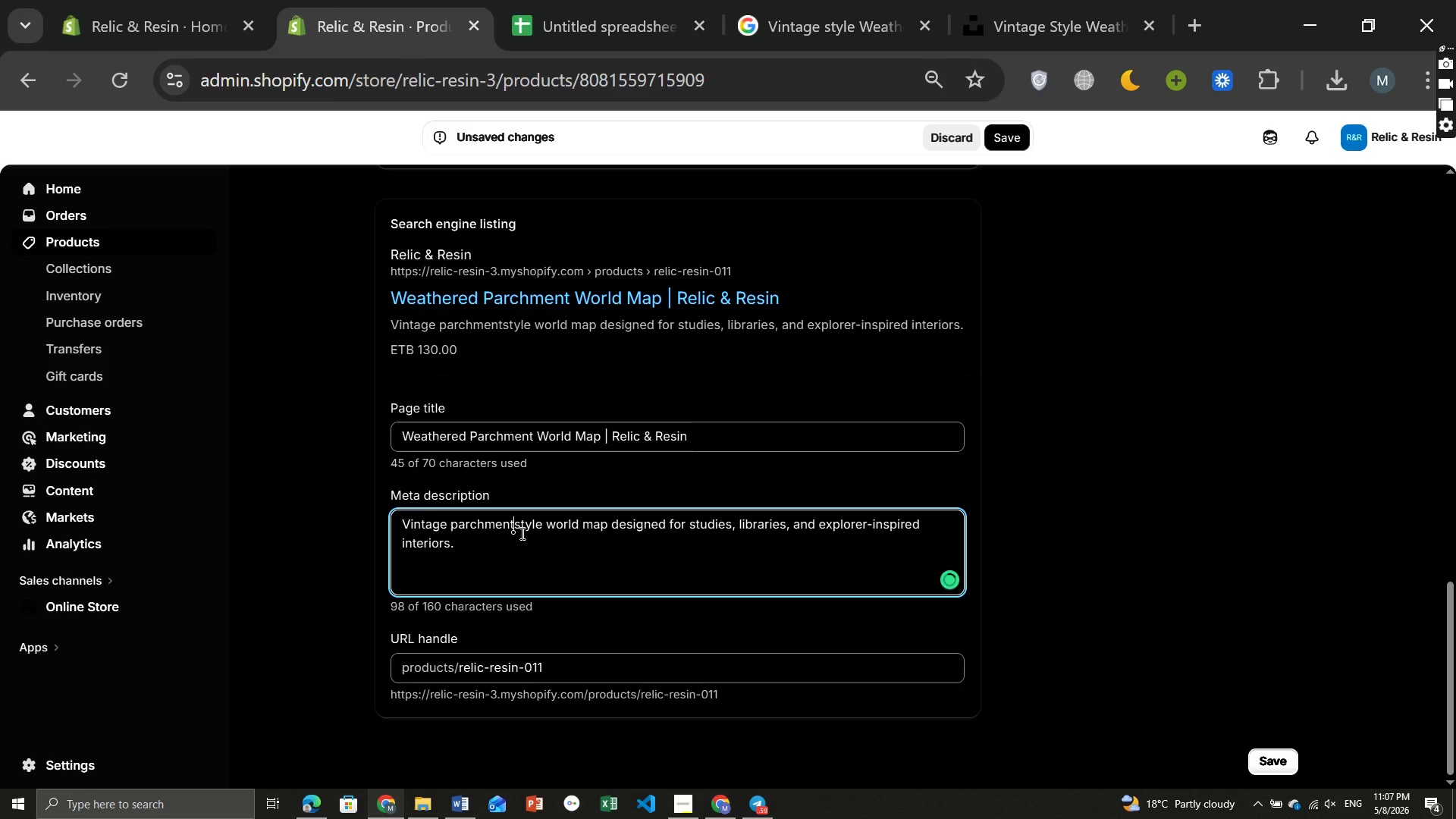 
key(Minus)
 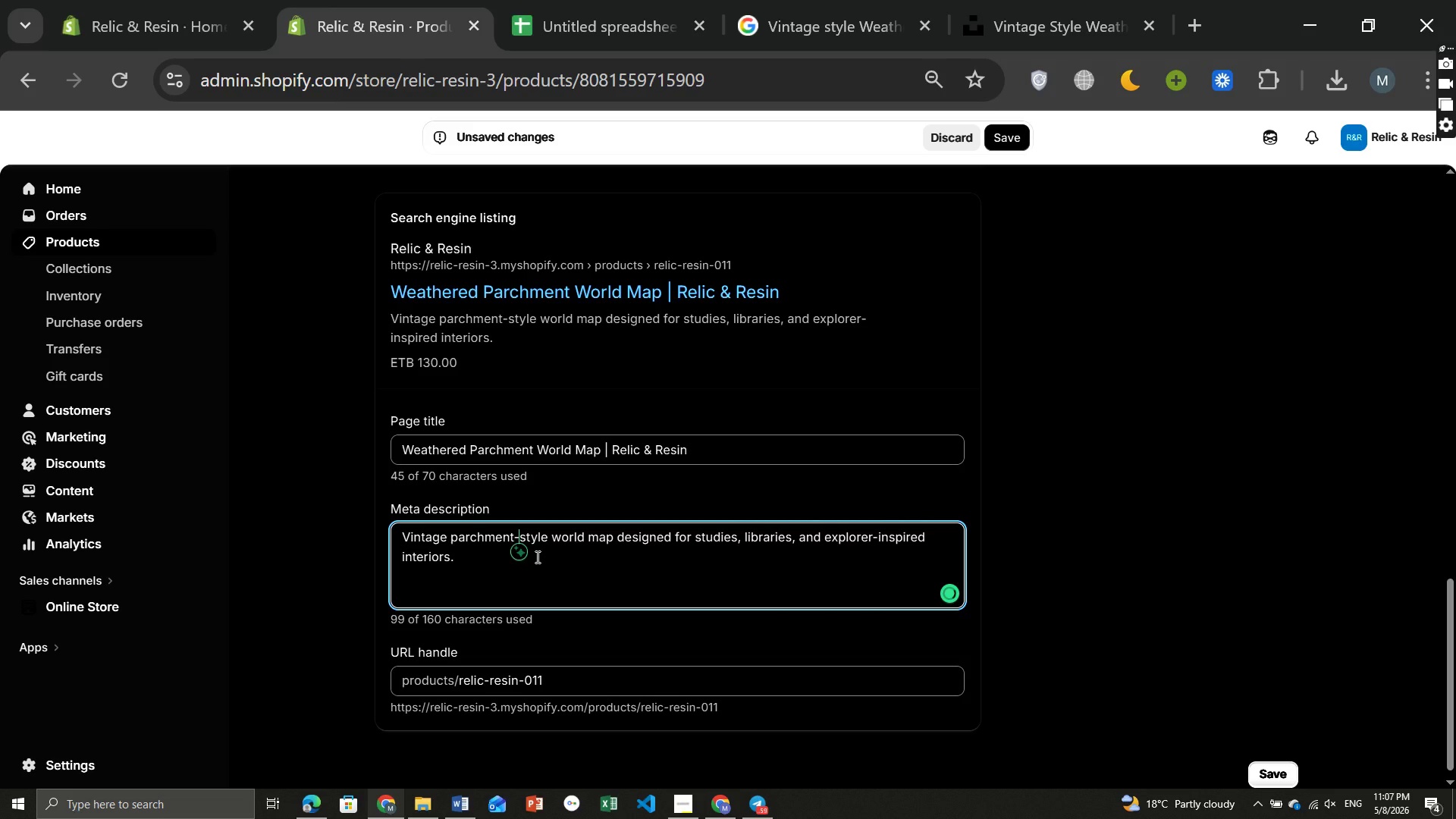 
left_click([536, 557])
 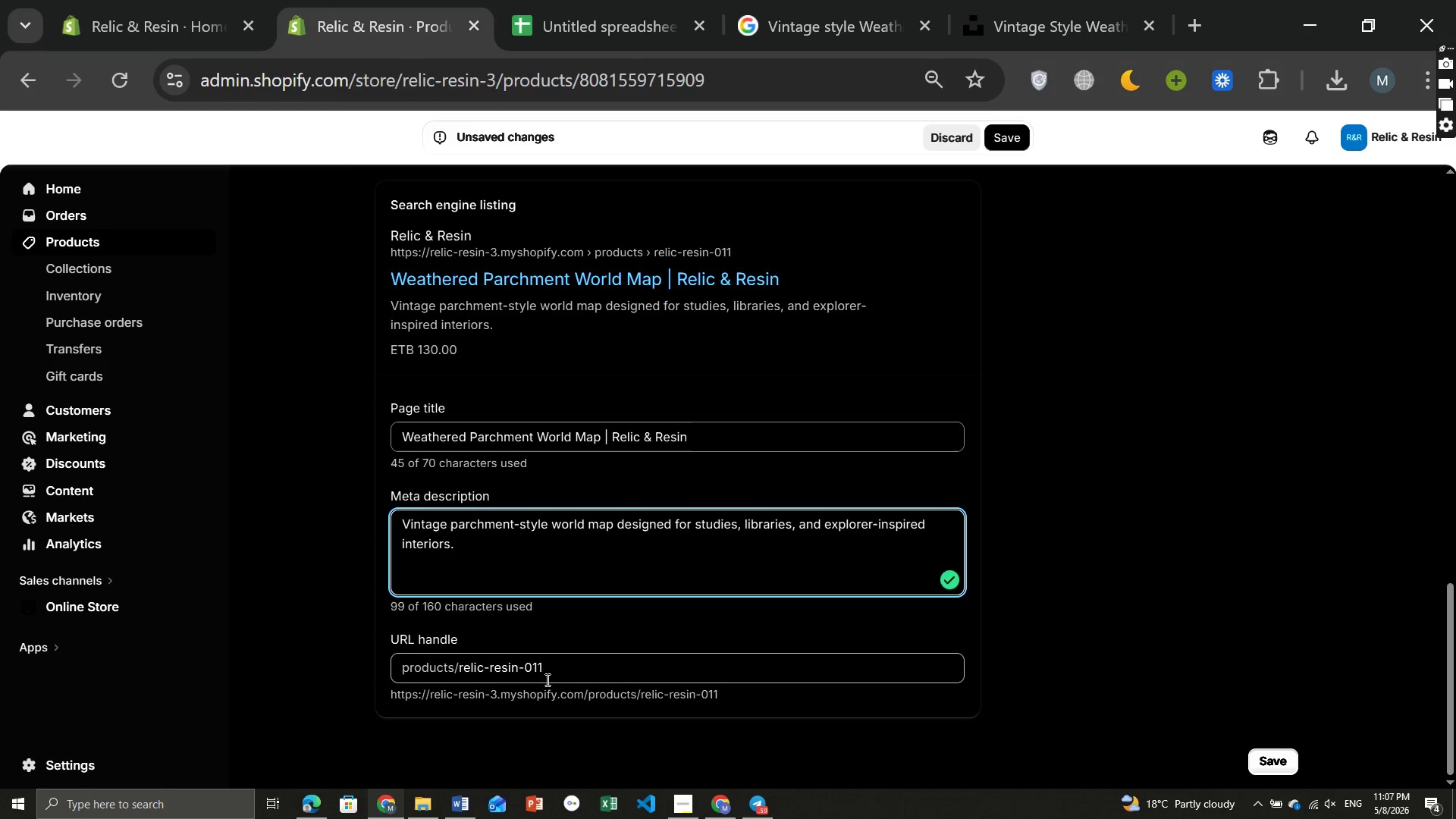 
left_click([550, 667])
 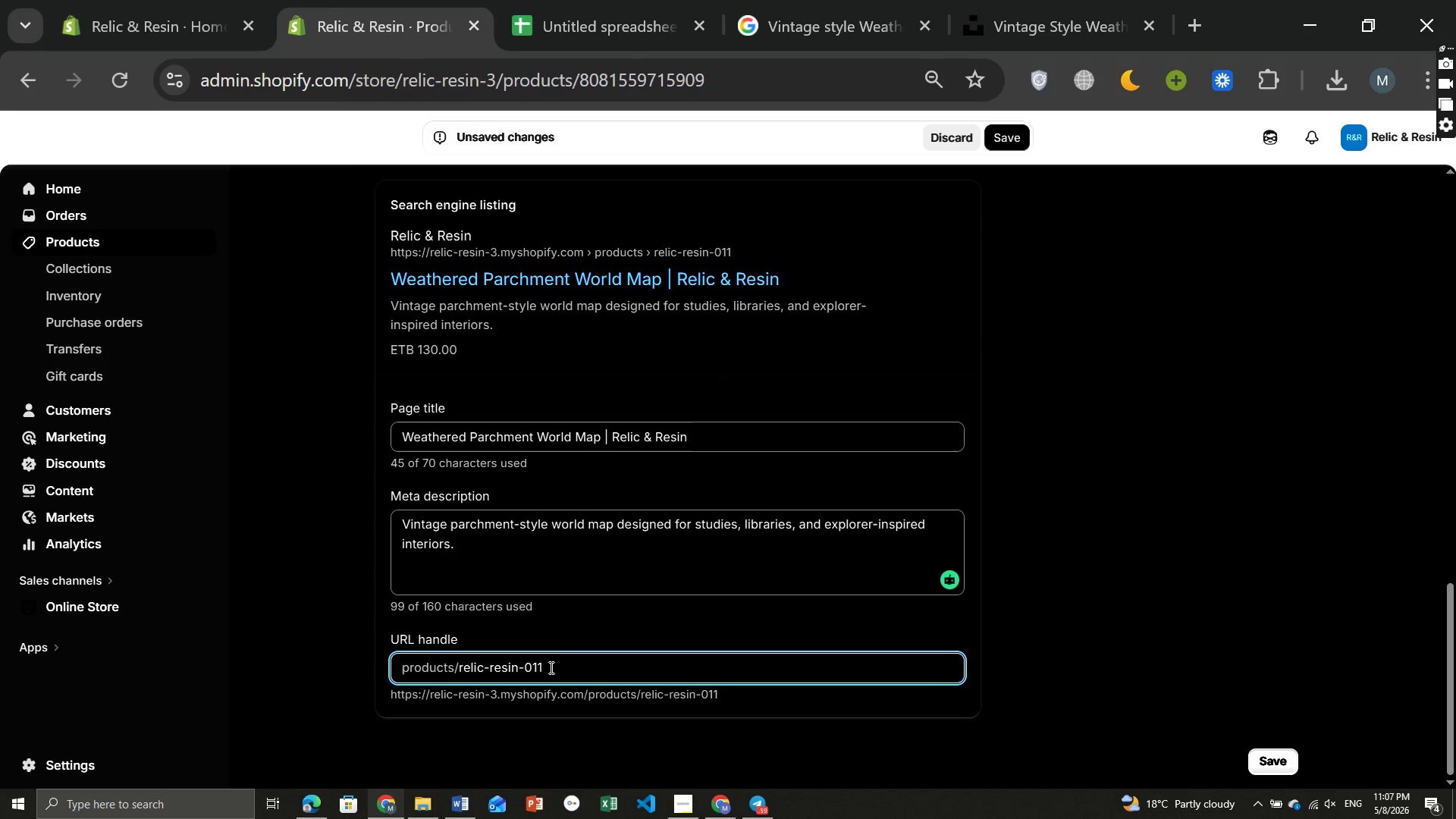 
hold_key(key=Backspace, duration=1.02)
 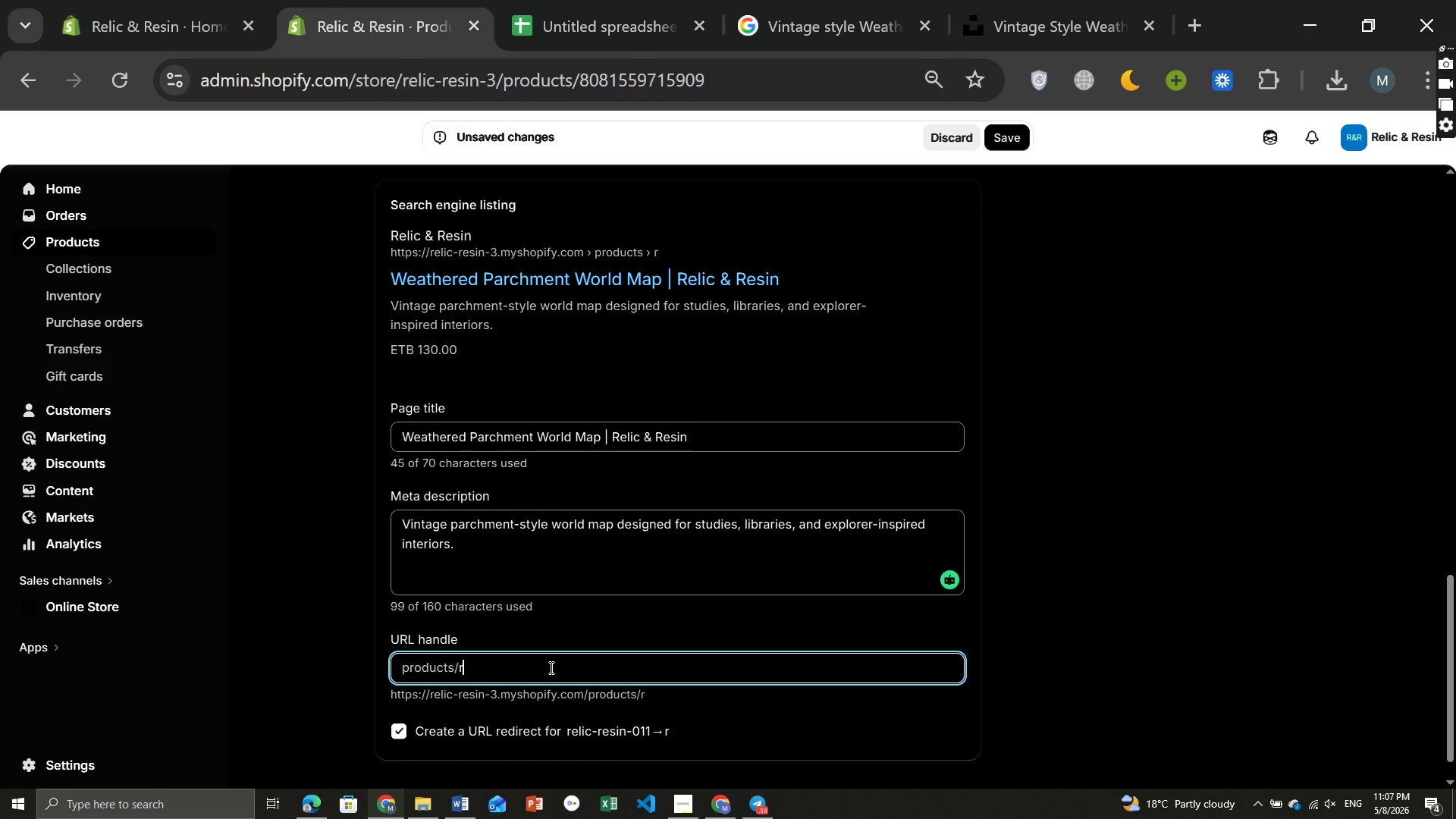 
key(Backspace)
 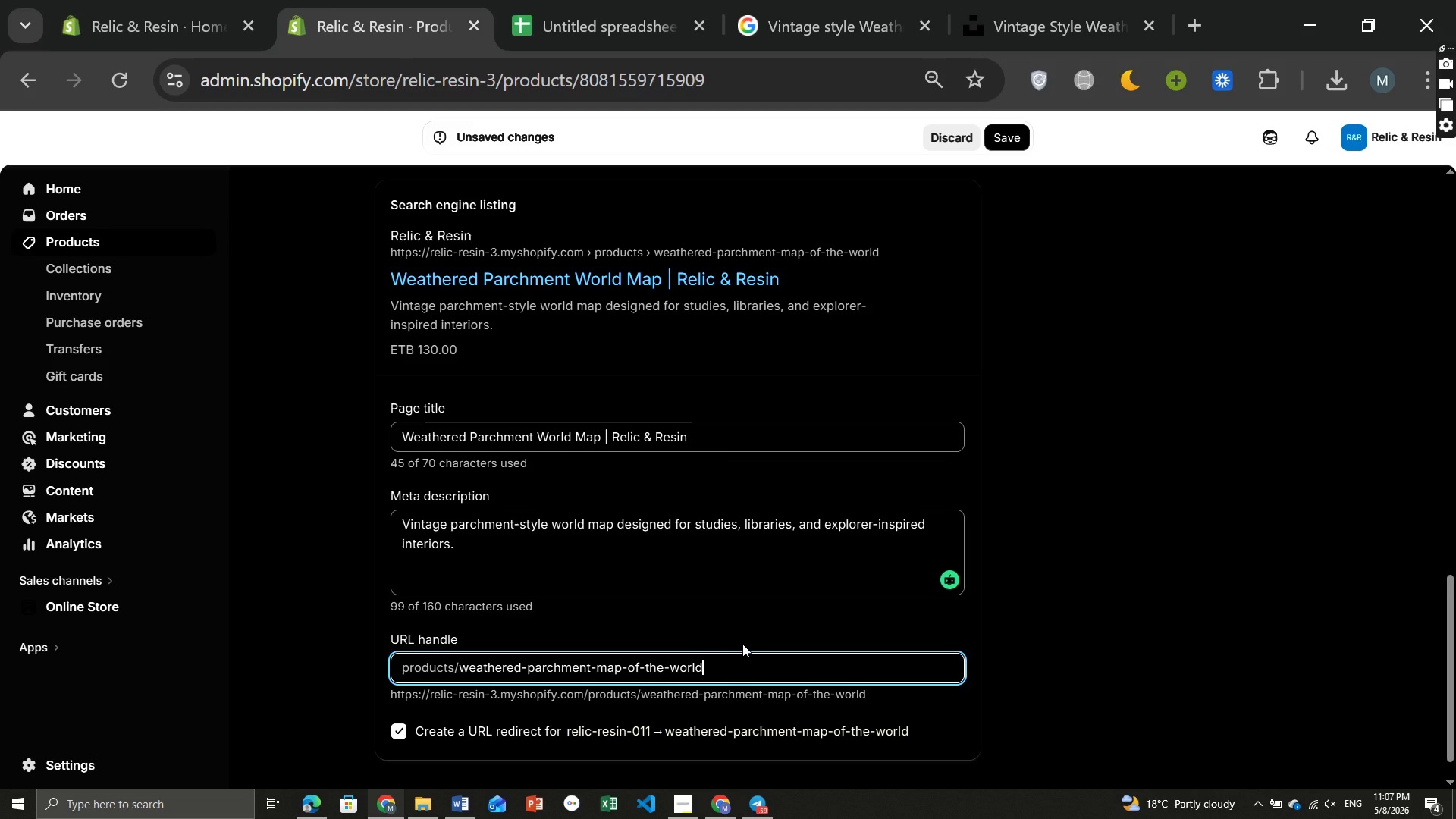 
wait(8.44)
 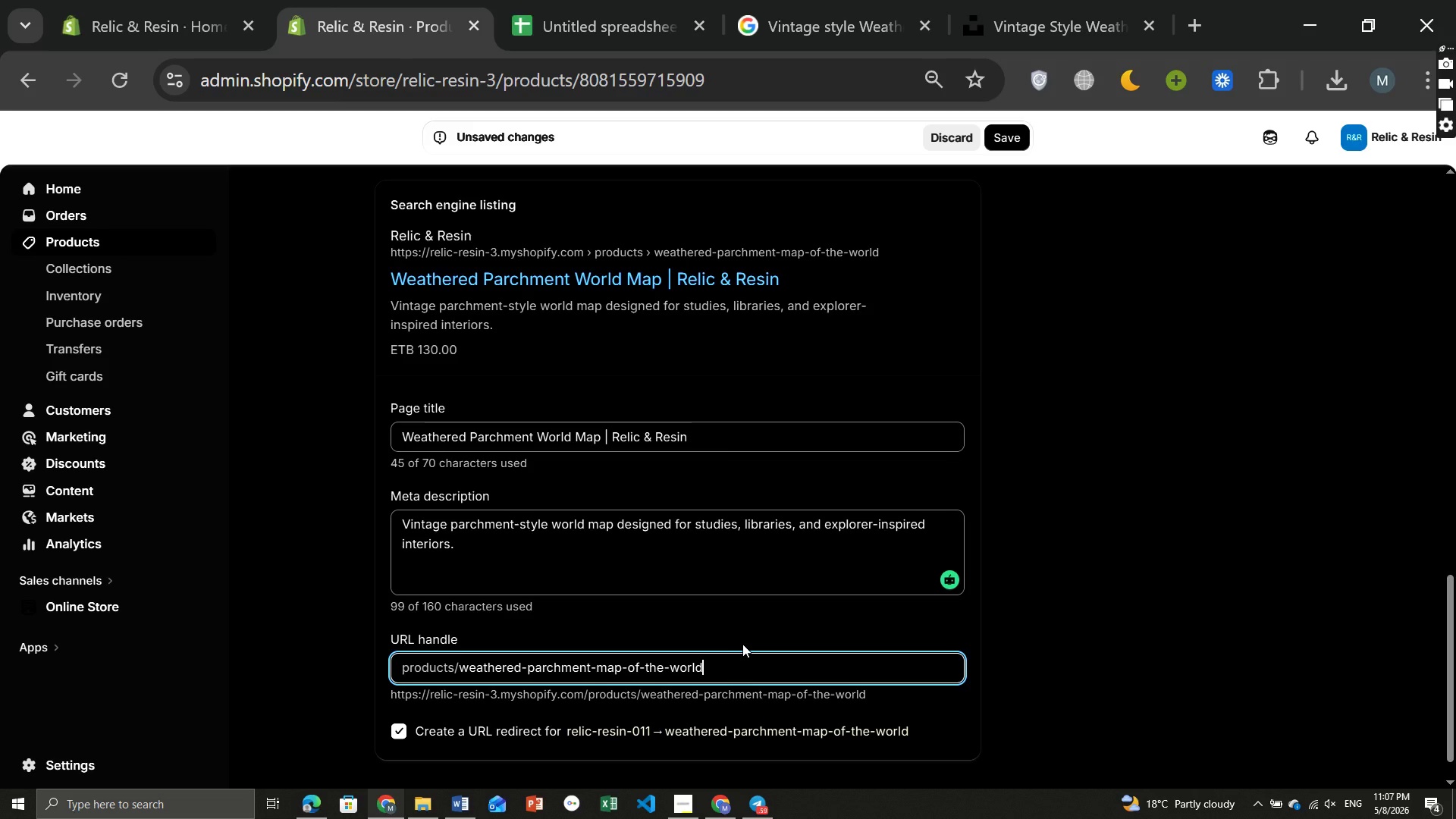 
left_click([1007, 139])
 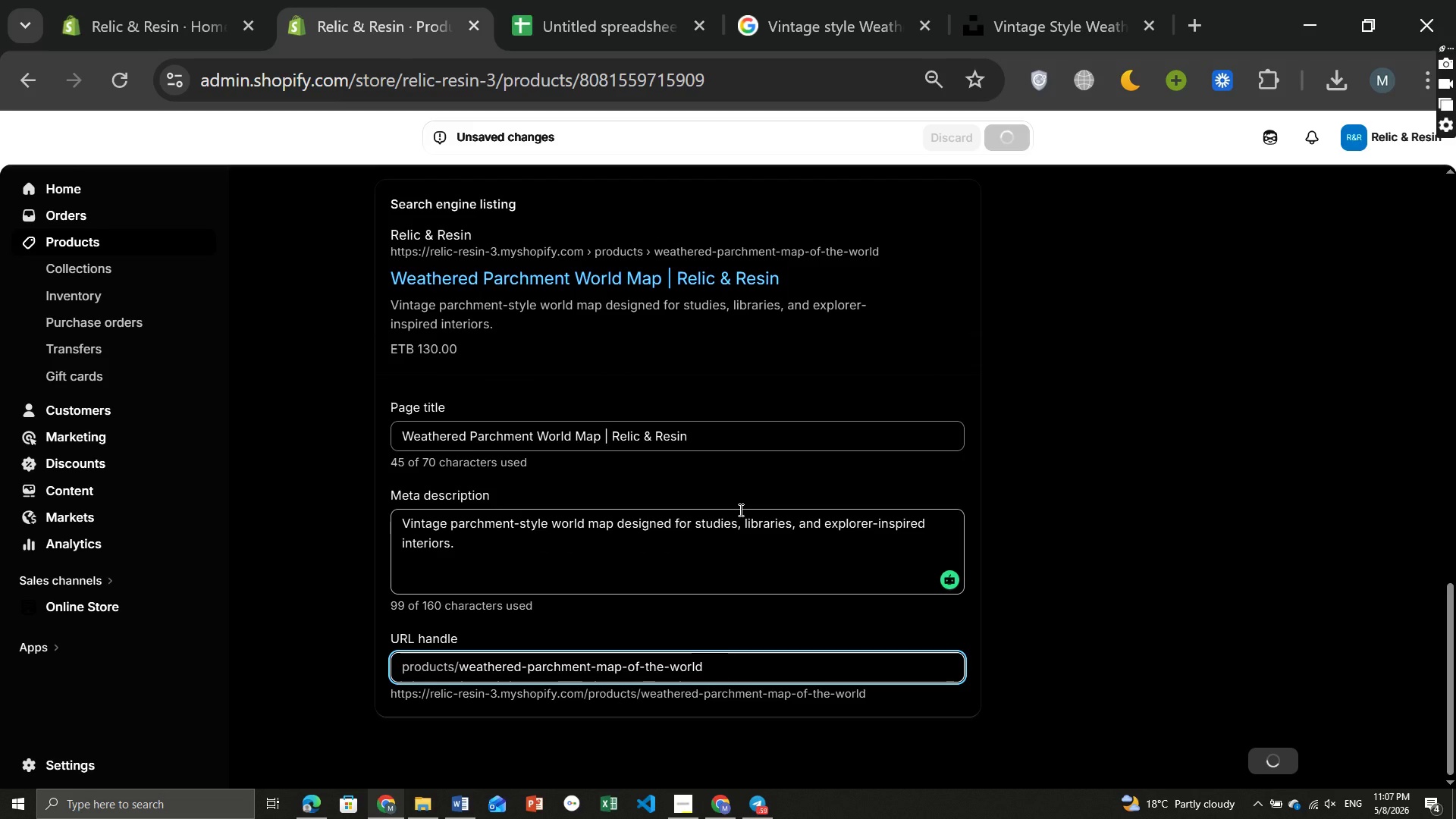 
wait(9.61)
 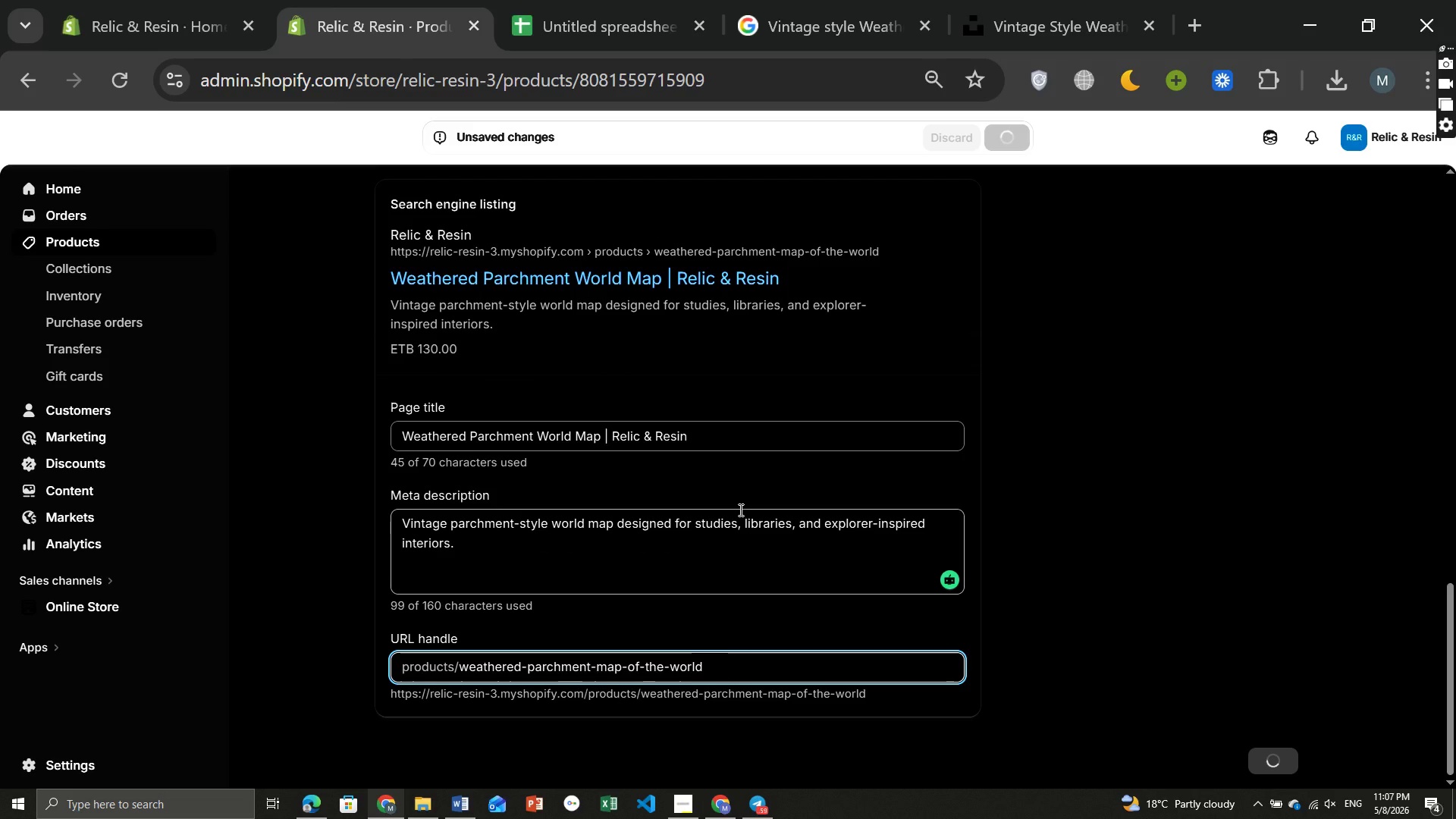 
left_click([691, 806])